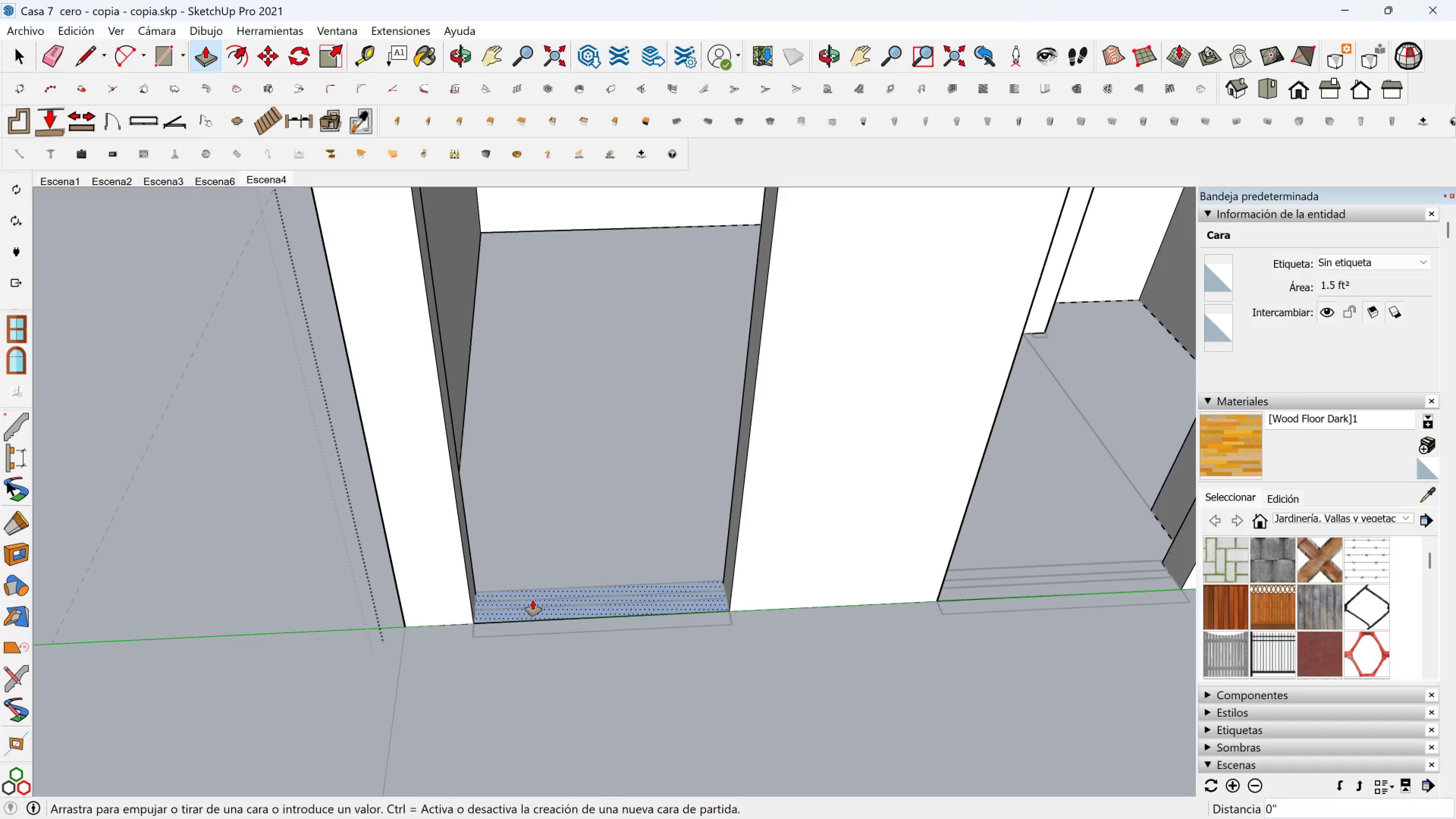 
left_click([533, 600])
 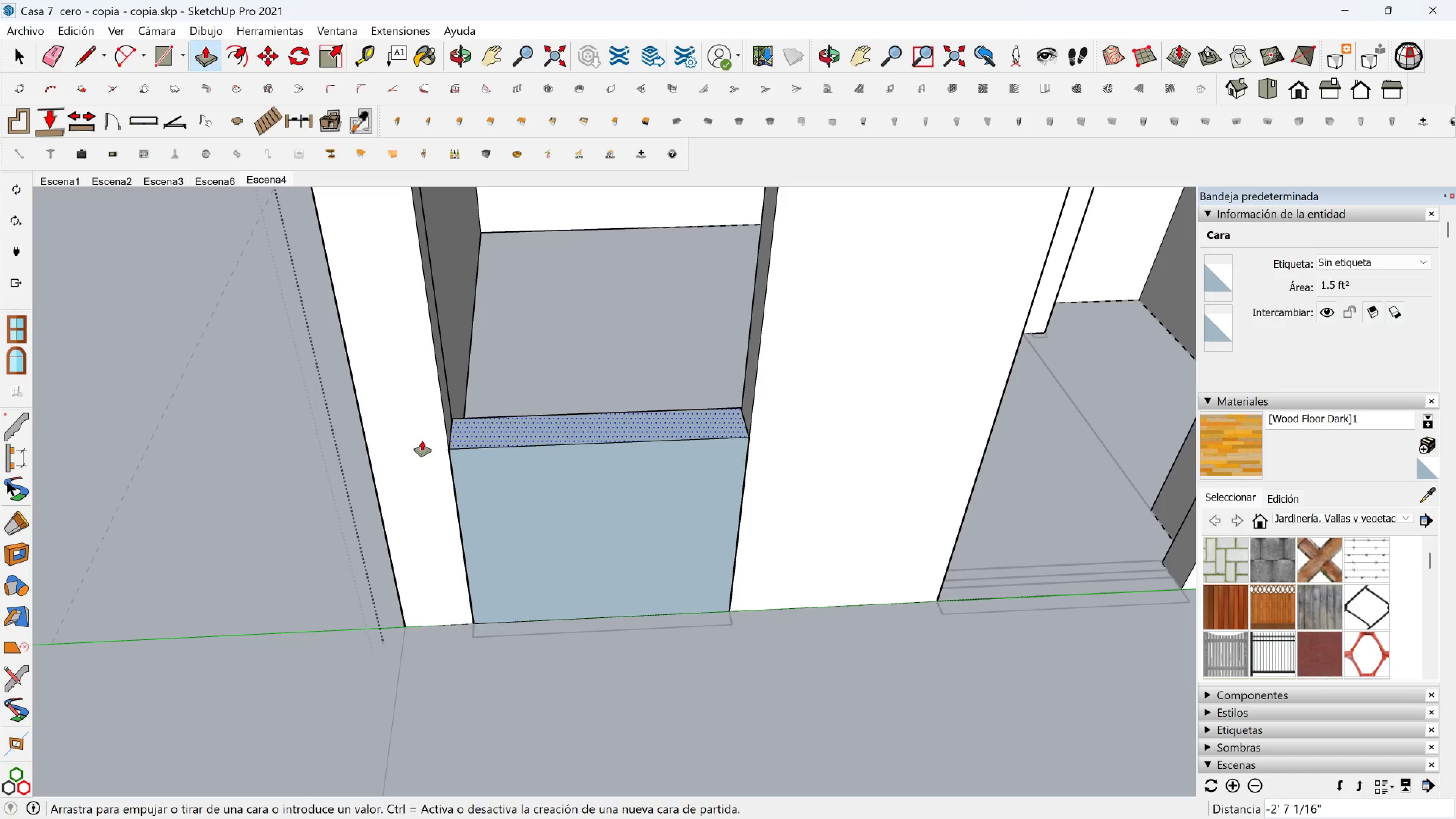 
type(36)
 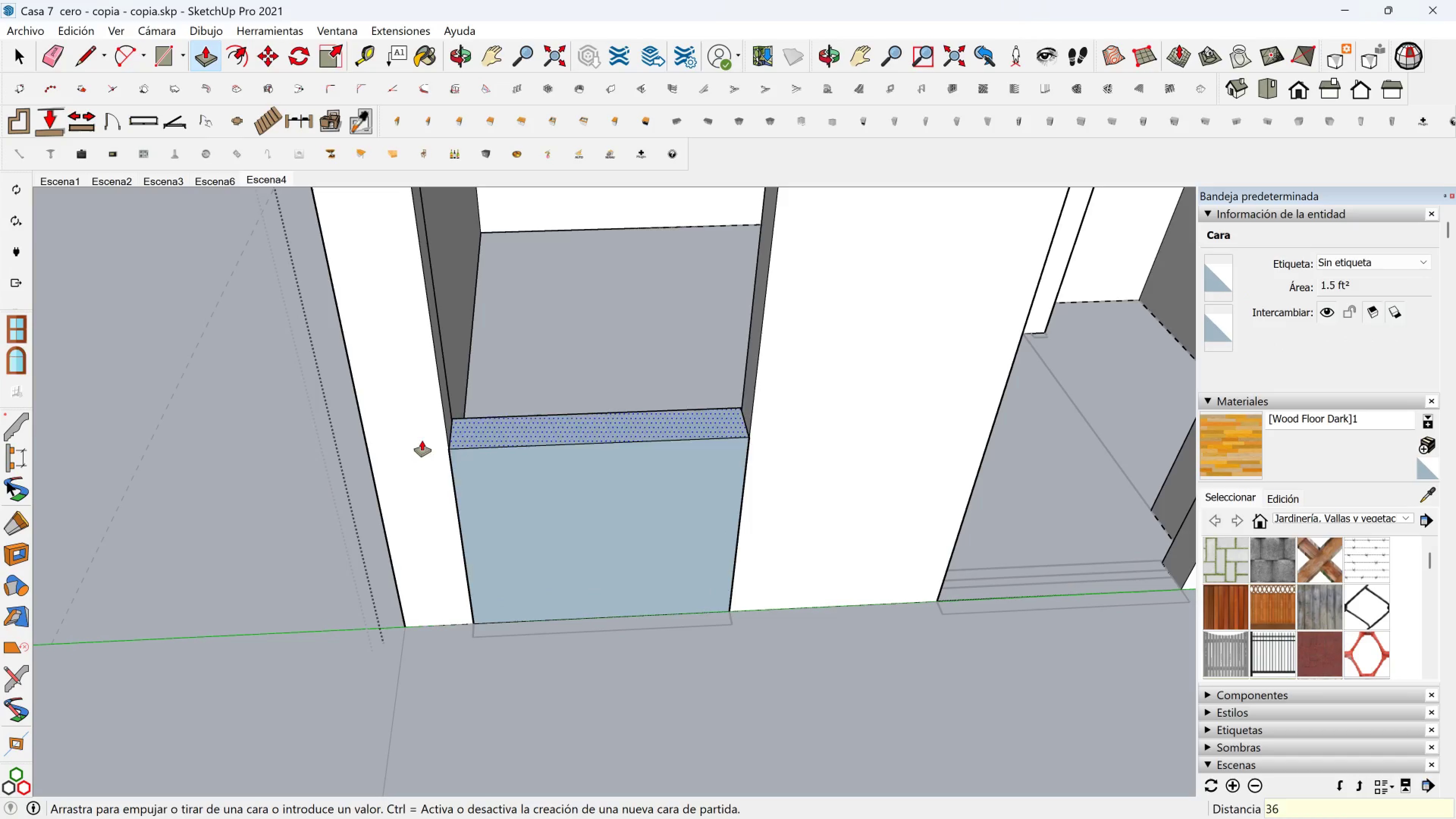 
key(Enter)
 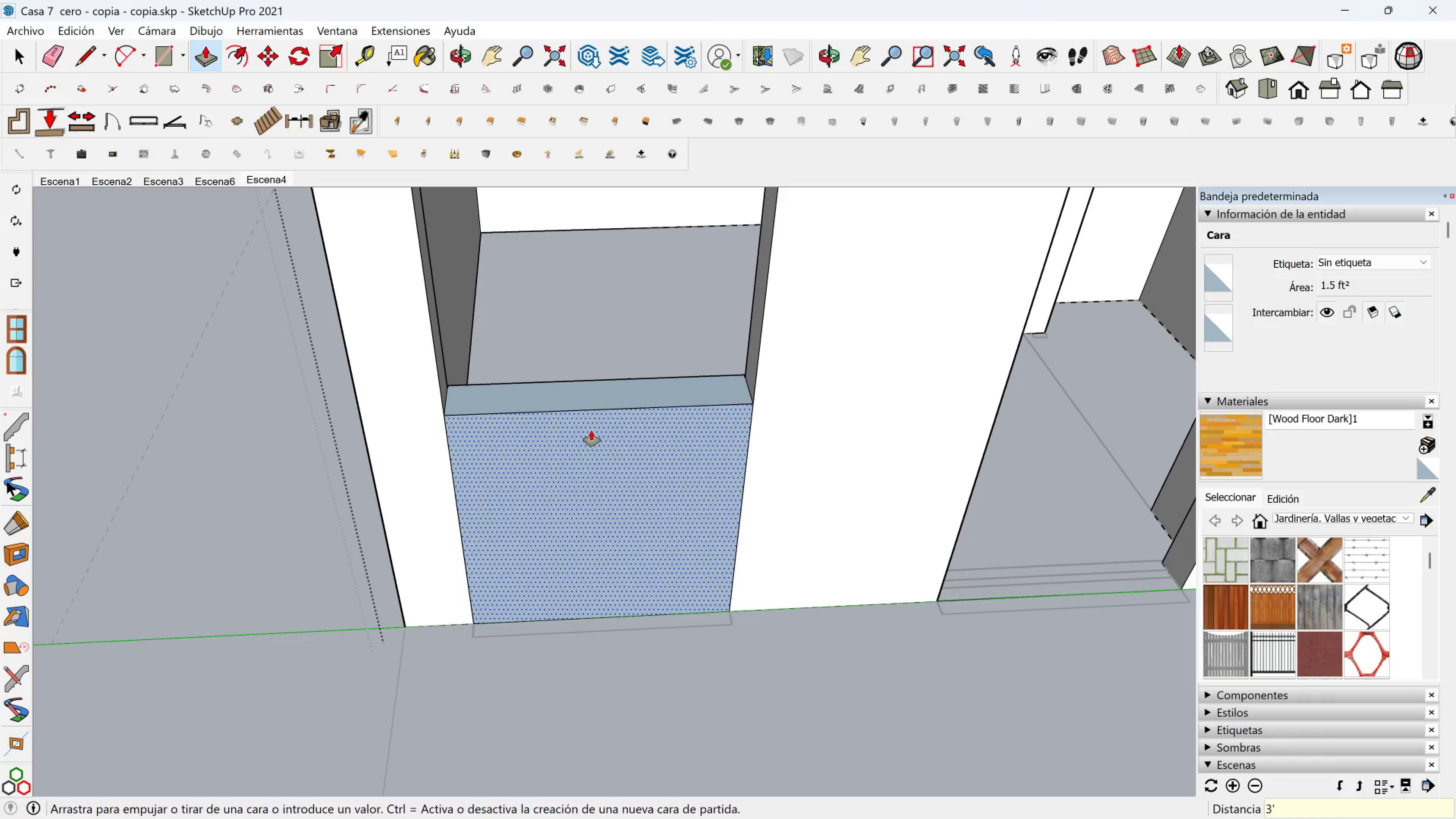 
key(Space)
 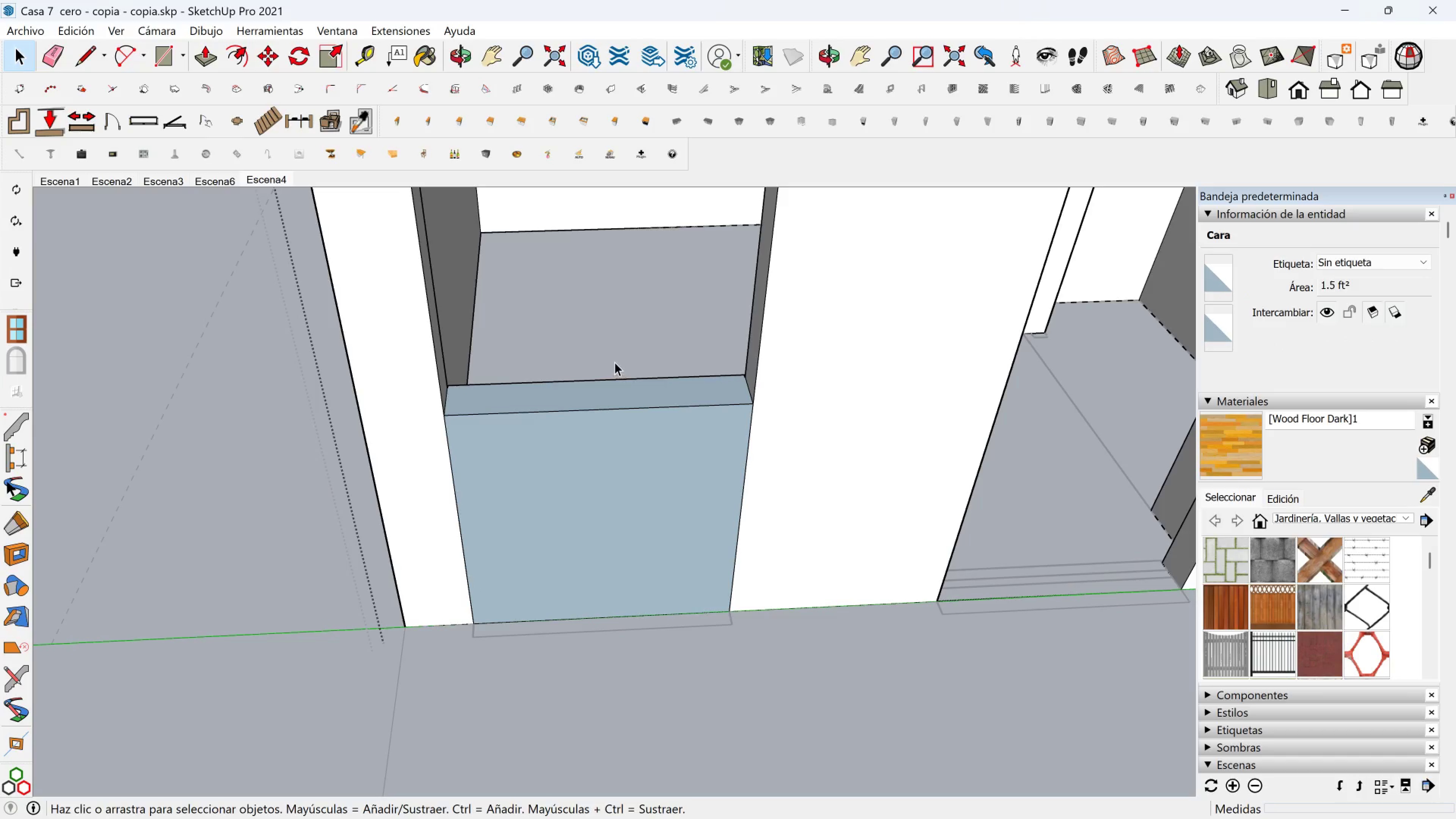 
left_click_drag(start_coordinate=[615, 362], to_coordinate=[574, 443])
 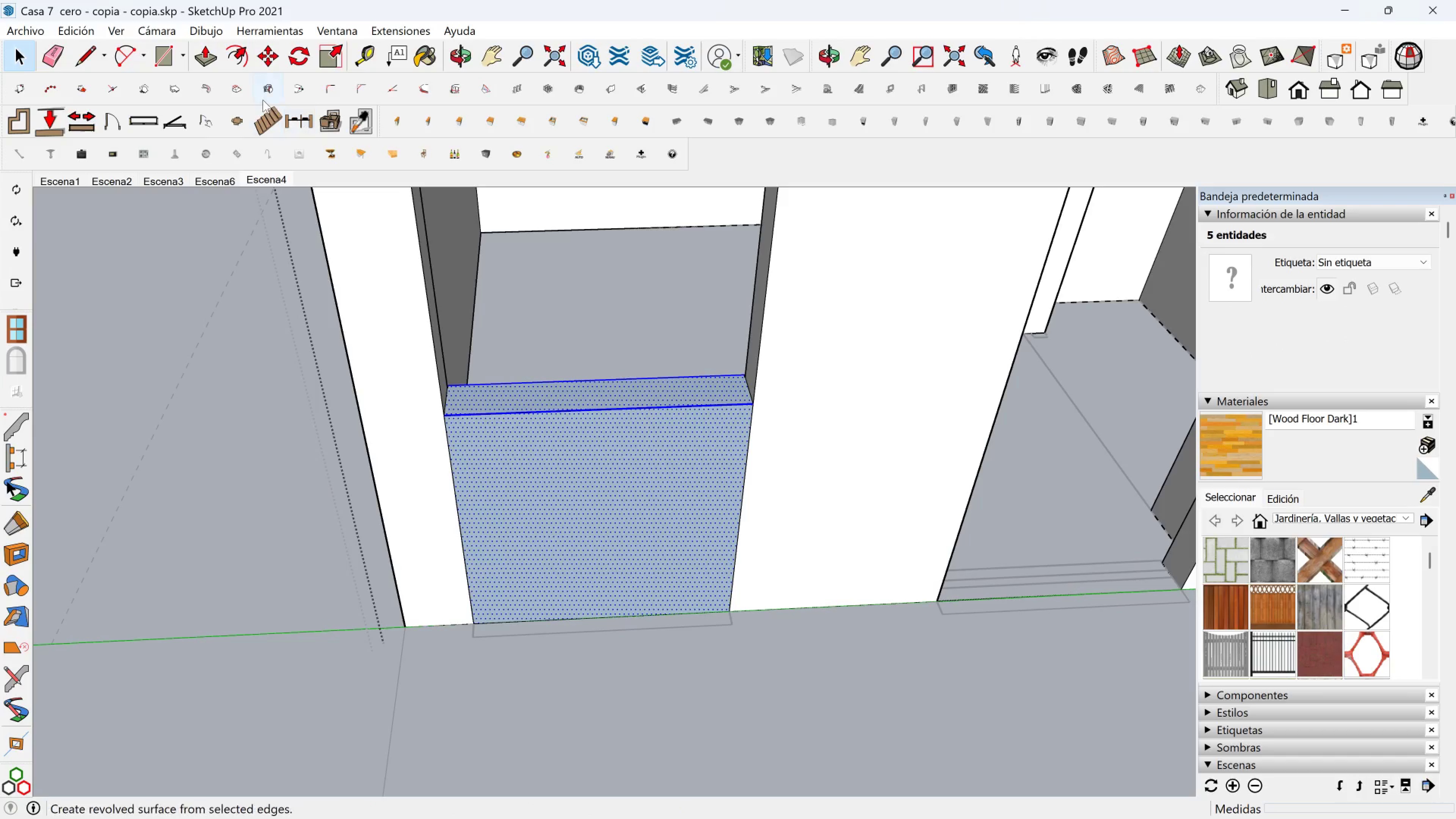 
scroll: coordinate [620, 432], scroll_direction: down, amount: 3.0
 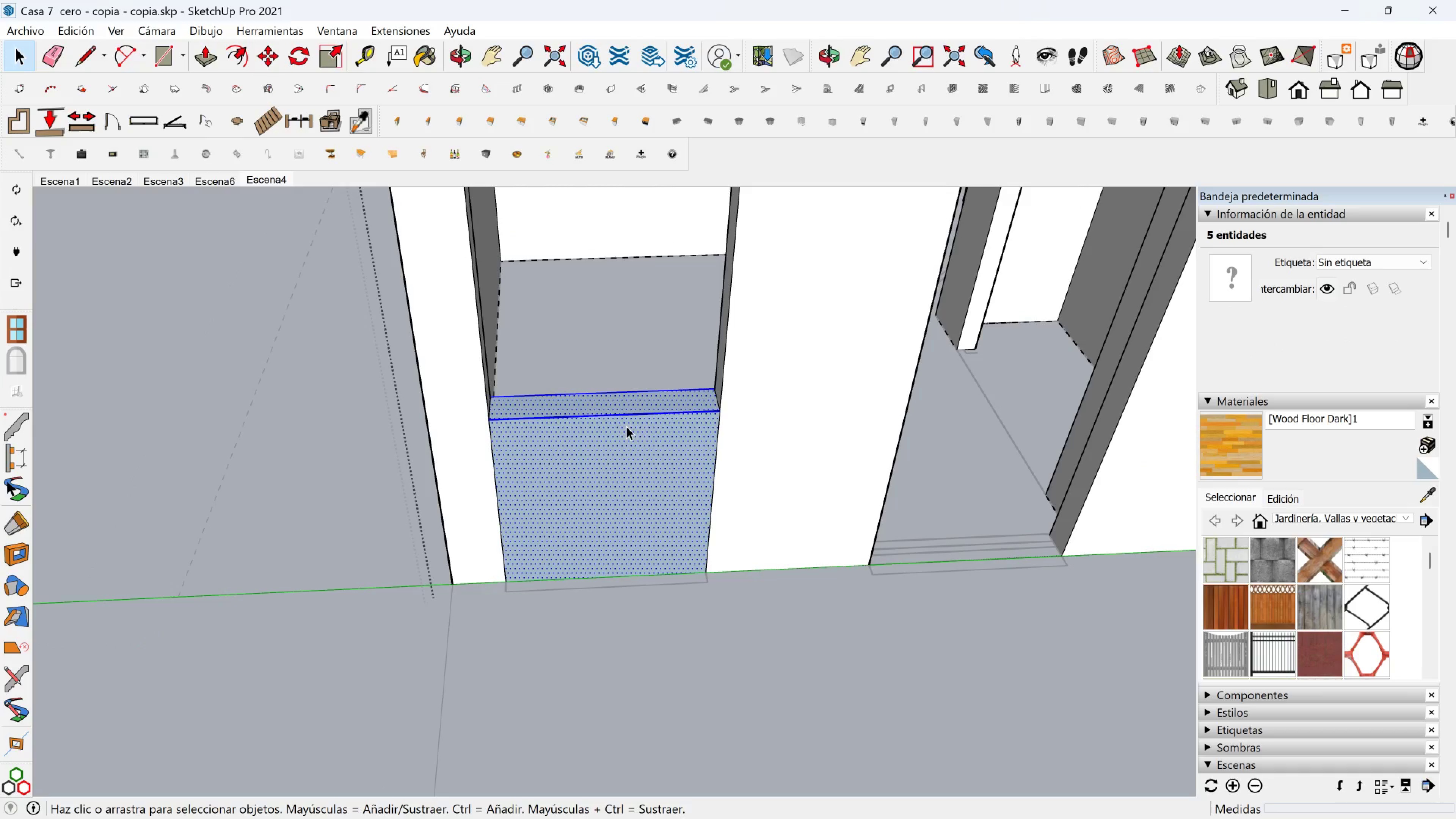 
hold_key(key=ShiftLeft, duration=0.35)
 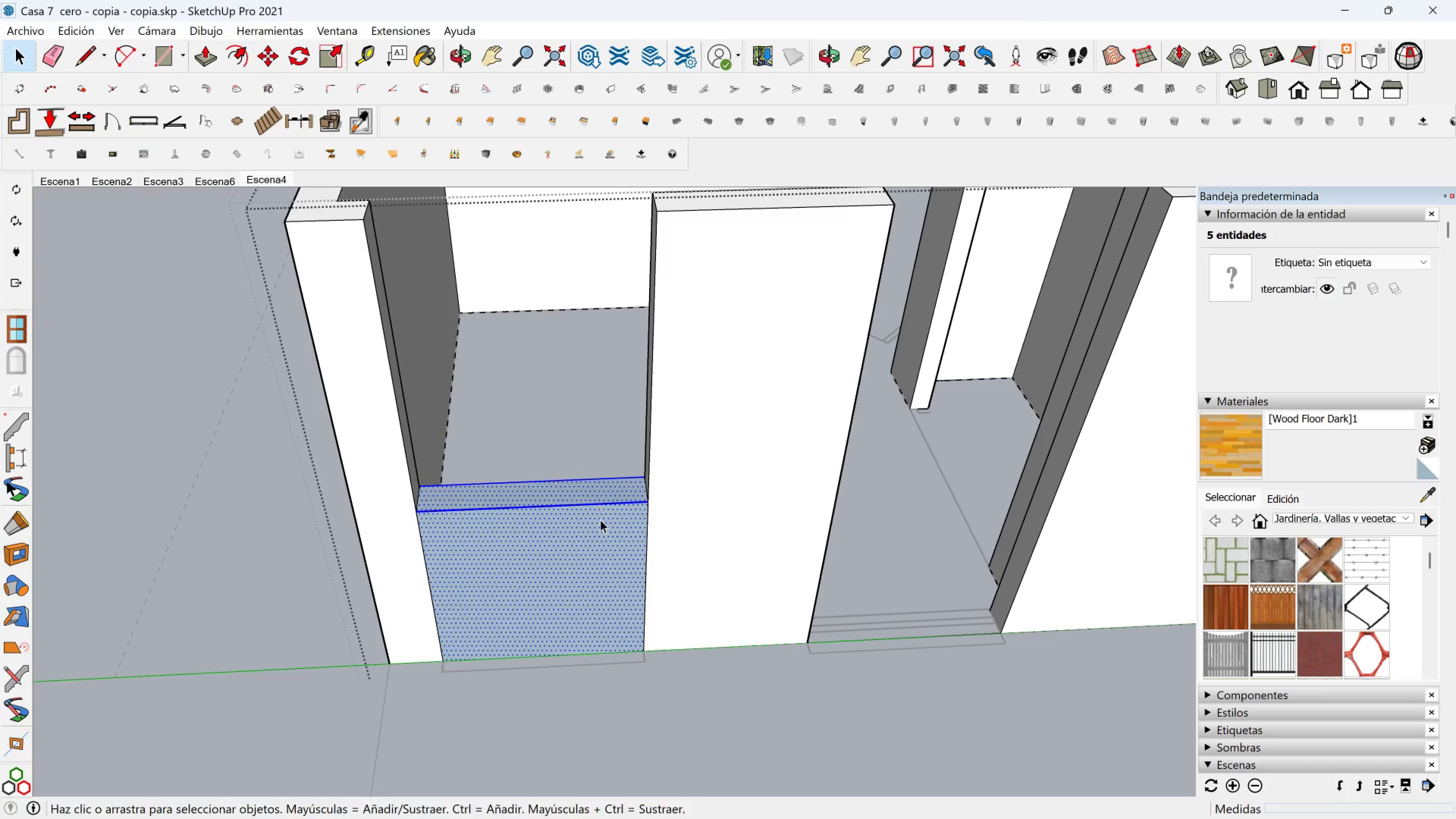 
key(M)
 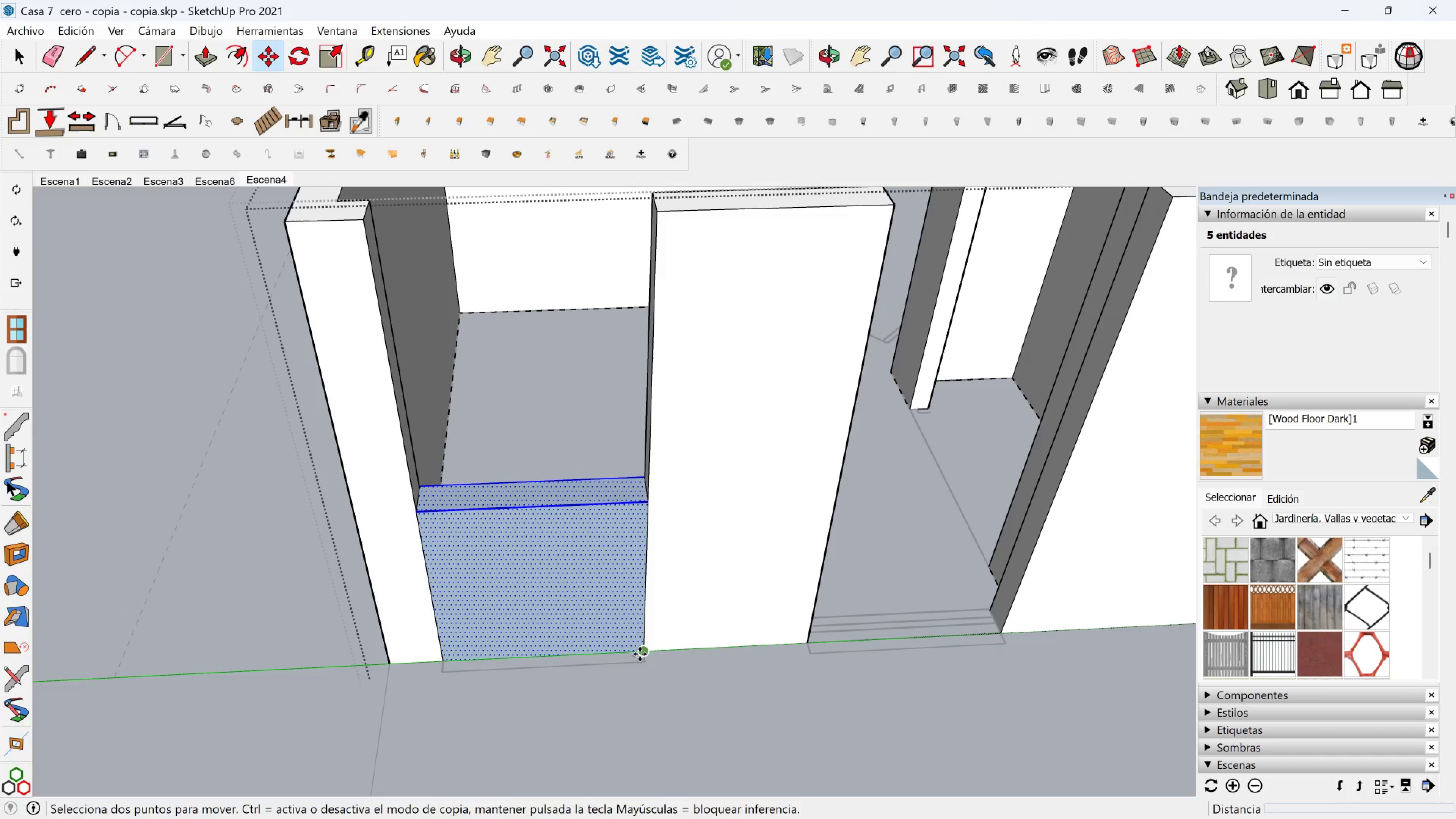 
key(Control+ControlLeft)
 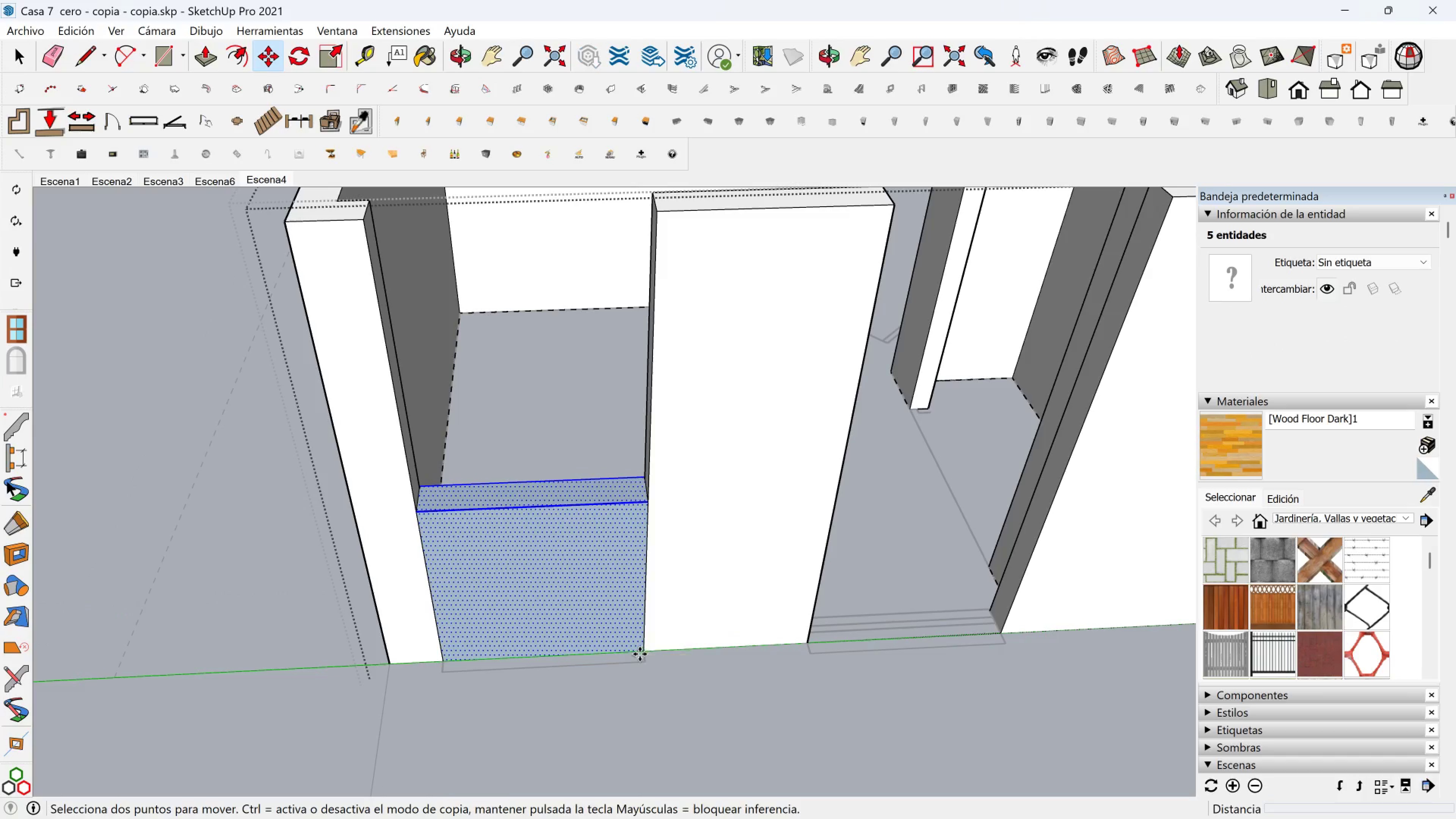 
left_click([640, 654])
 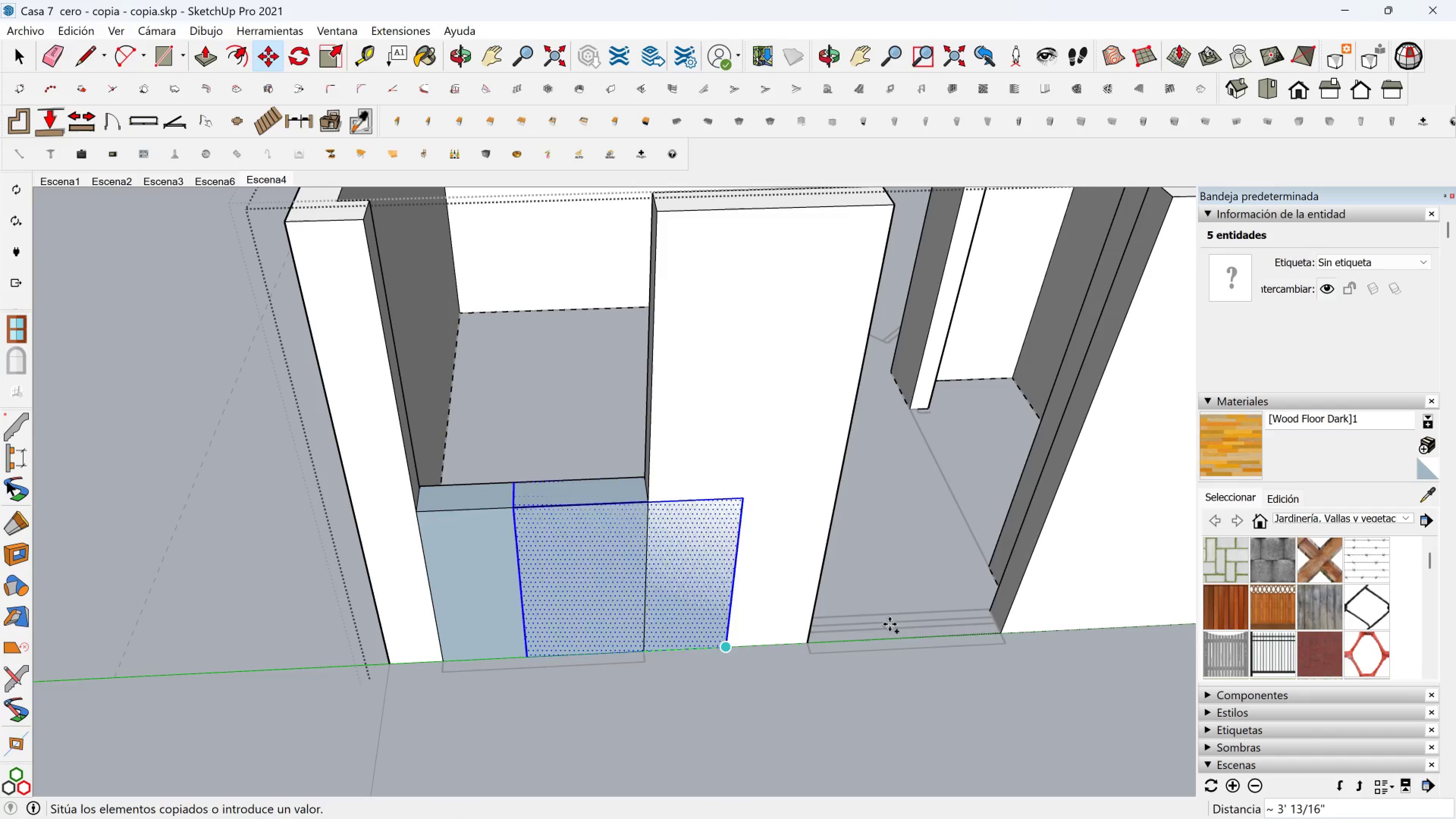 
hold_key(key=ShiftLeft, duration=0.34)
 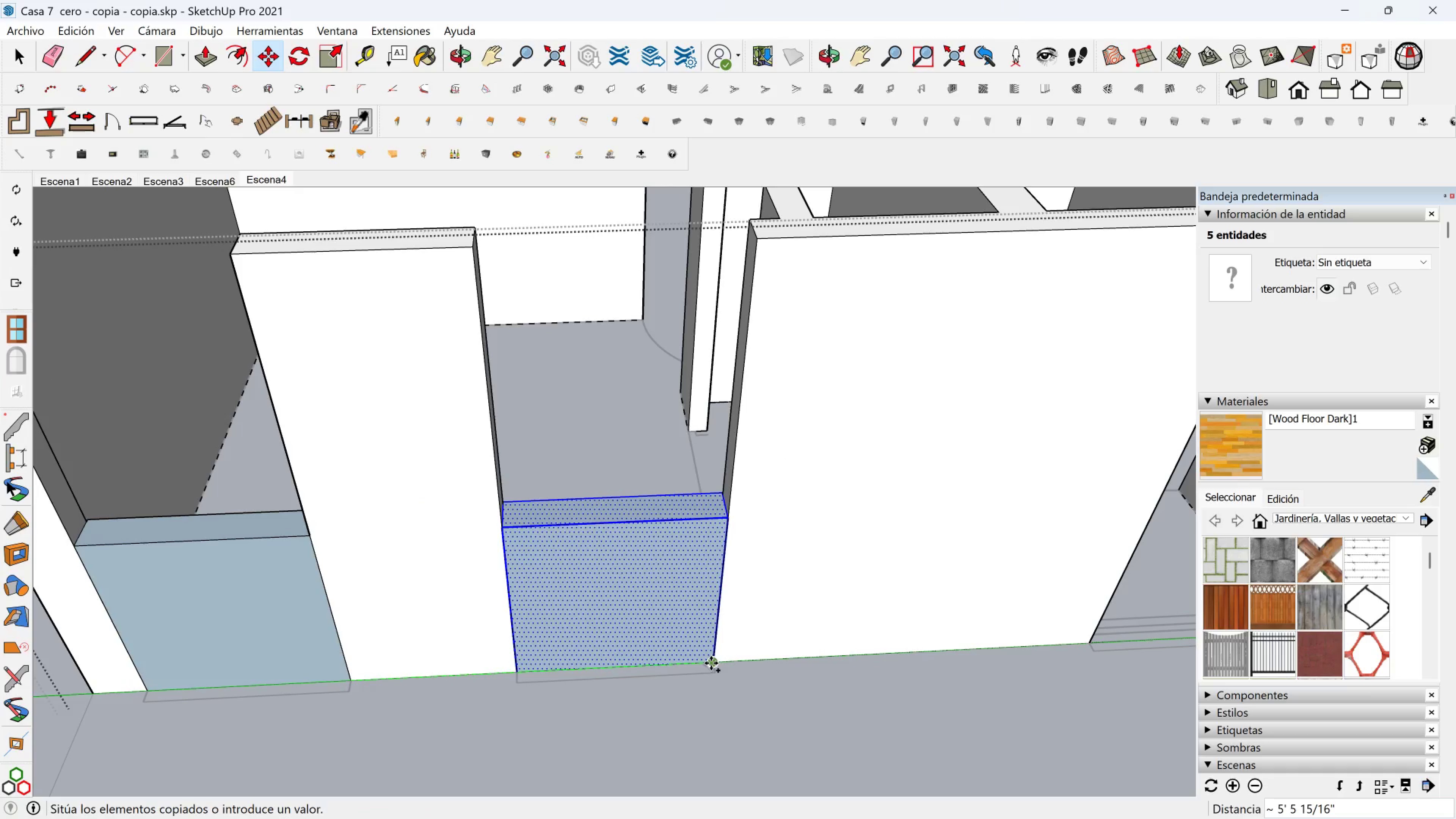 
left_click([711, 663])
 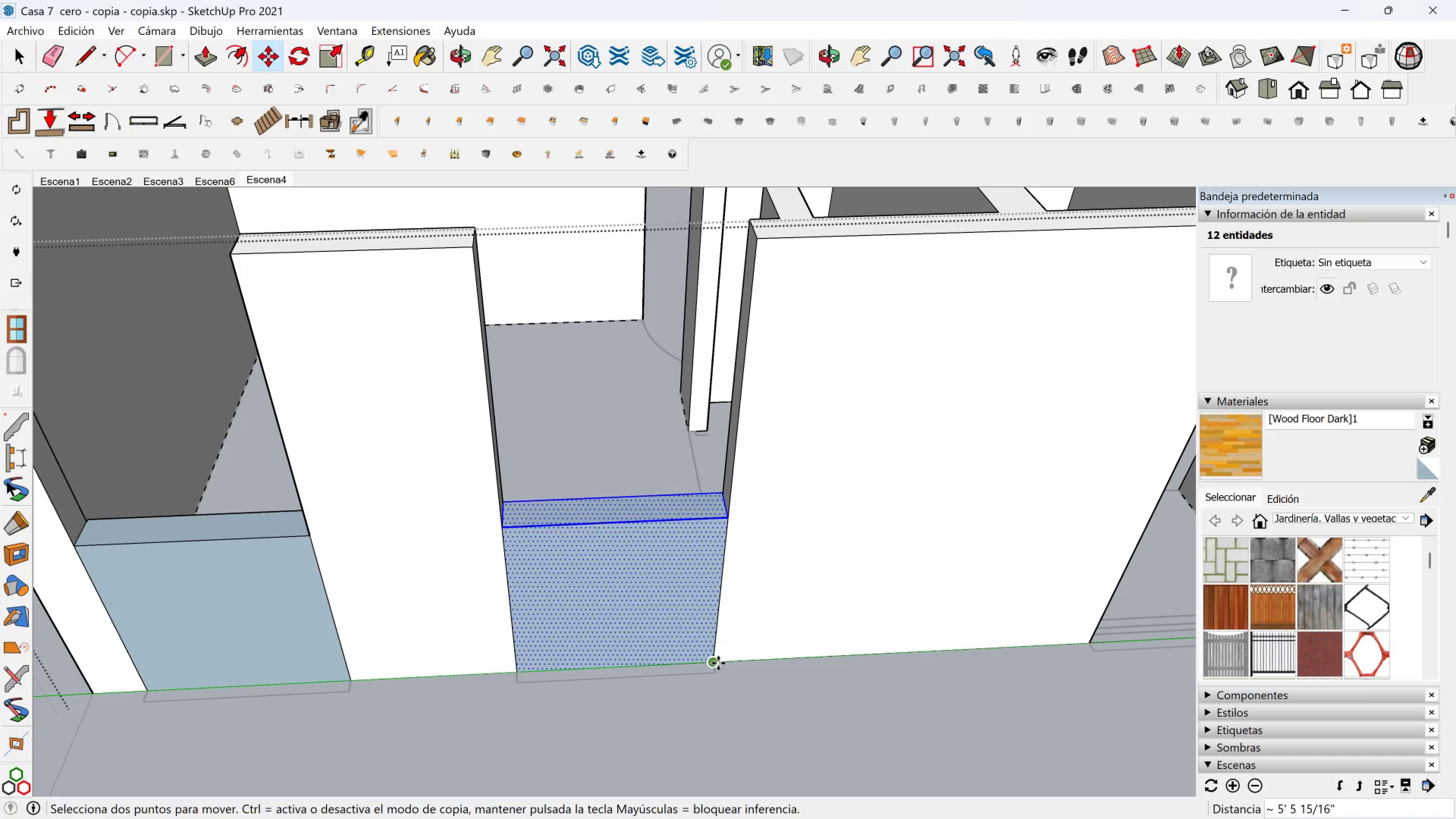 
key(Control+ControlLeft)
 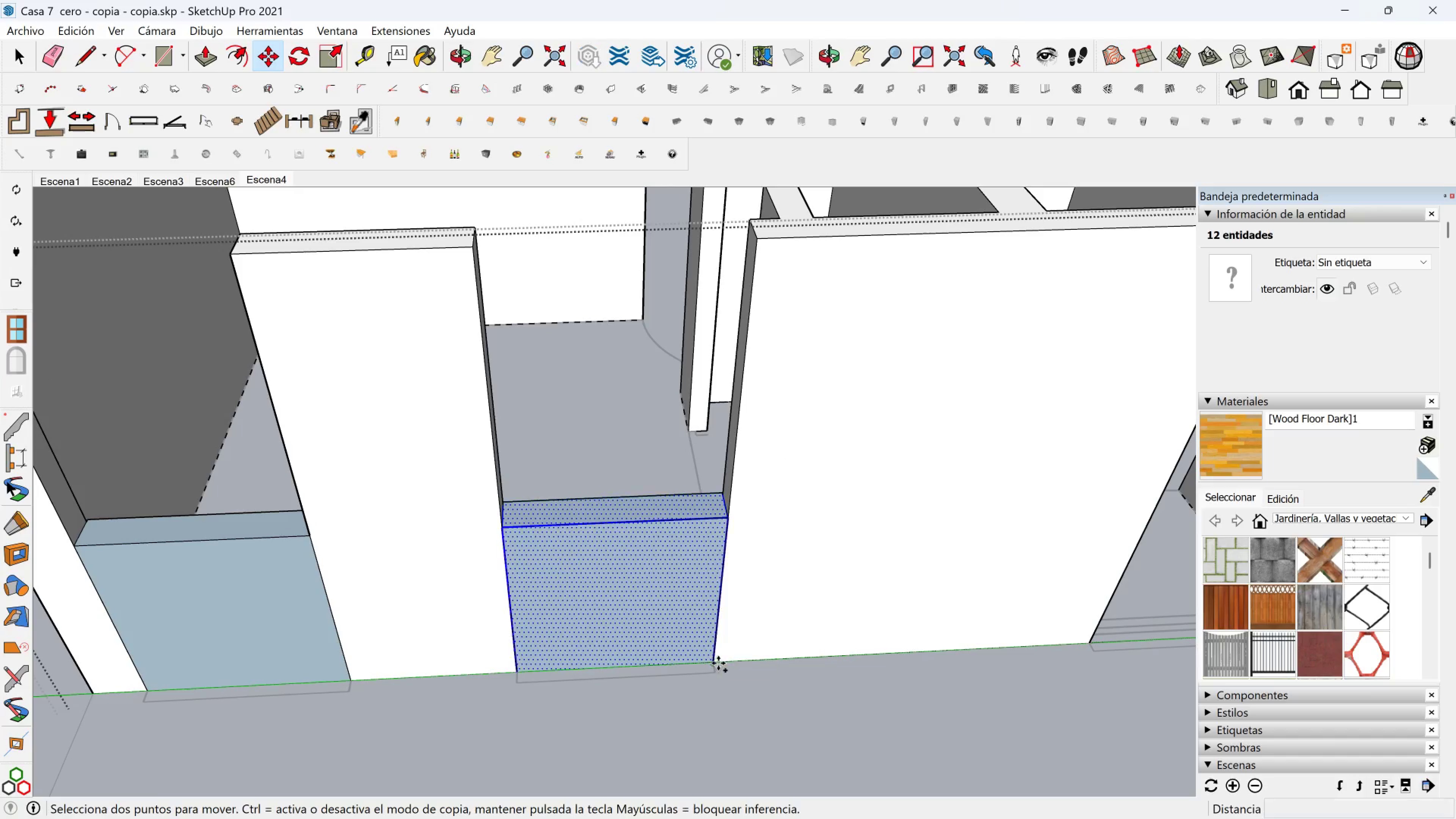 
left_click([718, 663])
 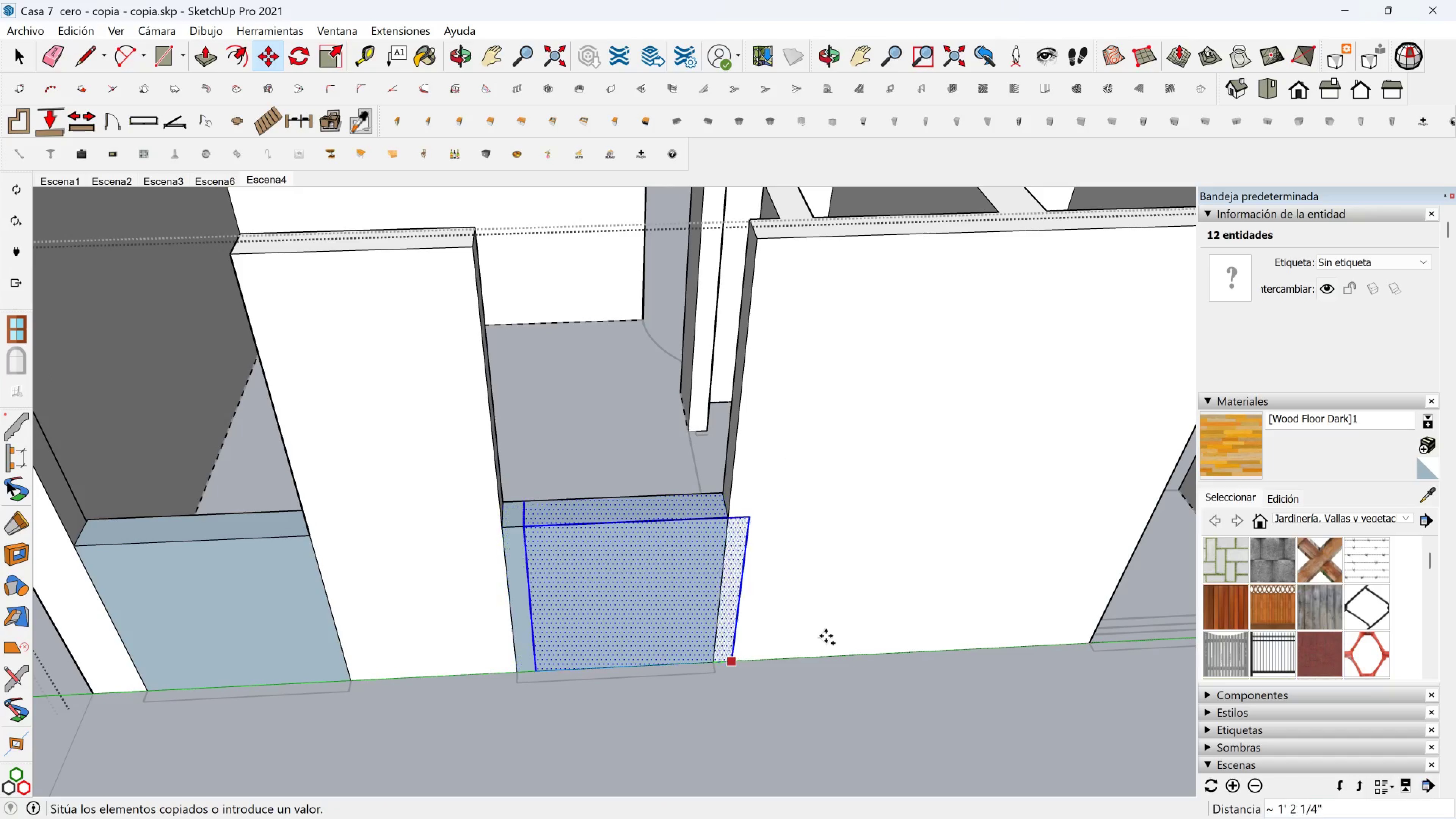 
hold_key(key=ShiftLeft, duration=0.4)
 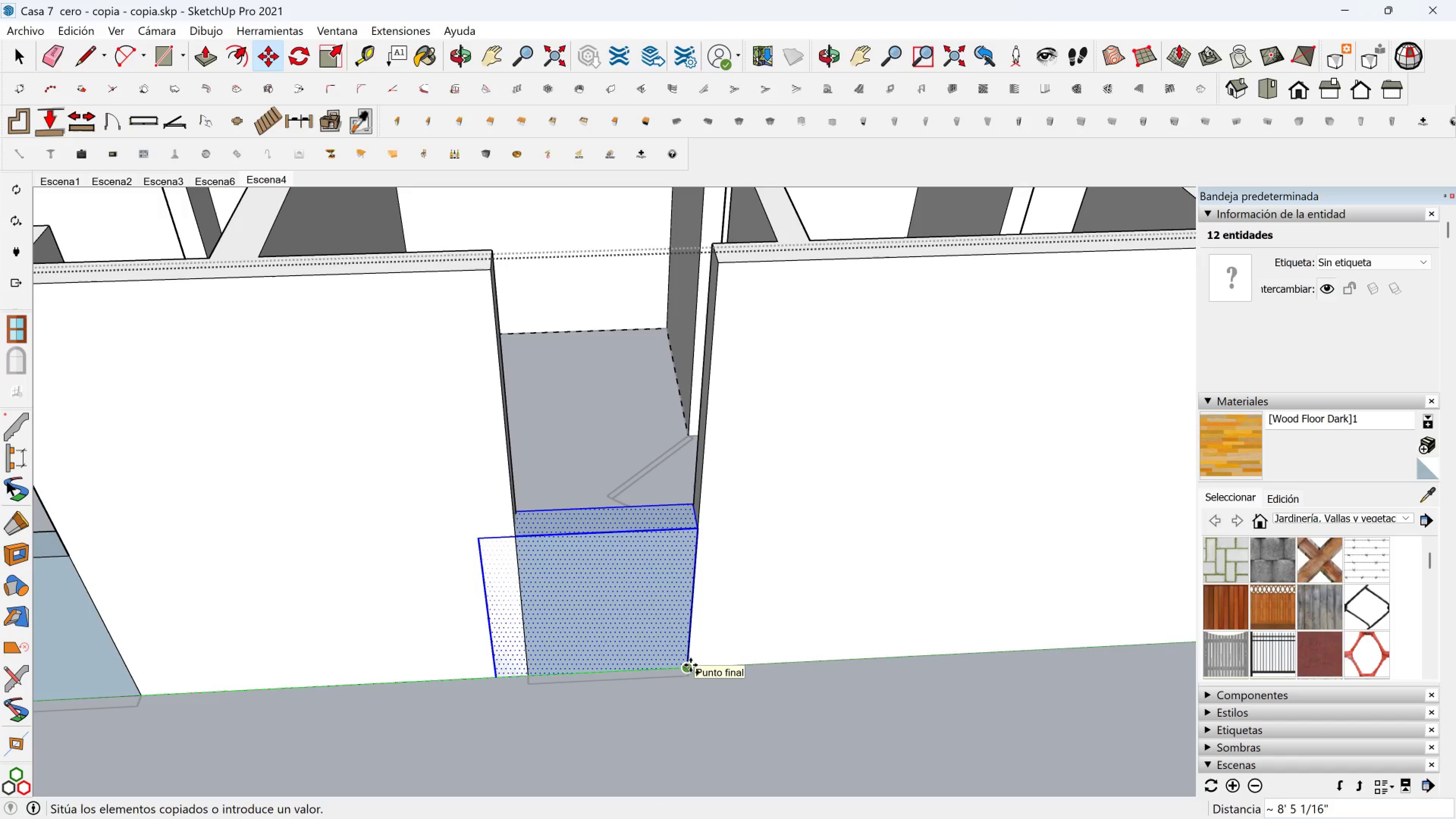 
left_click([690, 665])
 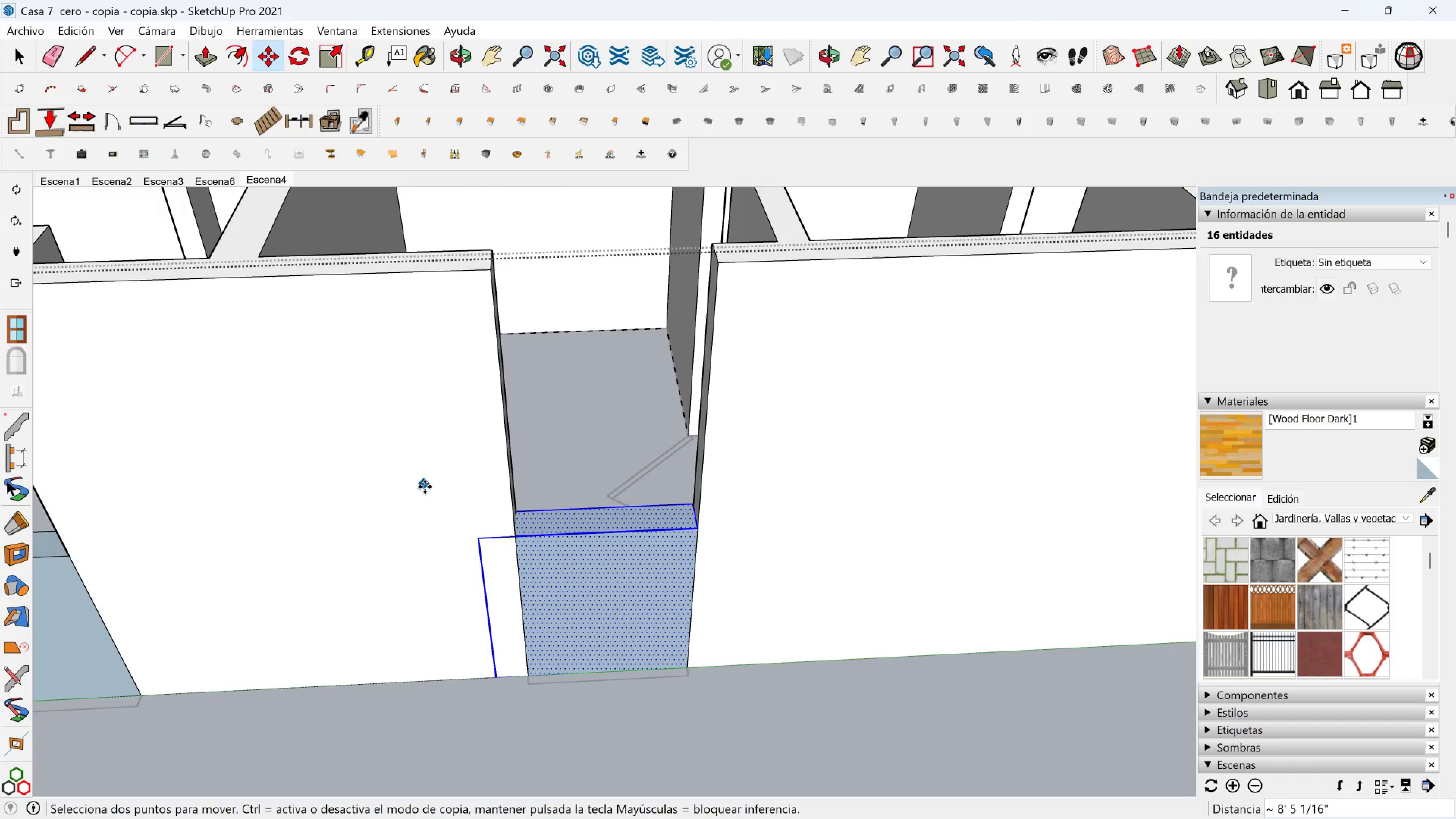 
left_click([325, 43])
 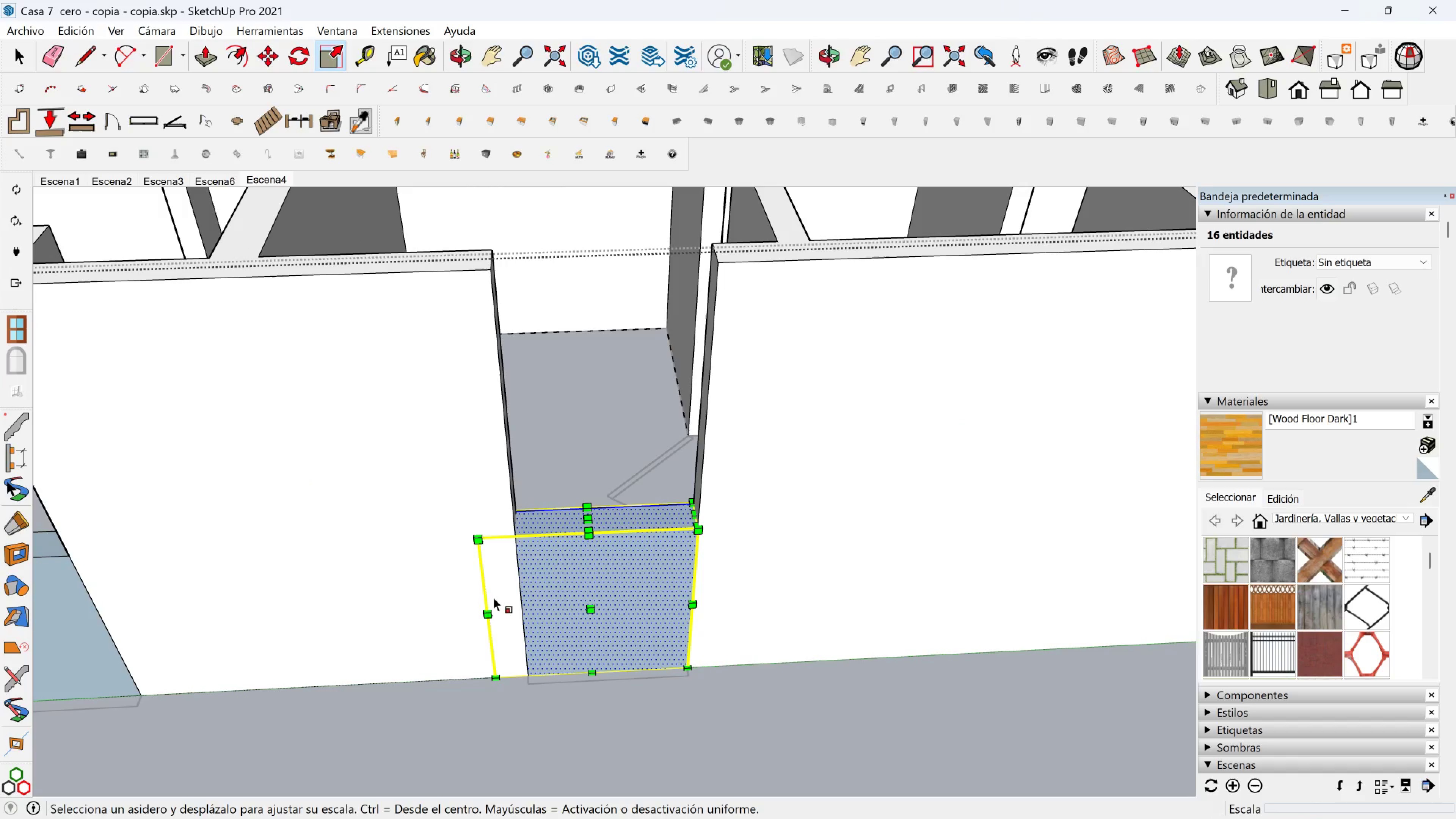 
left_click([490, 597])
 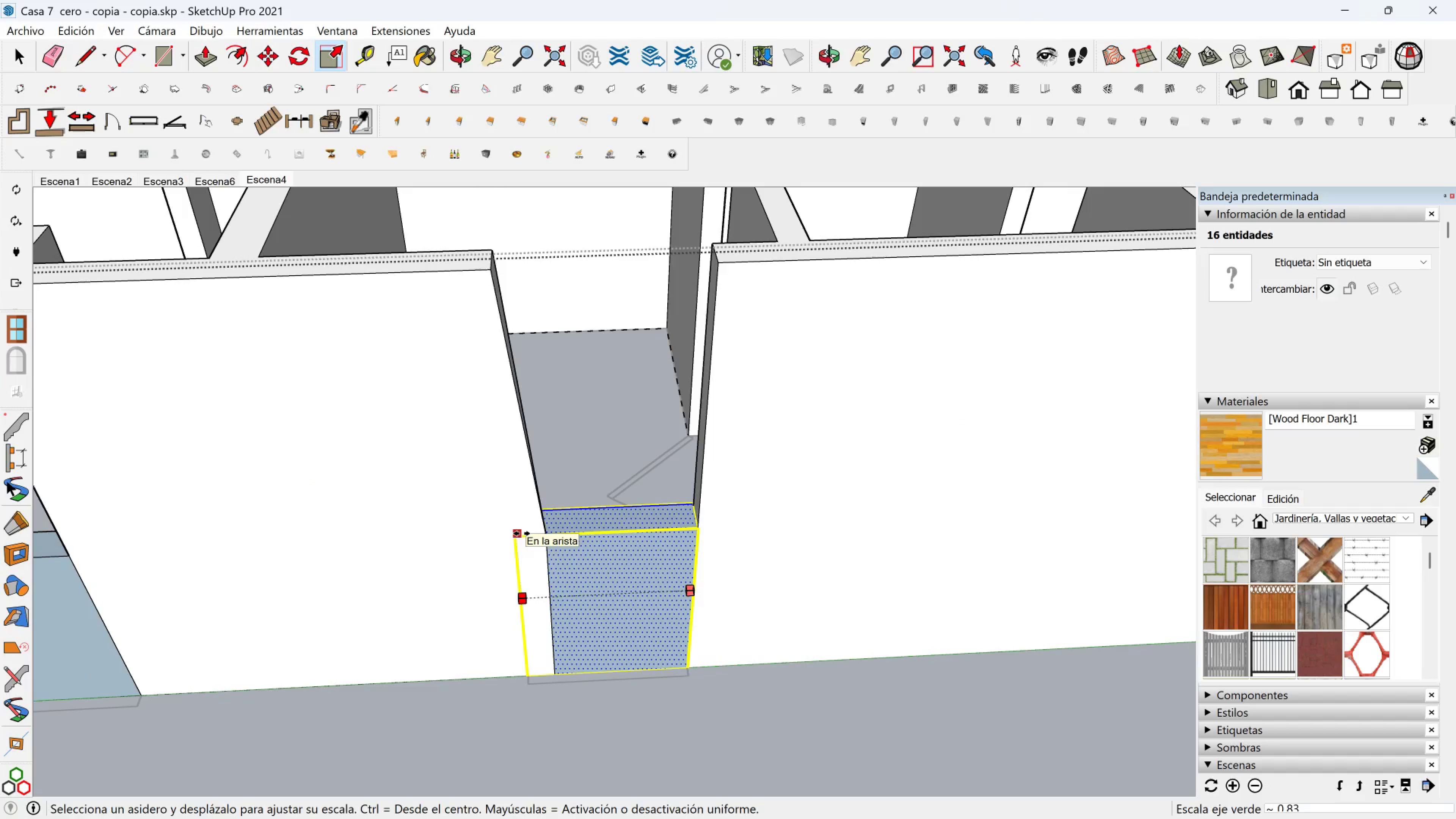 
key(Escape)
 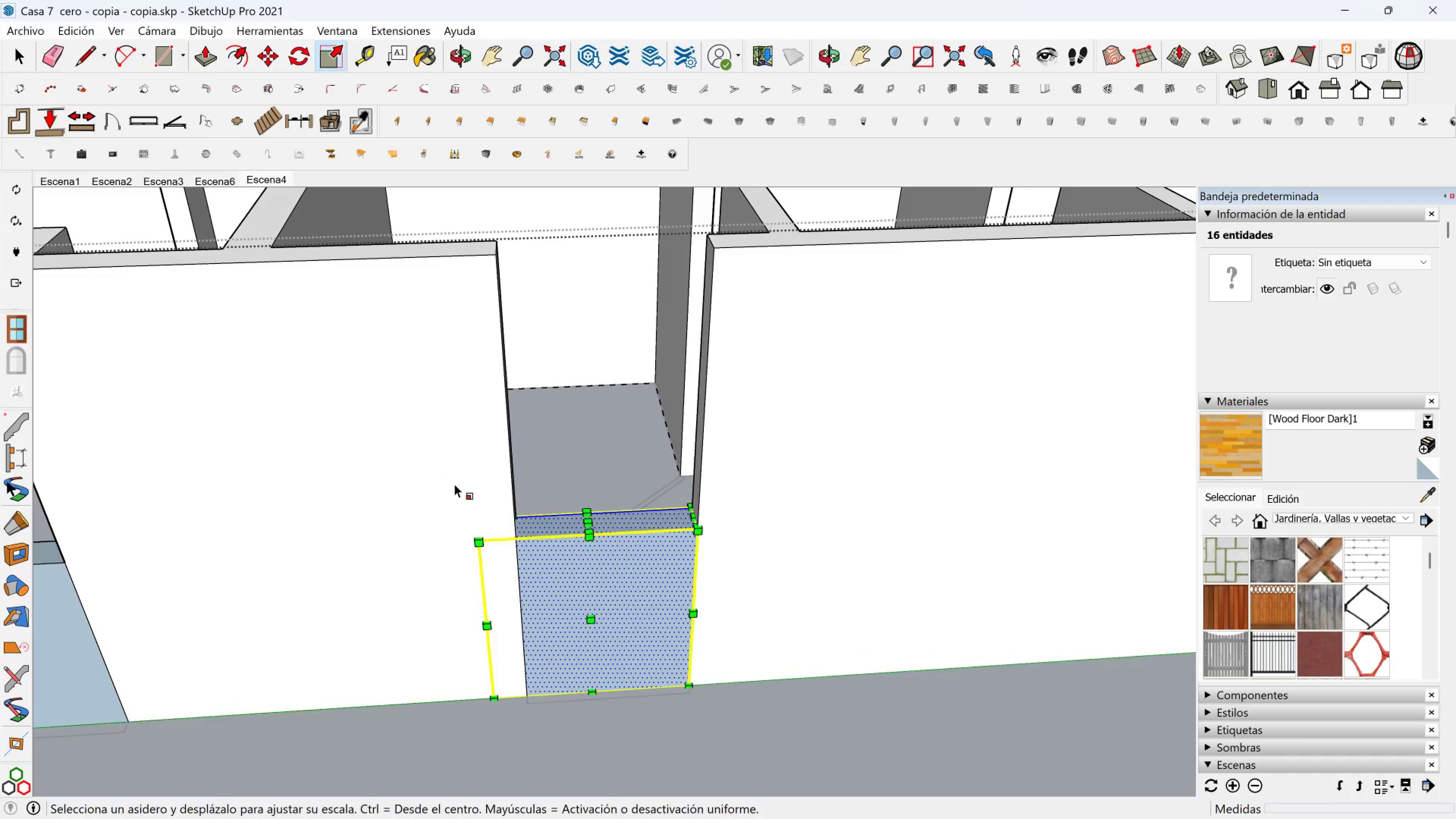 
key(Space)
 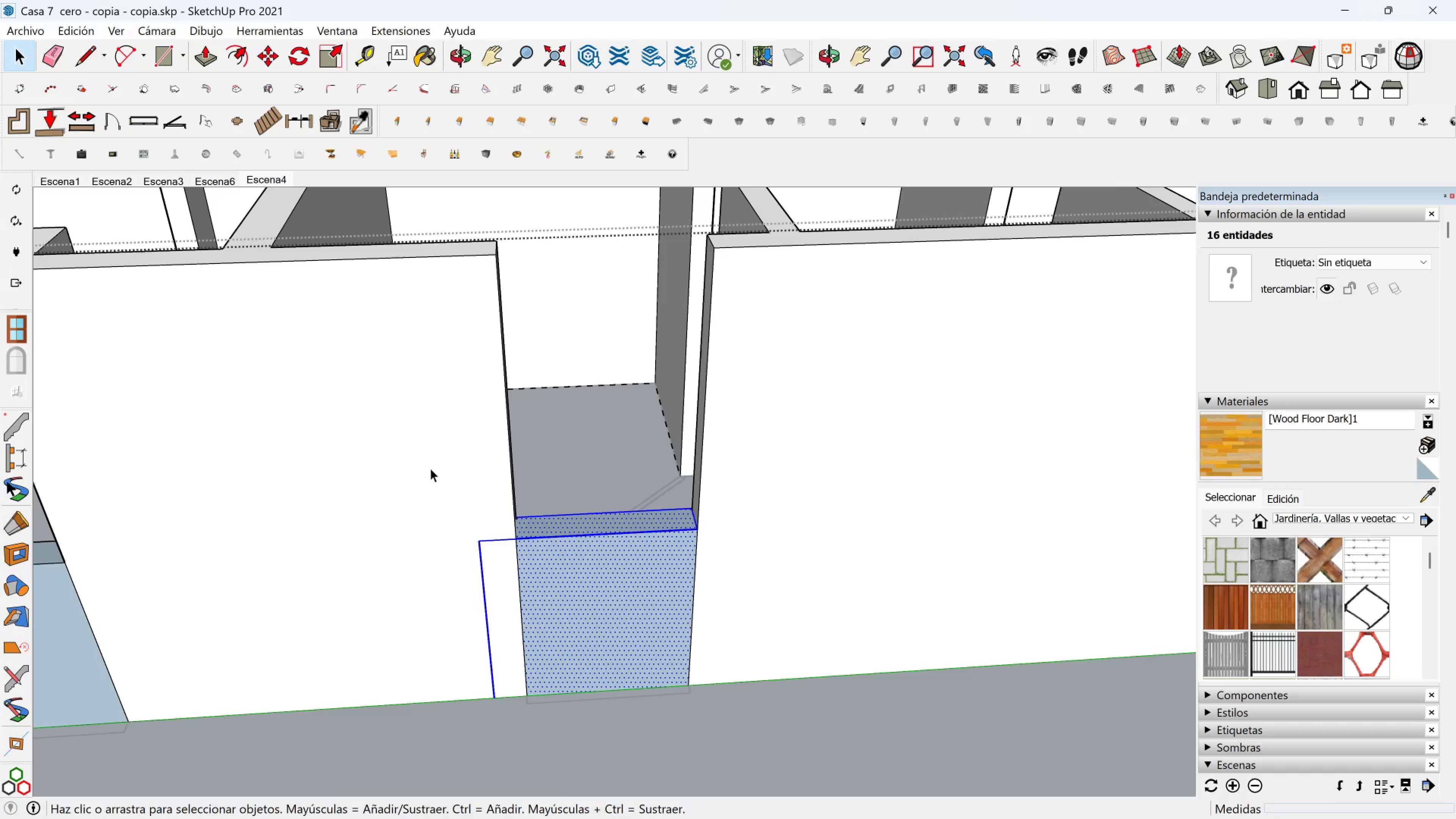 
left_click_drag(start_coordinate=[430, 468], to_coordinate=[513, 750])
 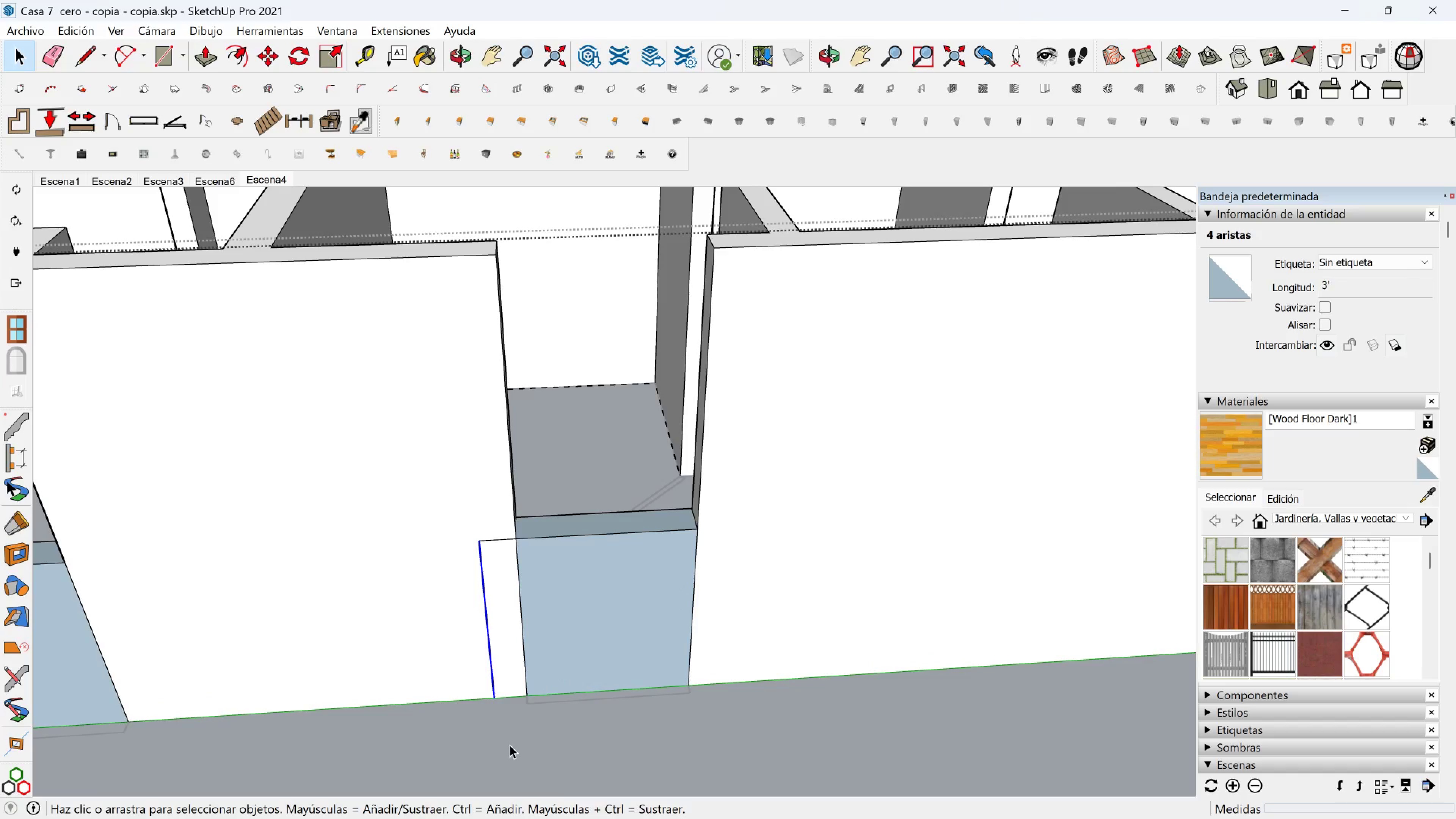 
key(Delete)
 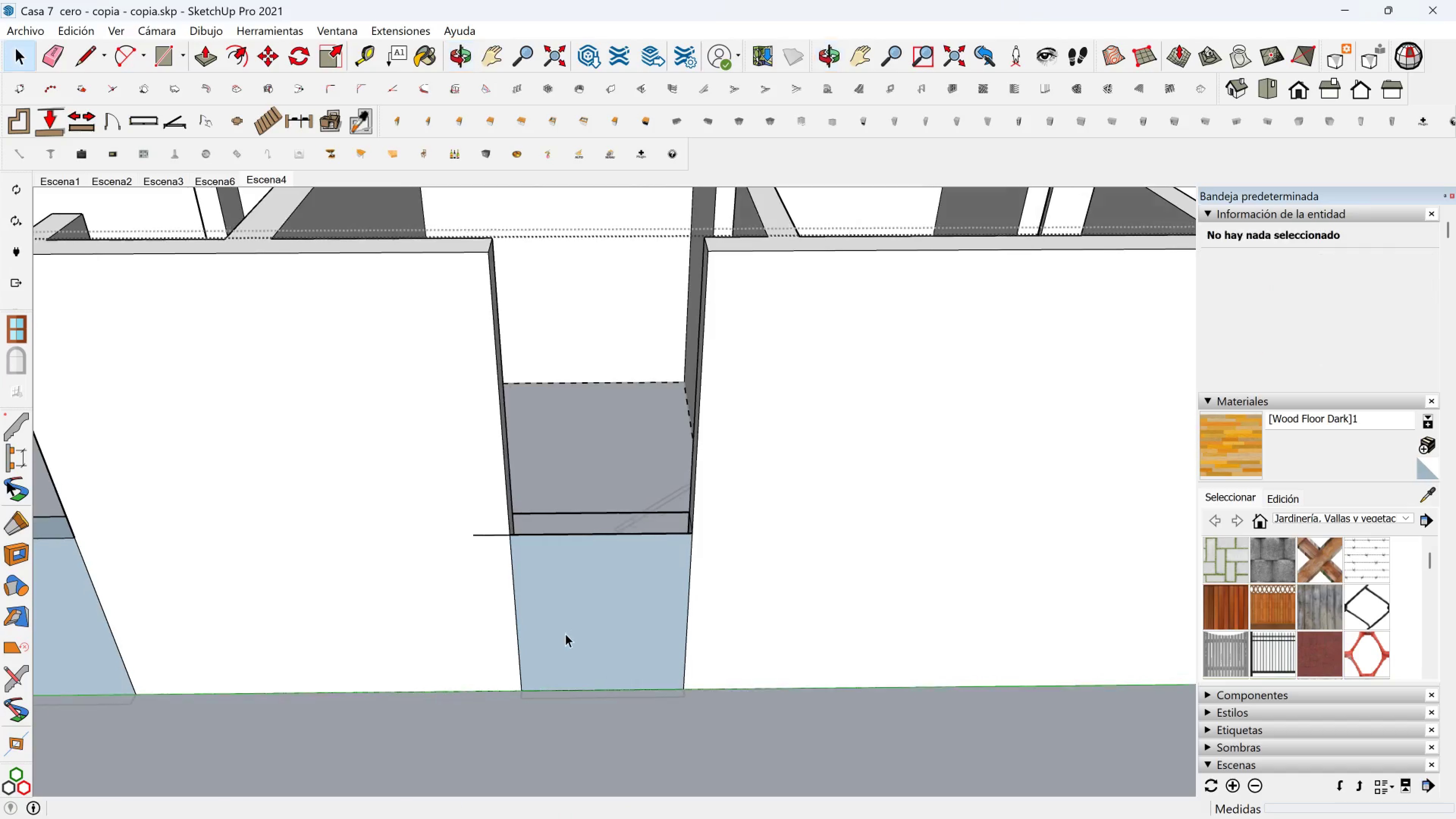 
key(Control+Z)
 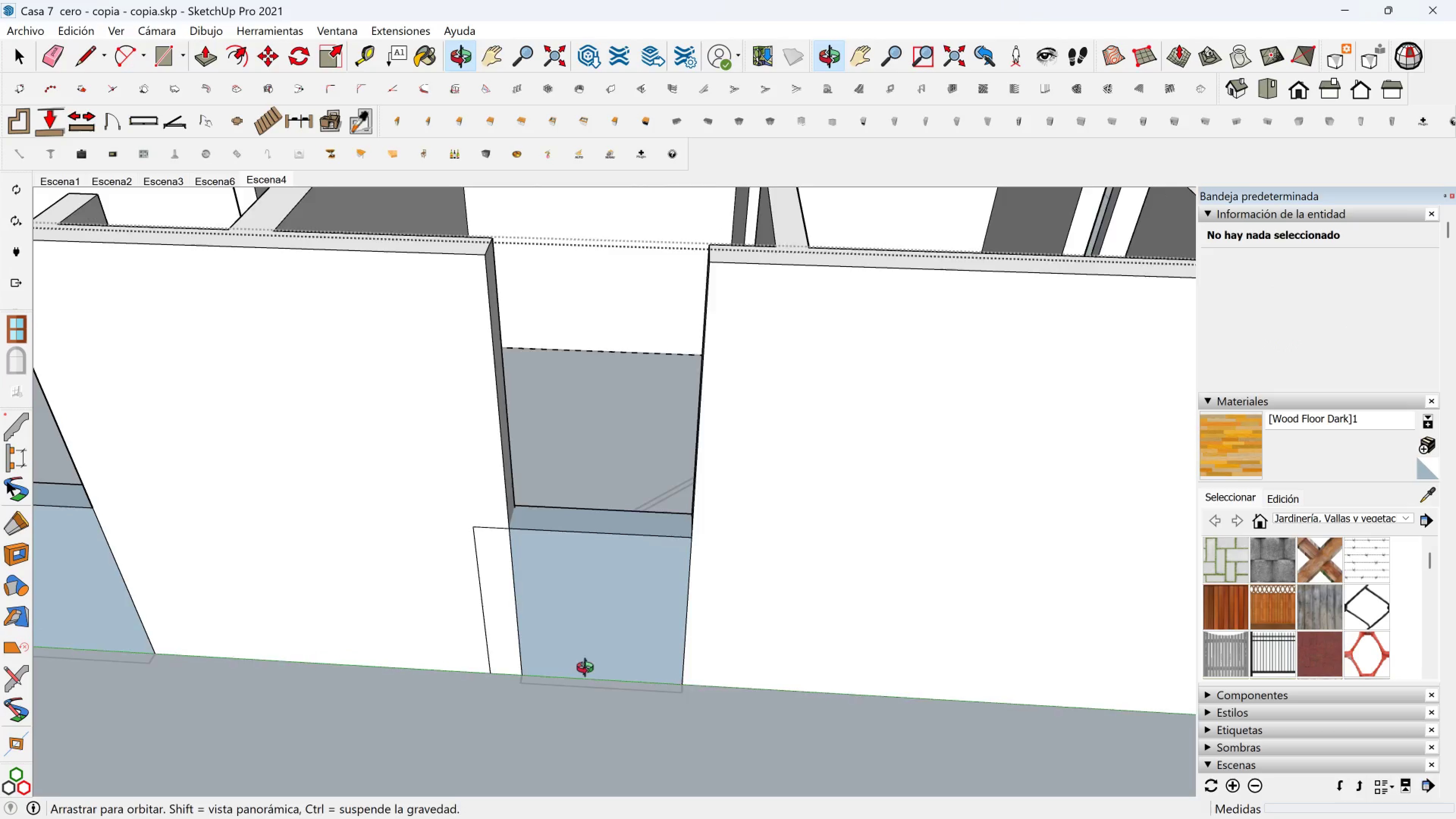 
left_click_drag(start_coordinate=[608, 616], to_coordinate=[569, 485])
 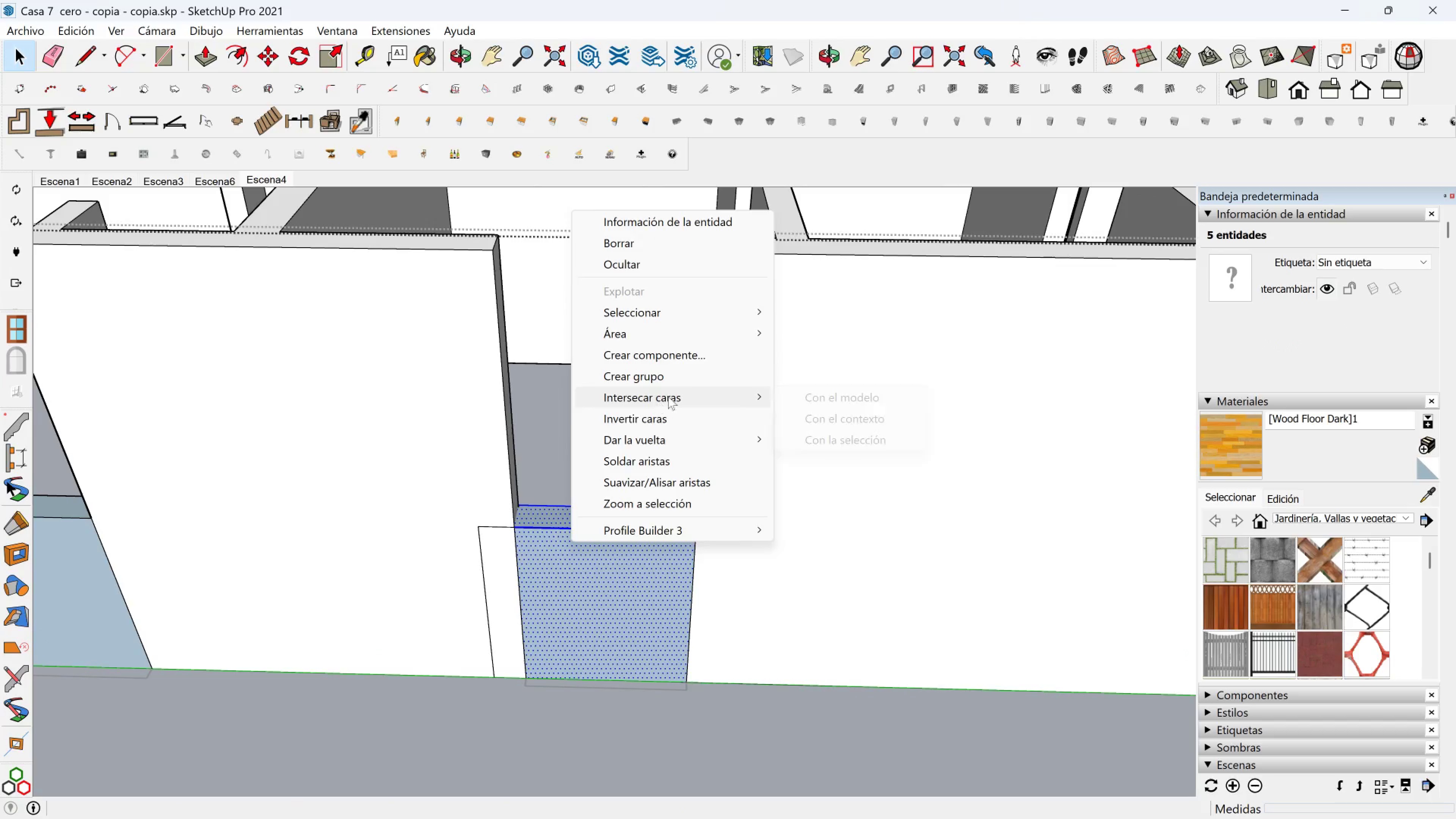 
left_click([827, 395])
 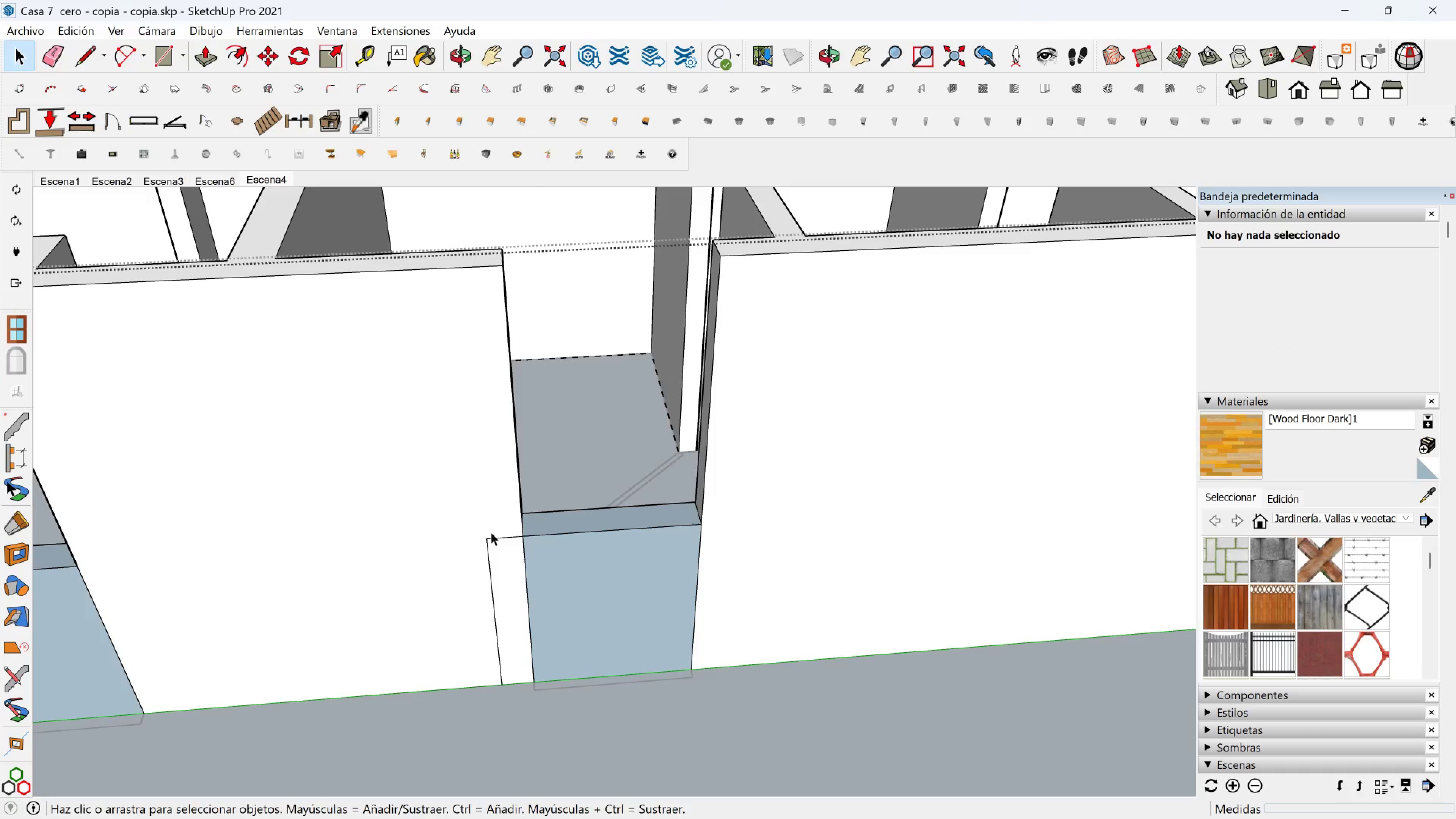 
left_click_drag(start_coordinate=[449, 462], to_coordinate=[509, 765])
 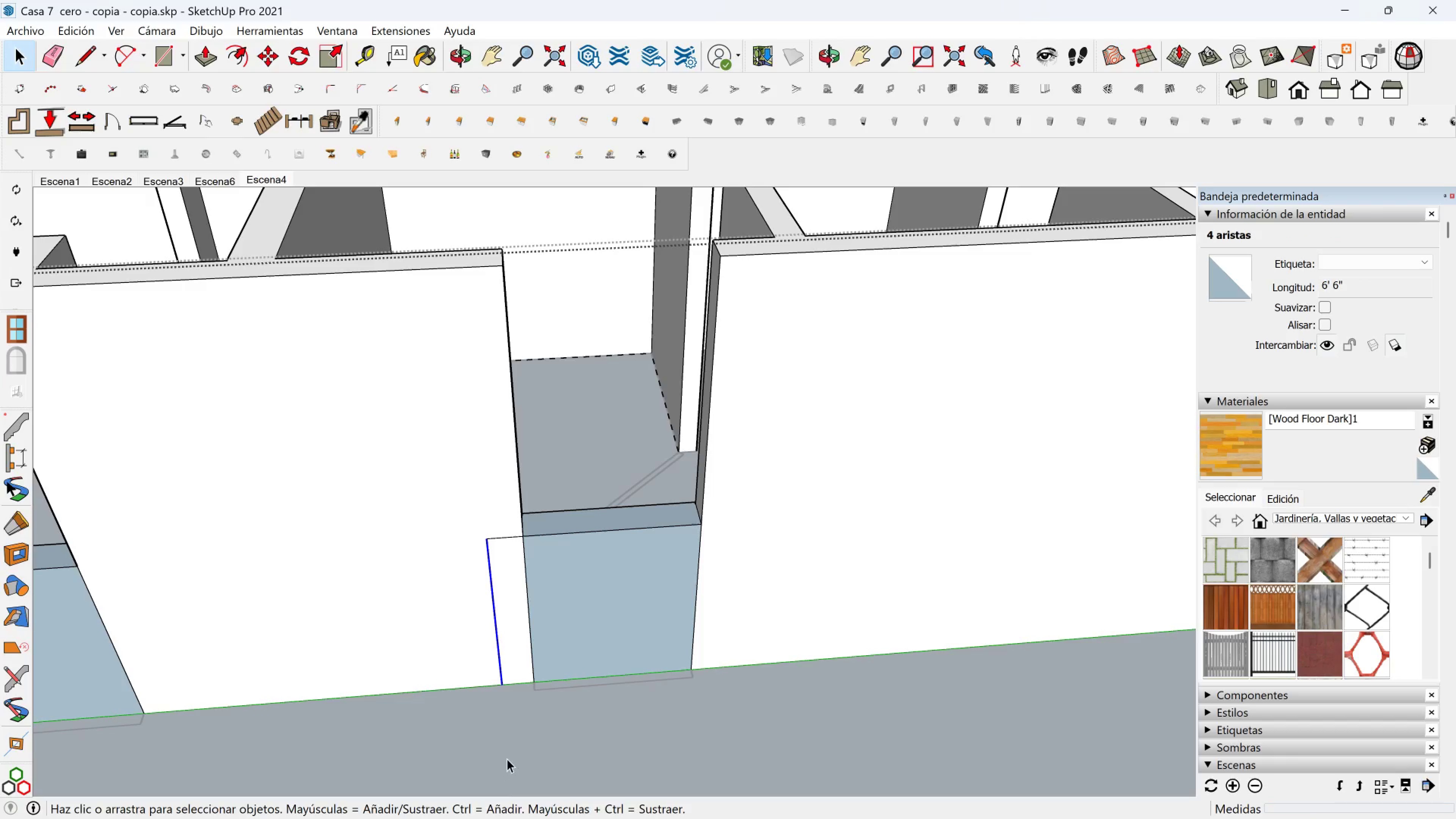 
key(Delete)
 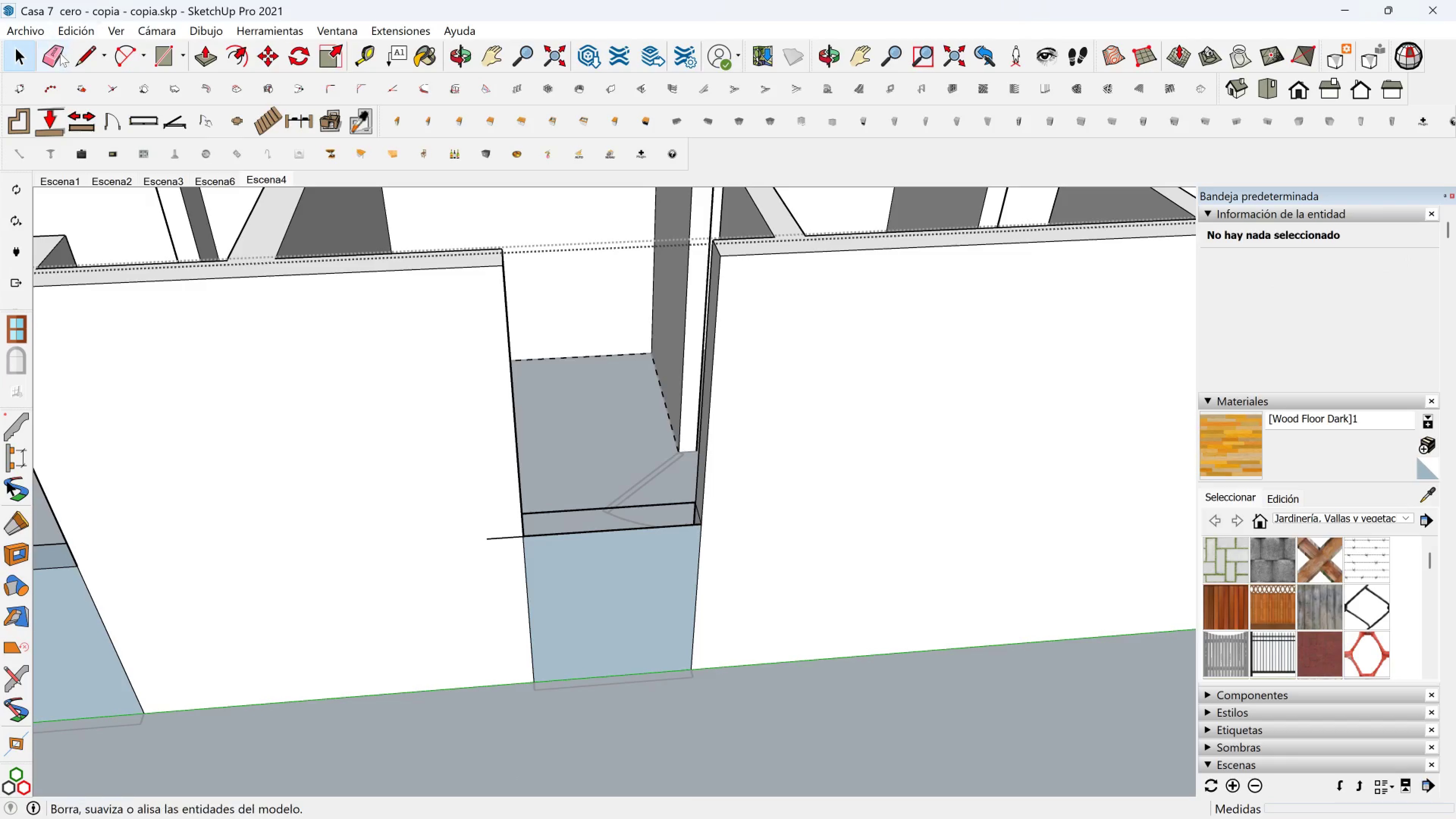 
key(Control+Z)
 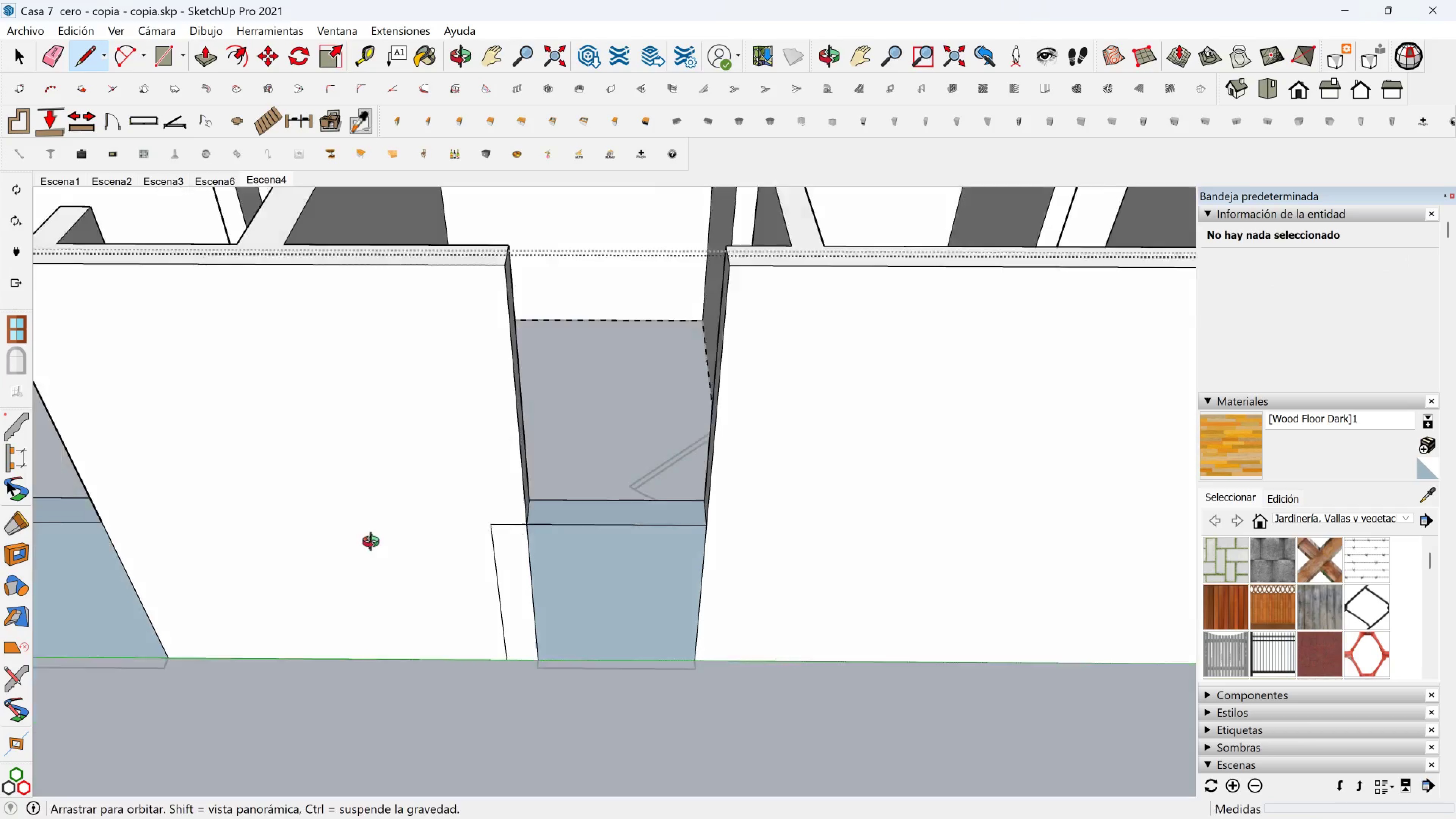 
scroll: coordinate [573, 476], scroll_direction: up, amount: 1.0
 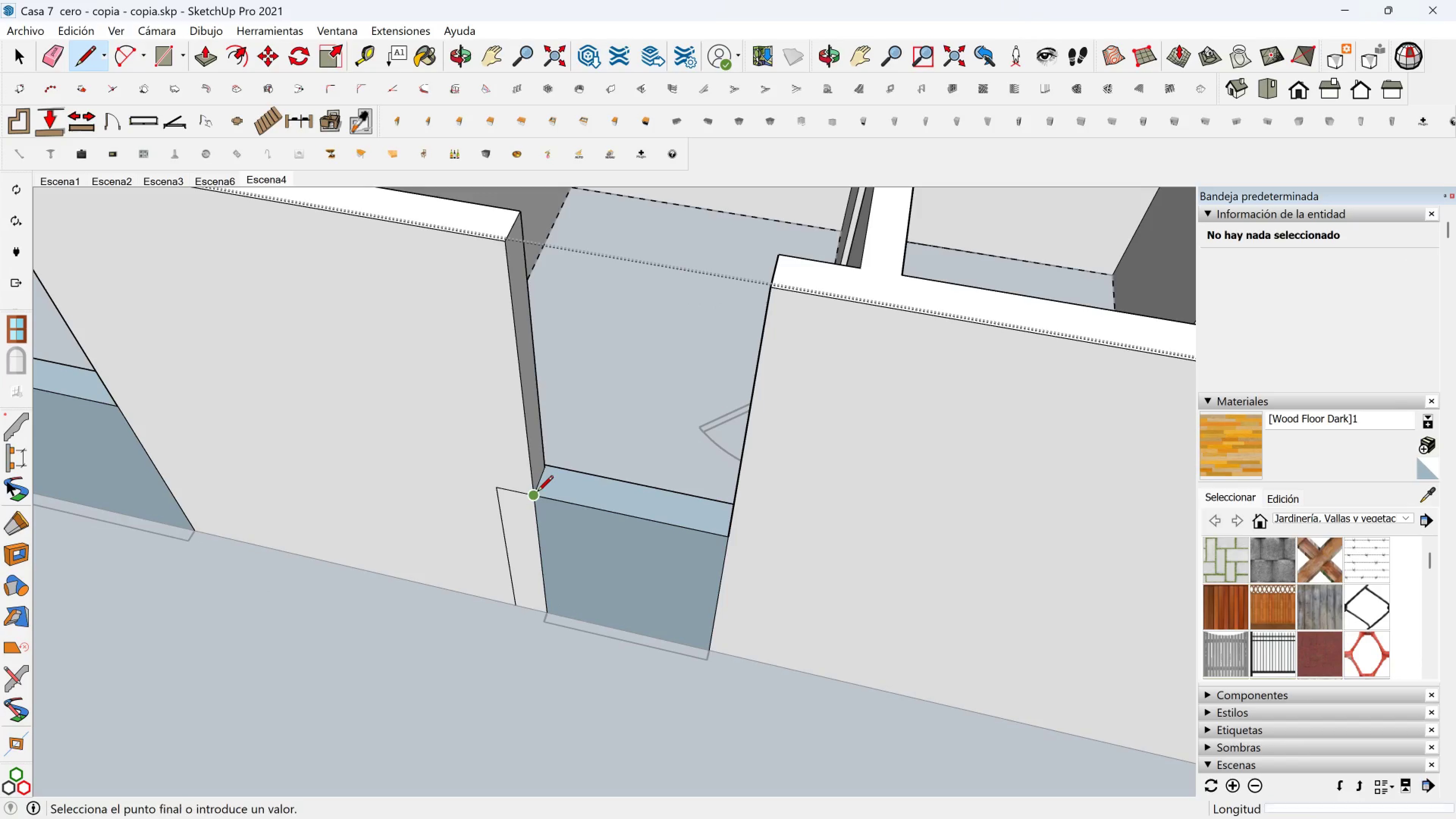 
left_click([537, 493])
 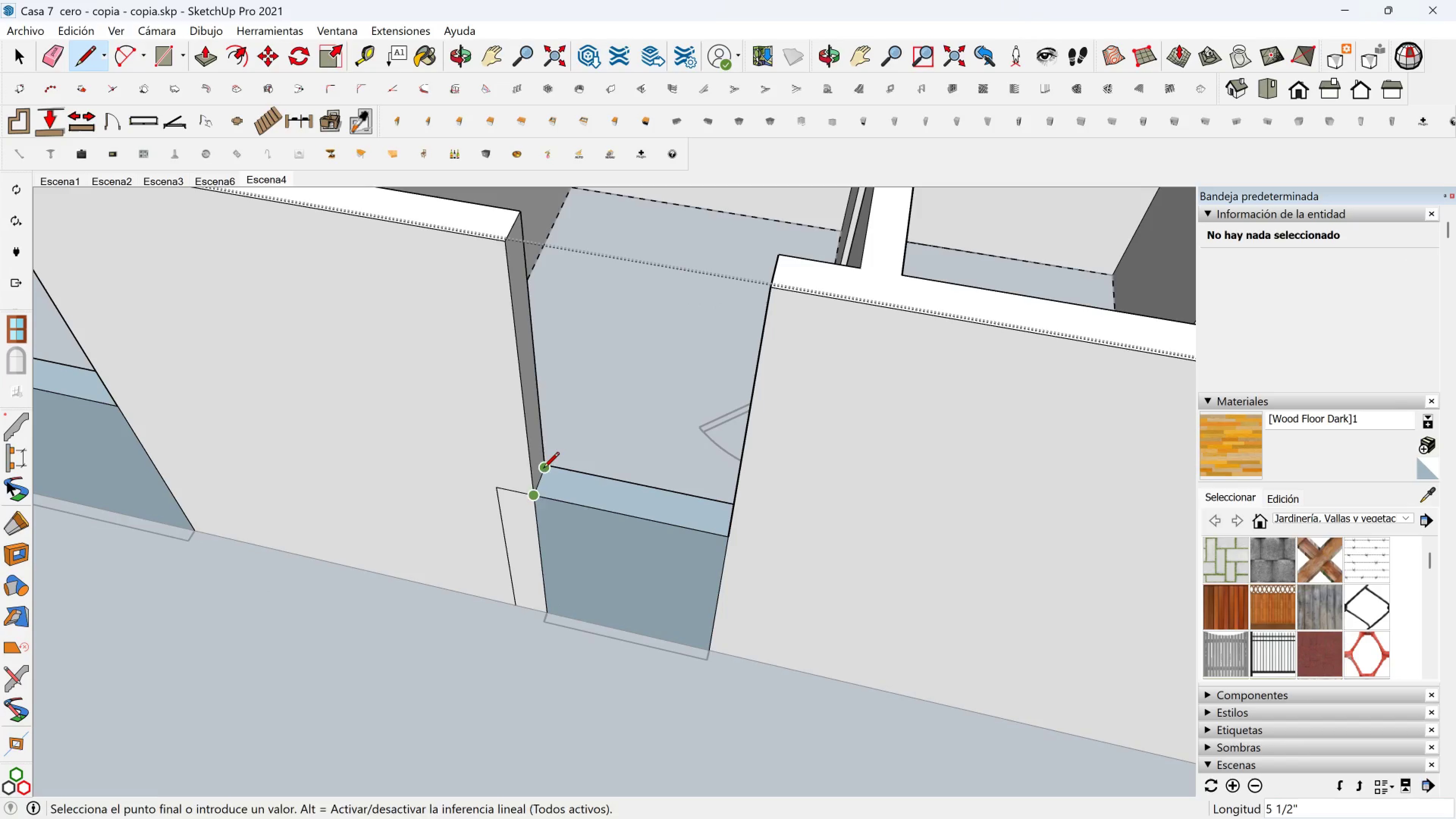 
double_click([543, 469])
 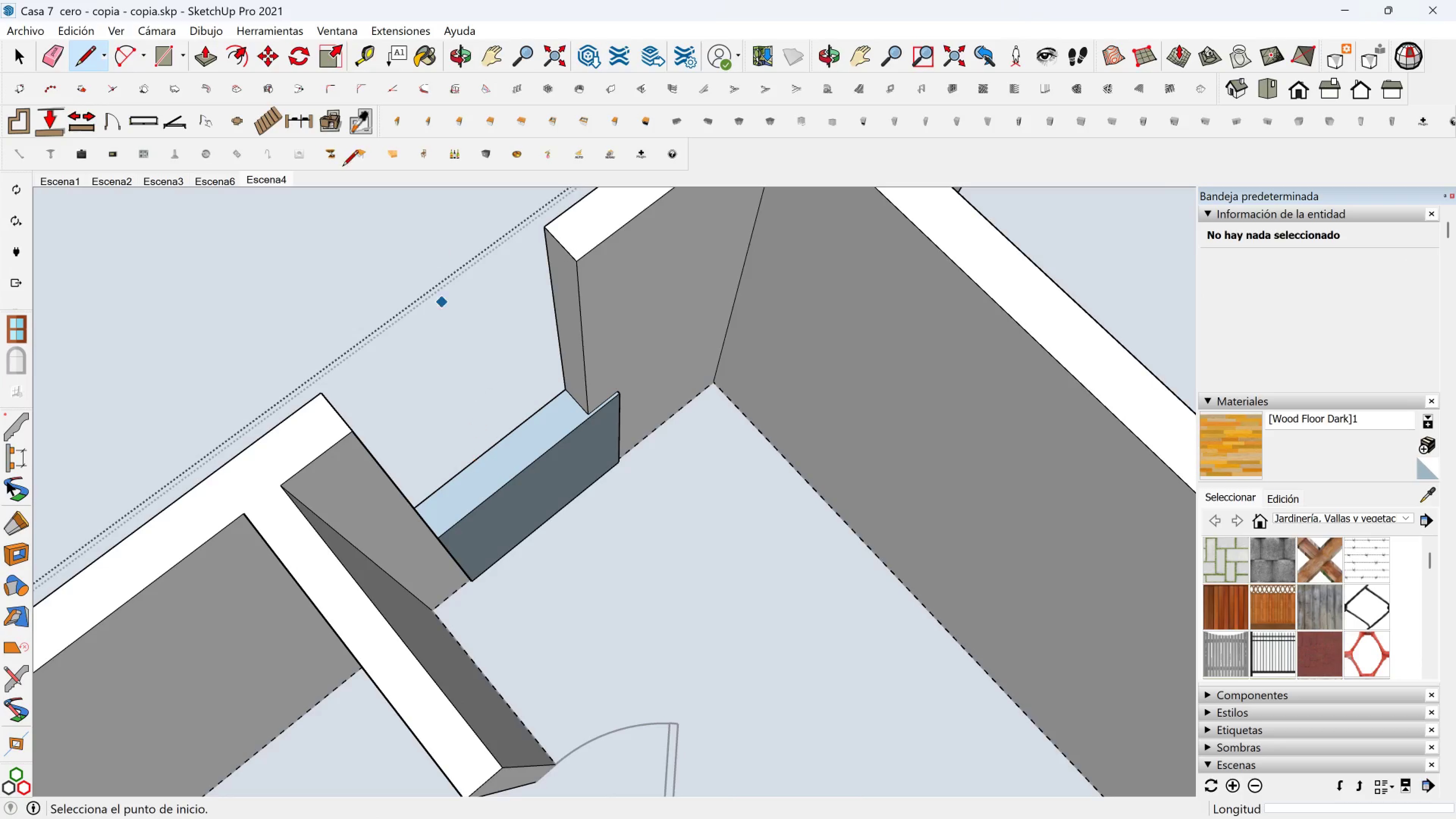 
left_click([100, 59])
 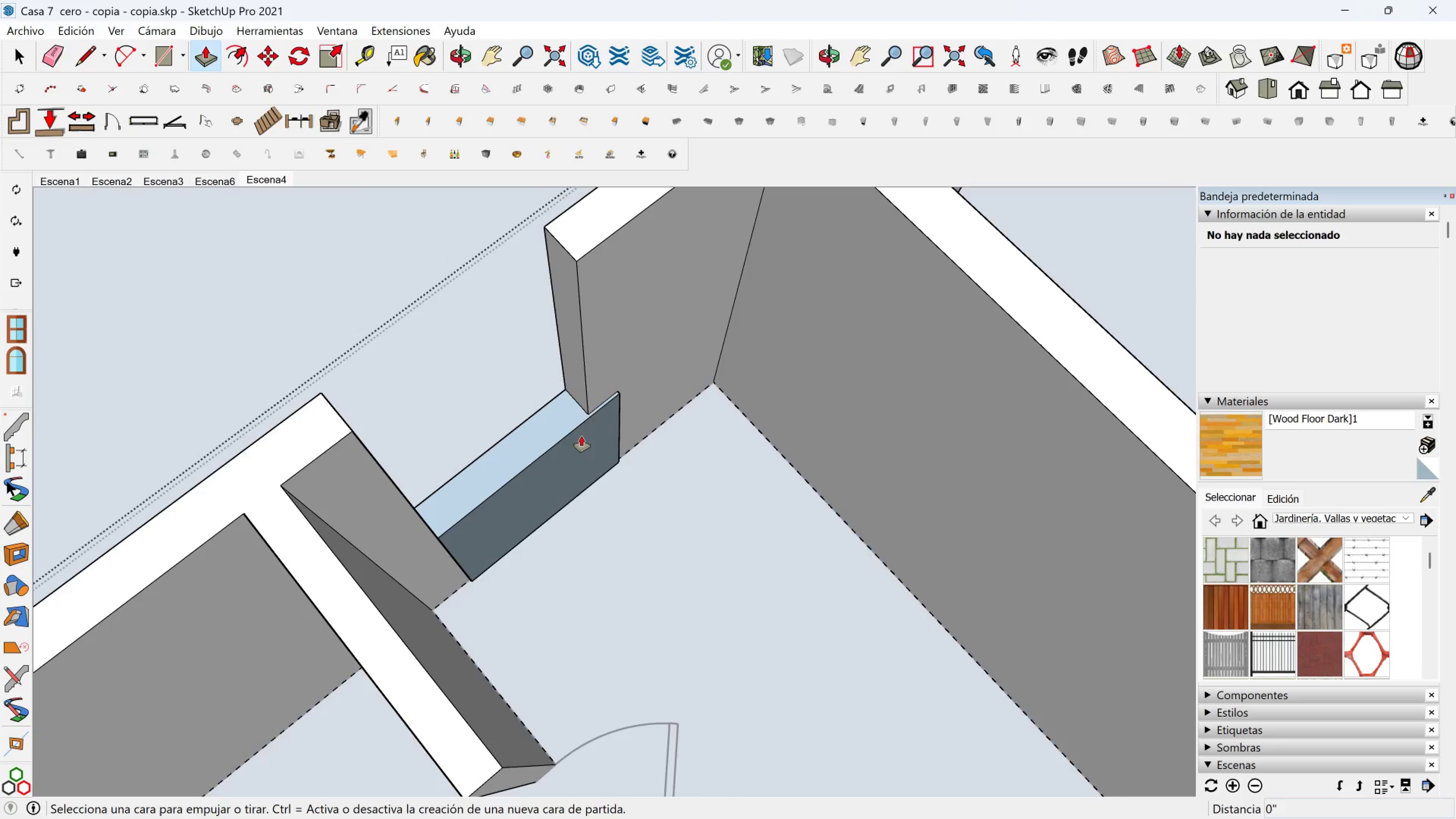 
left_click([586, 438])
 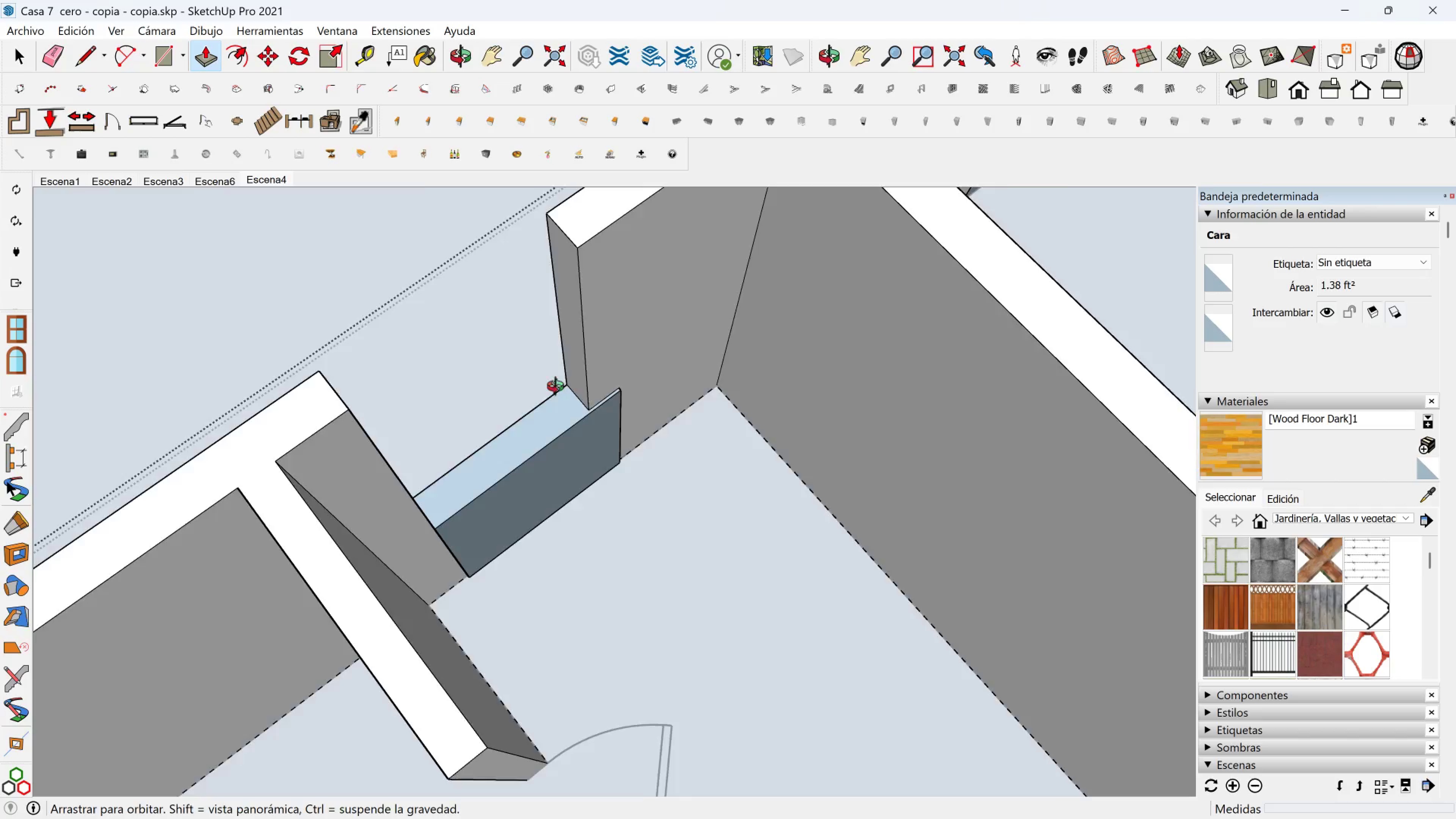 
key(Escape)
 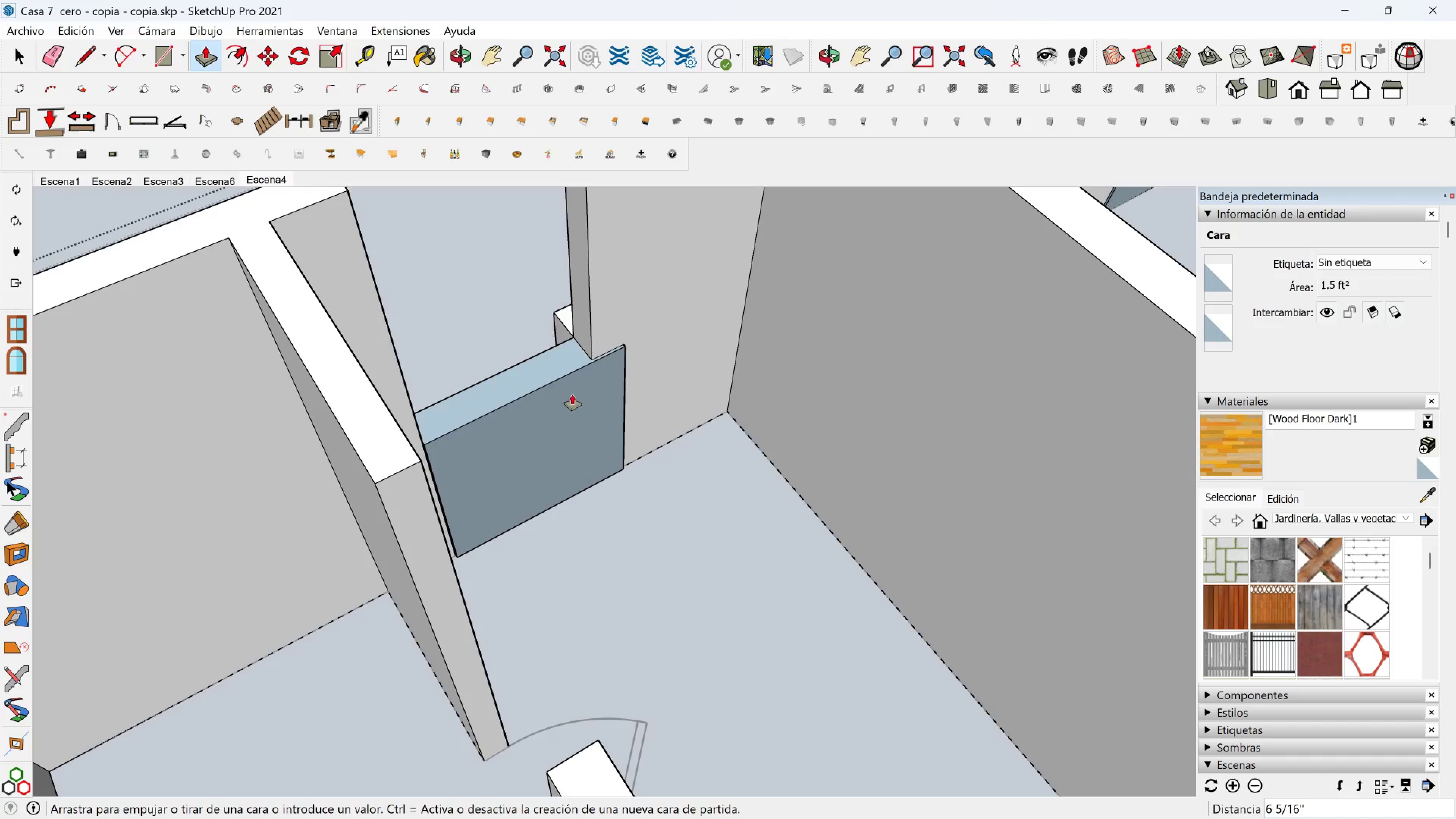 
key(Escape)
 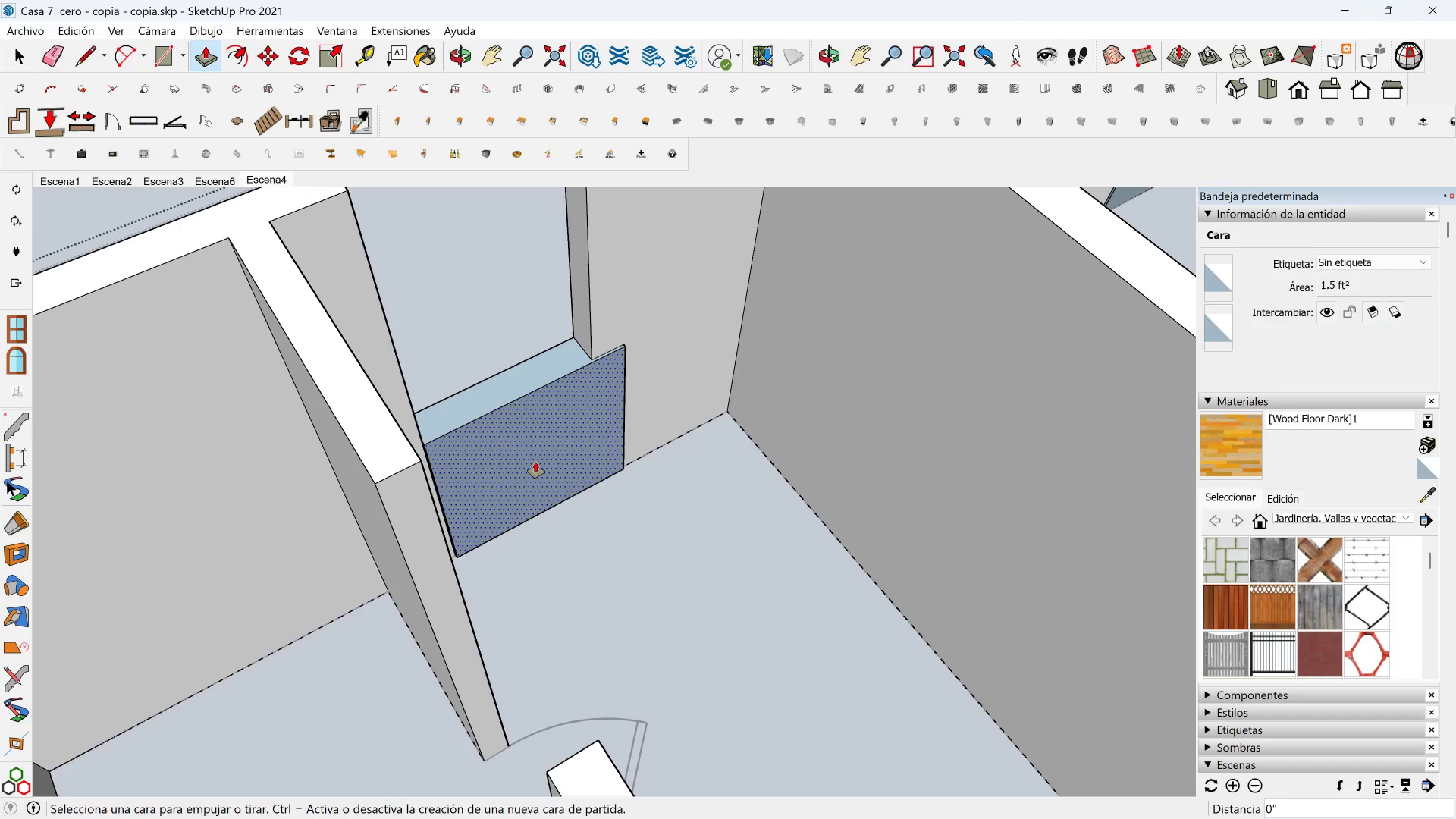 
left_click([535, 462])
 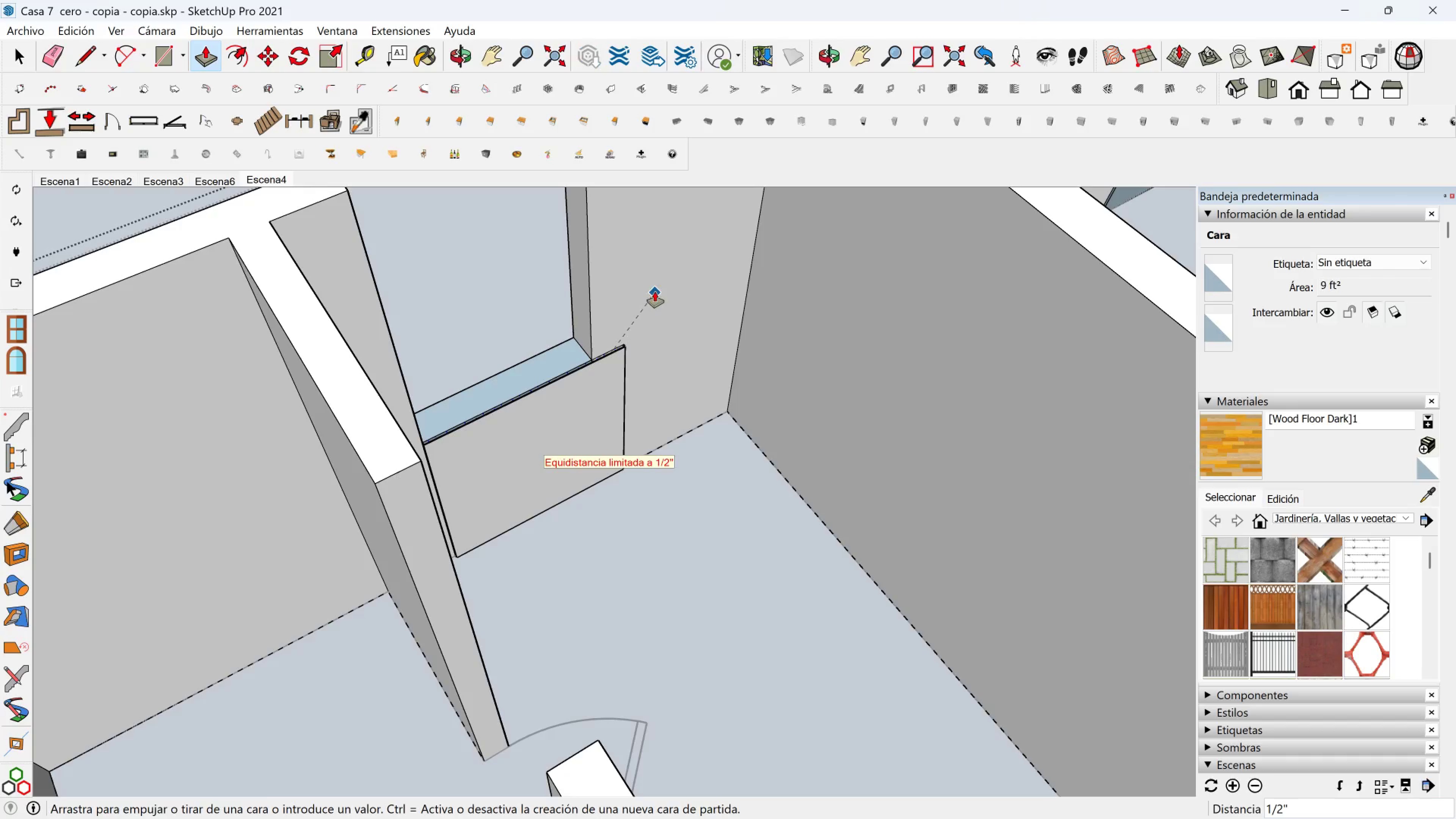 
left_click_drag(start_coordinate=[655, 289], to_coordinate=[655, 286])
 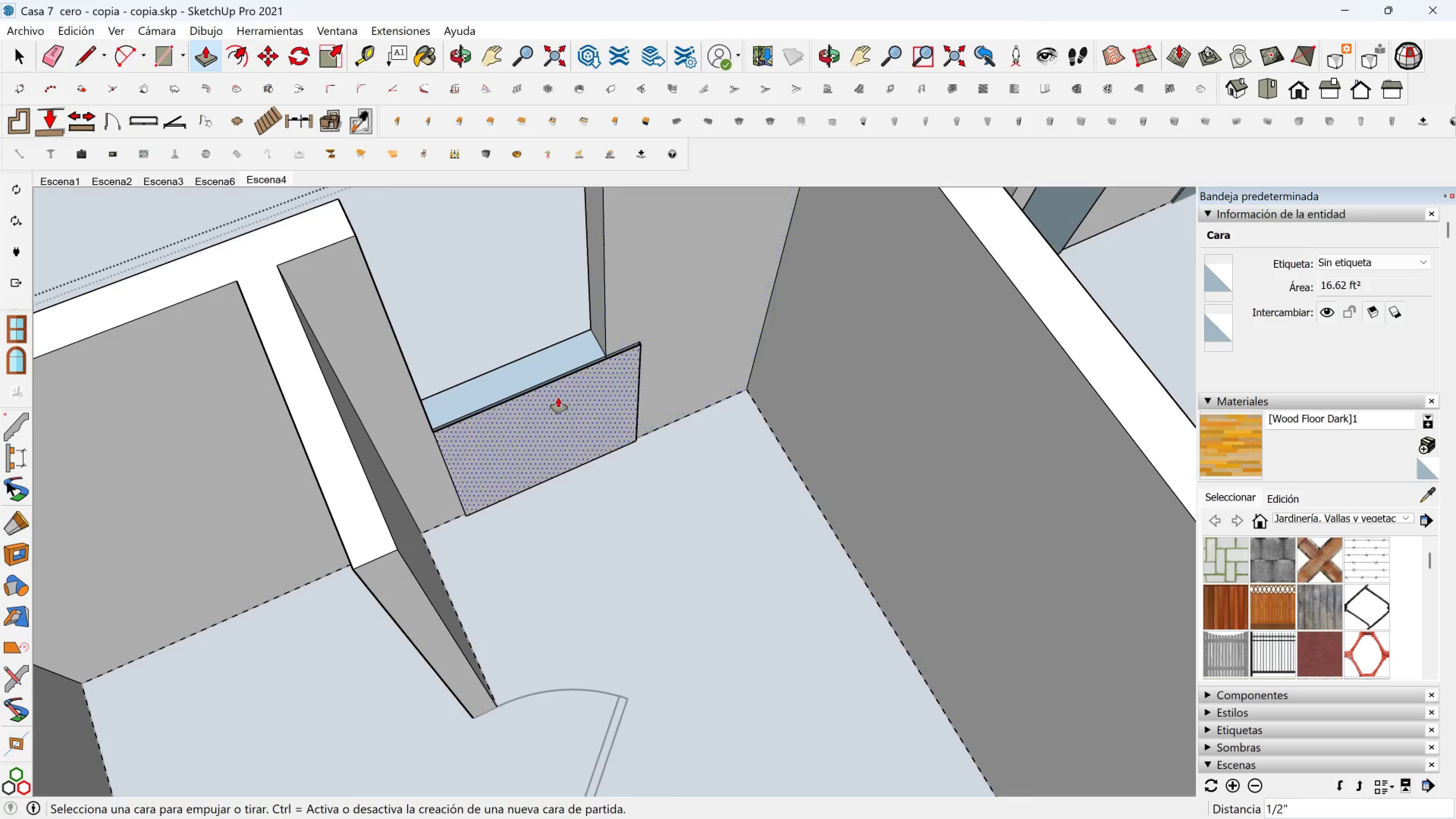 
scroll: coordinate [532, 392], scroll_direction: up, amount: 3.0
 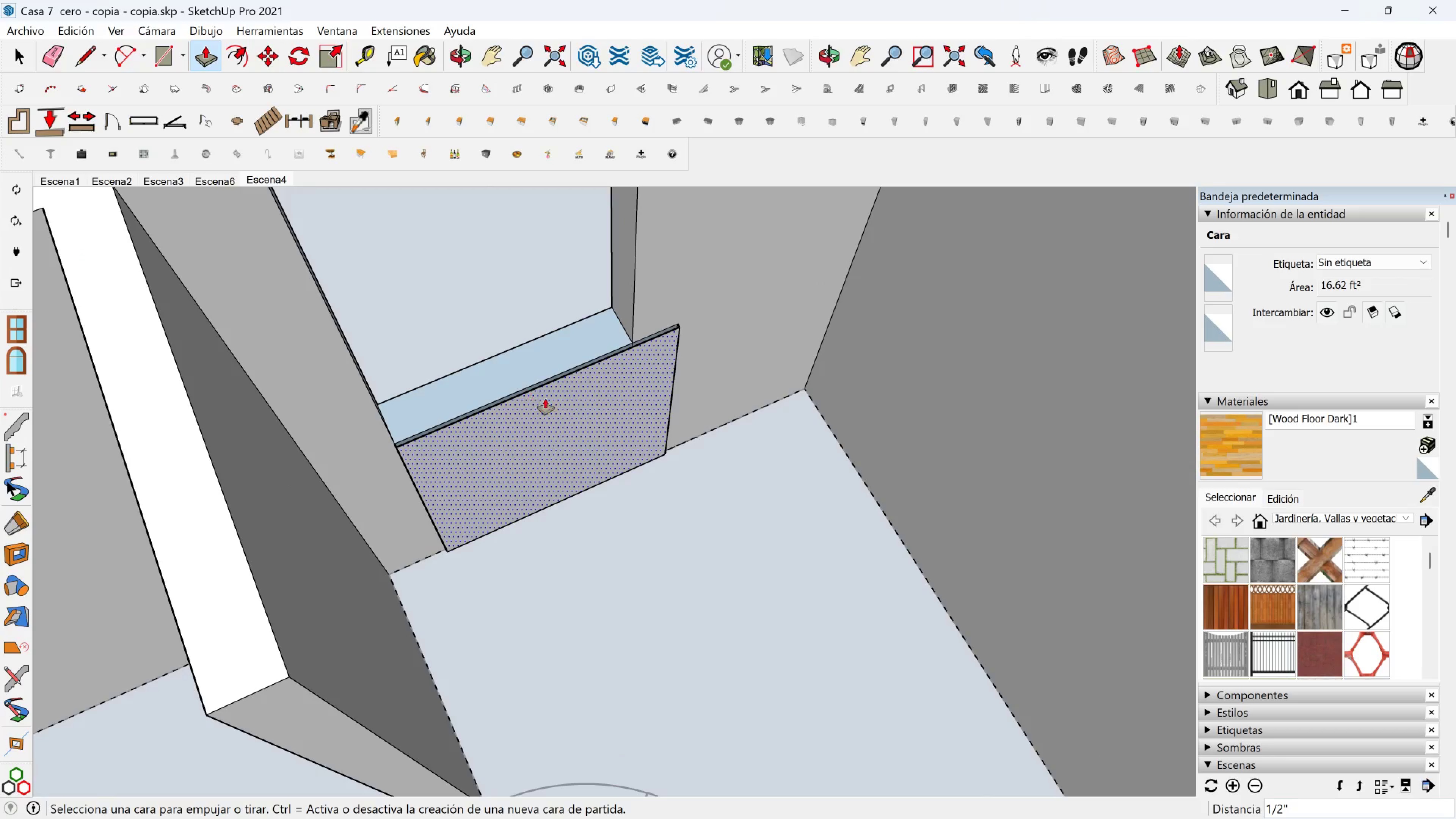 
key(Shift+ShiftLeft)
 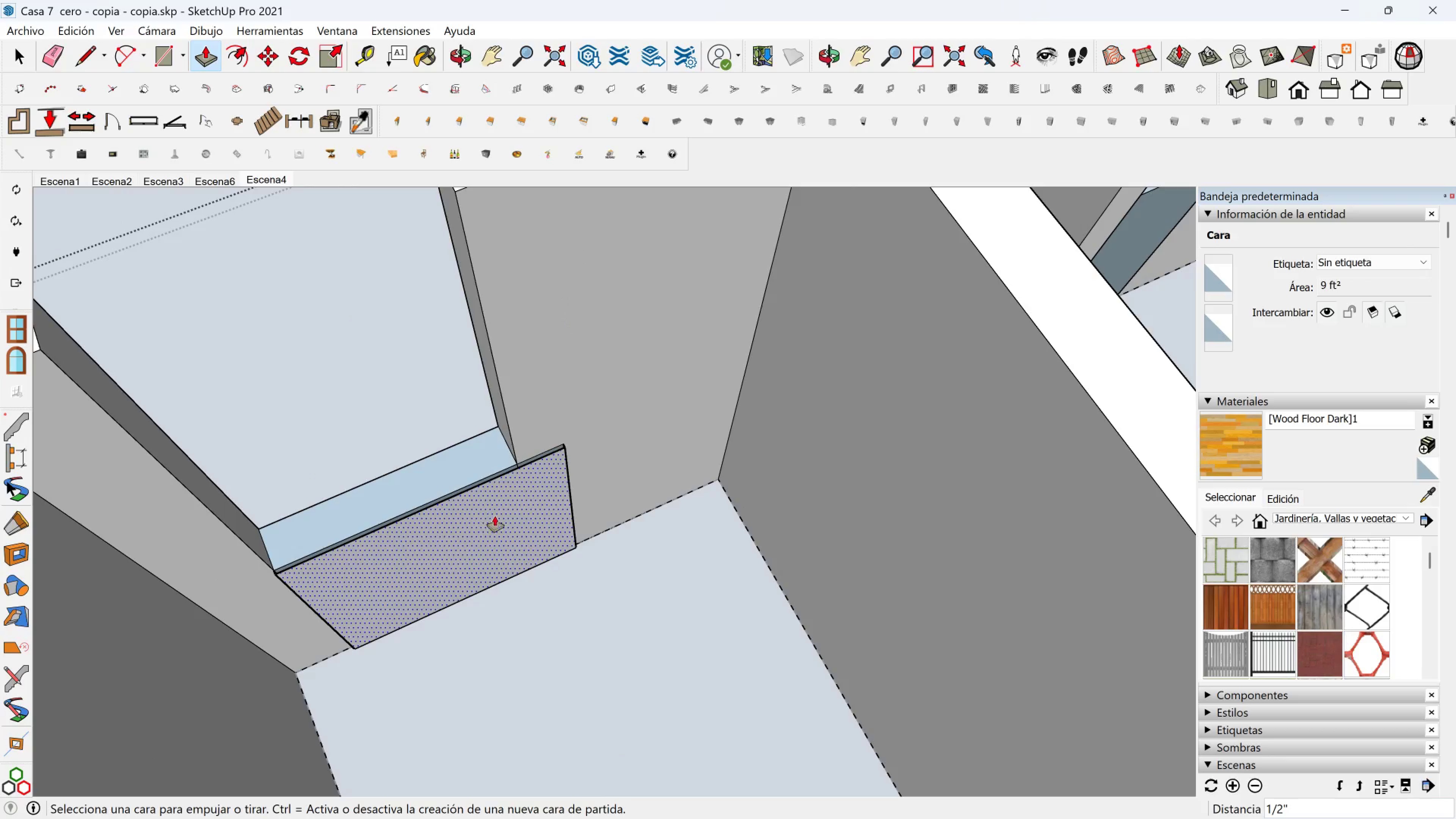 
key(Control+Z)
 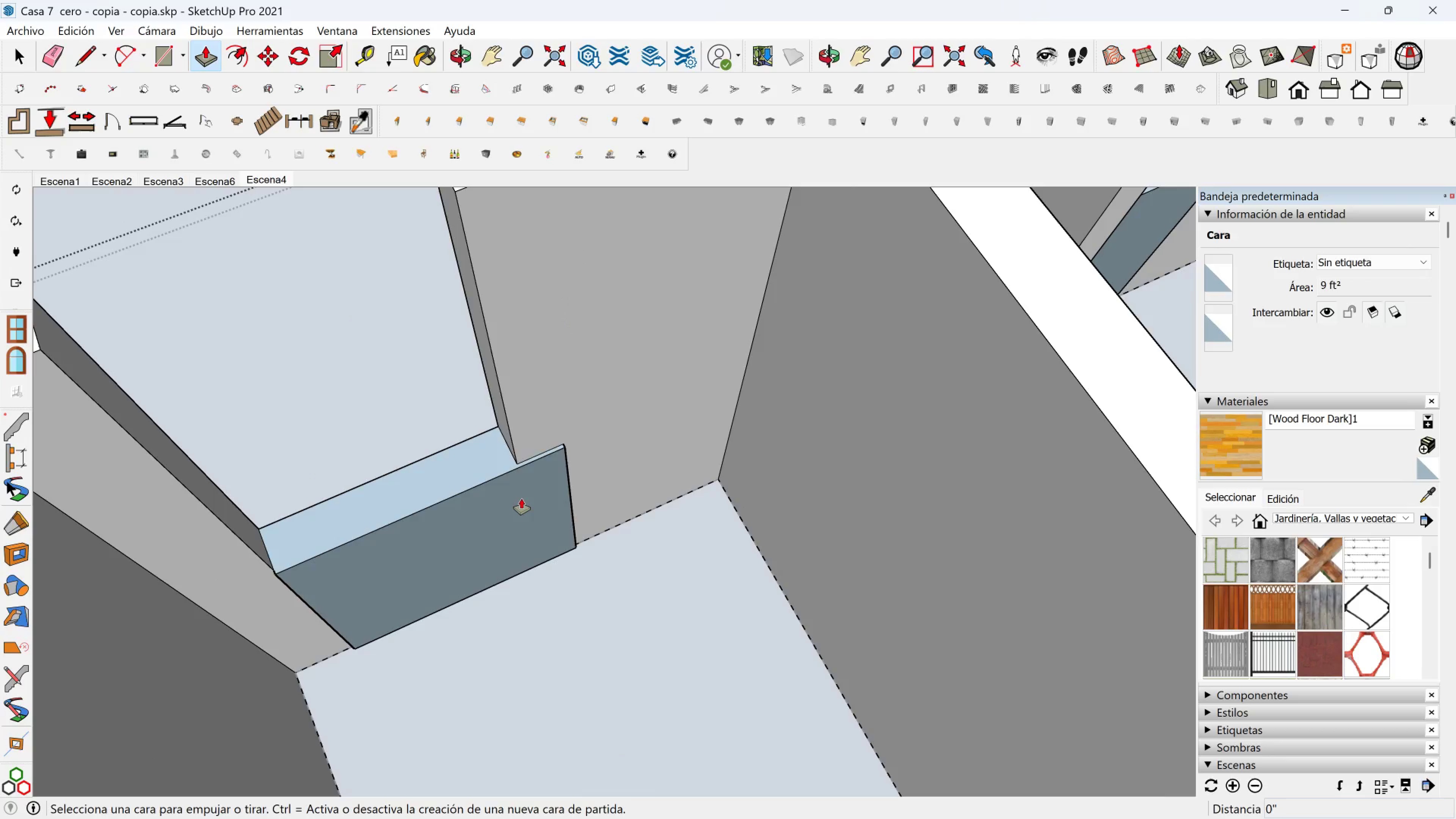 
key(Control+Z)
 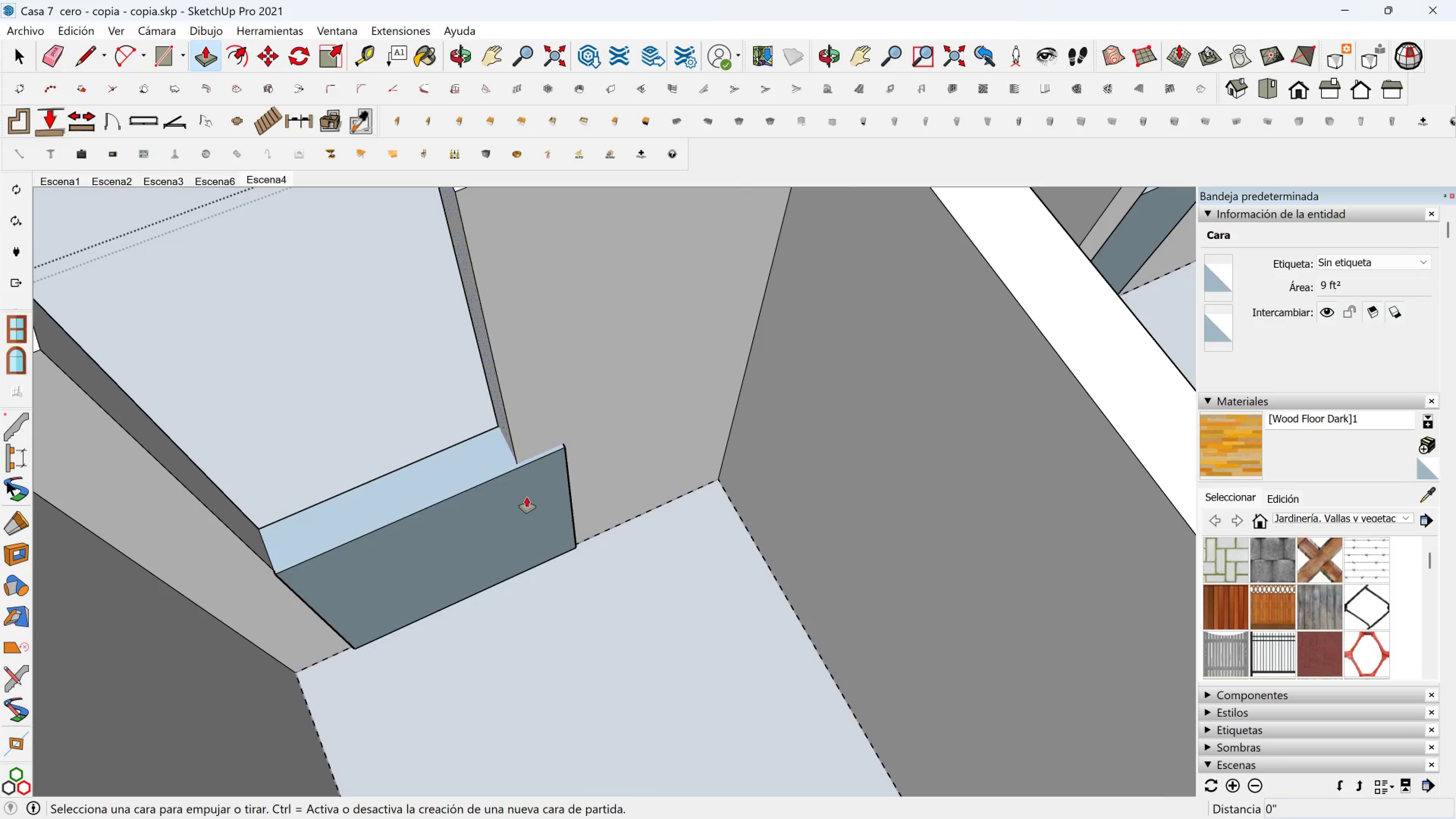 
key(Control+Z)
 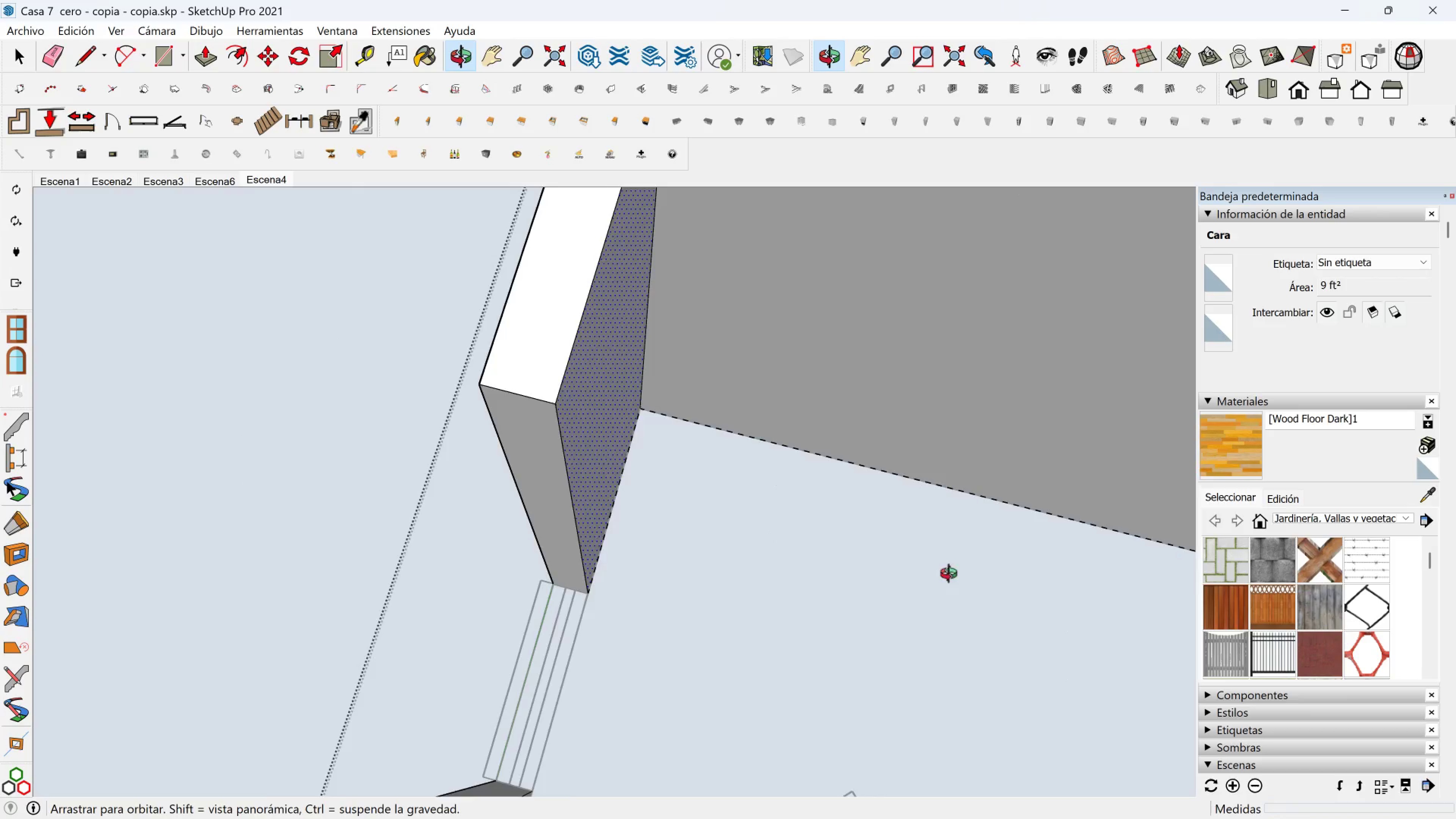 
scroll: coordinate [1021, 554], scroll_direction: down, amount: 1.0
 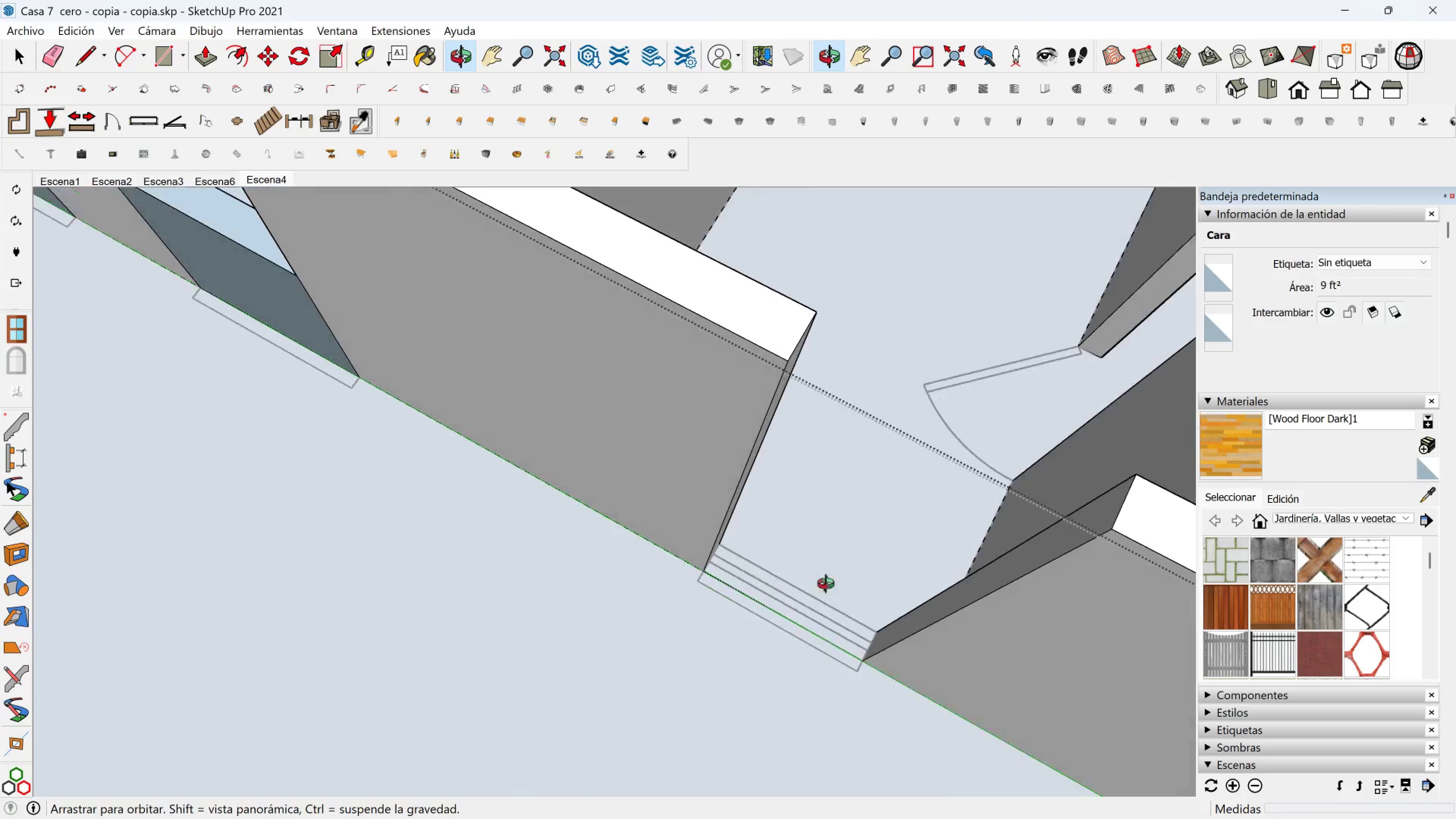 
hold_key(key=ShiftLeft, duration=0.51)
 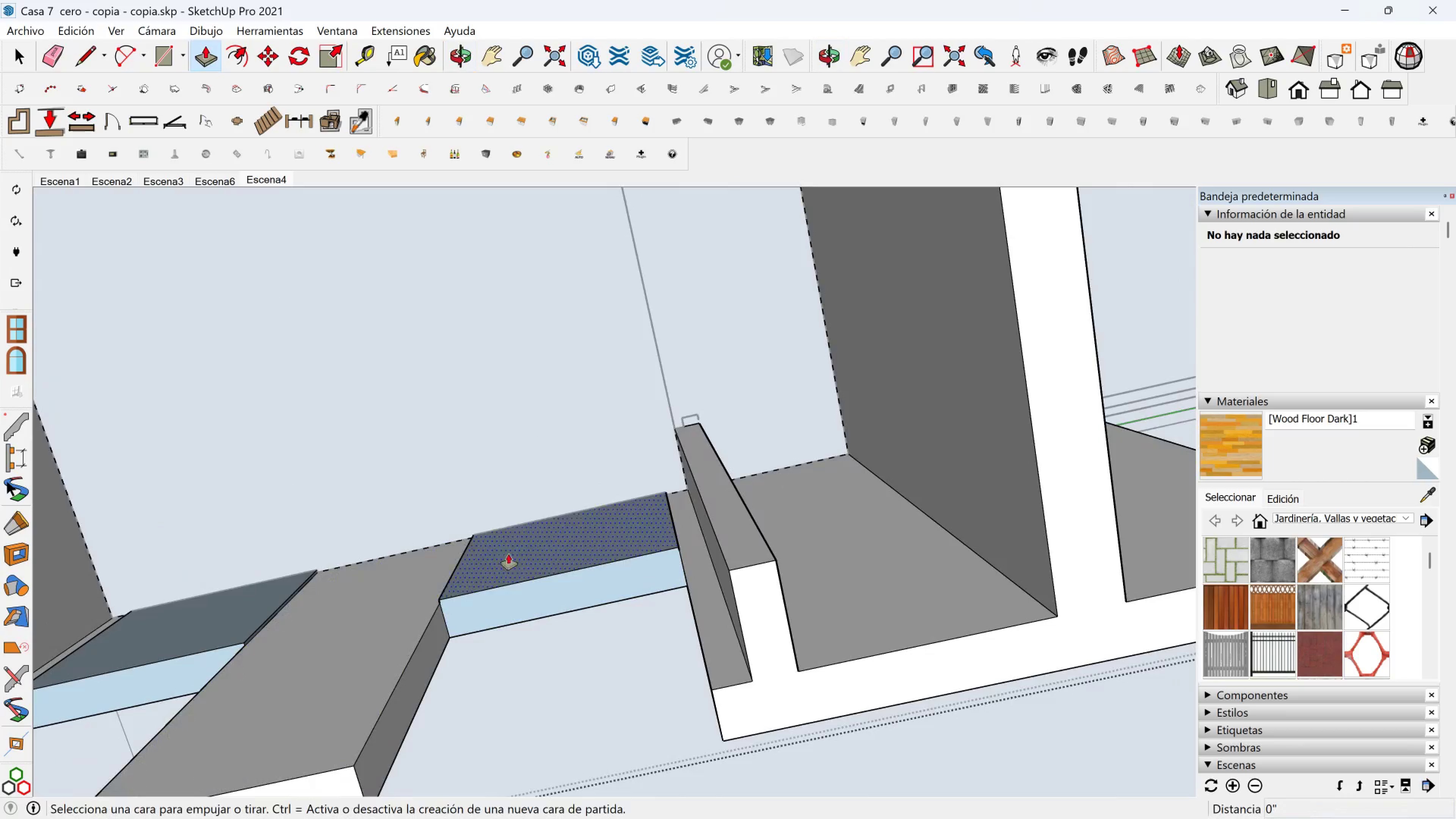 
left_click([516, 560])
 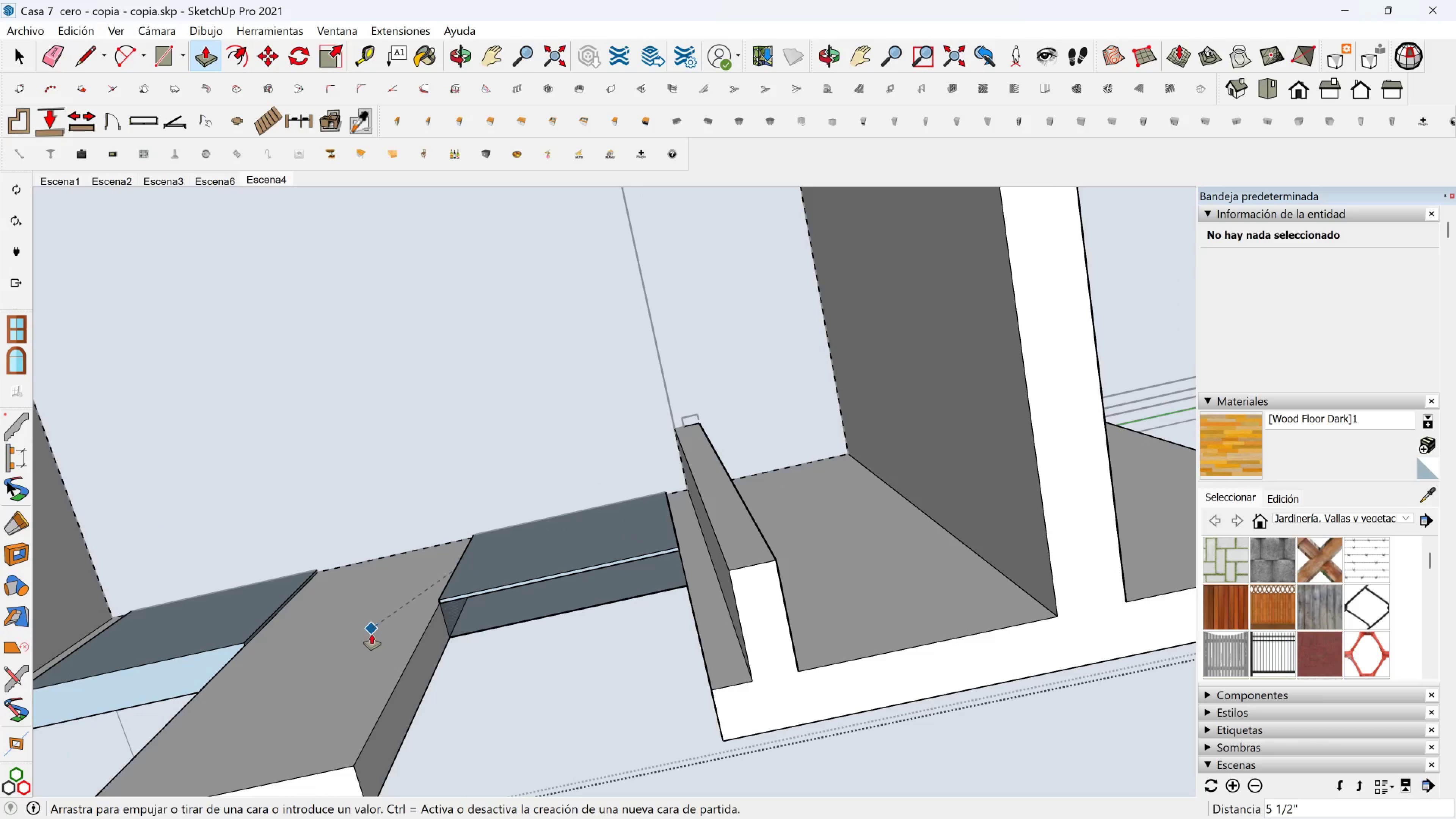 
key(Shift+ShiftLeft)
 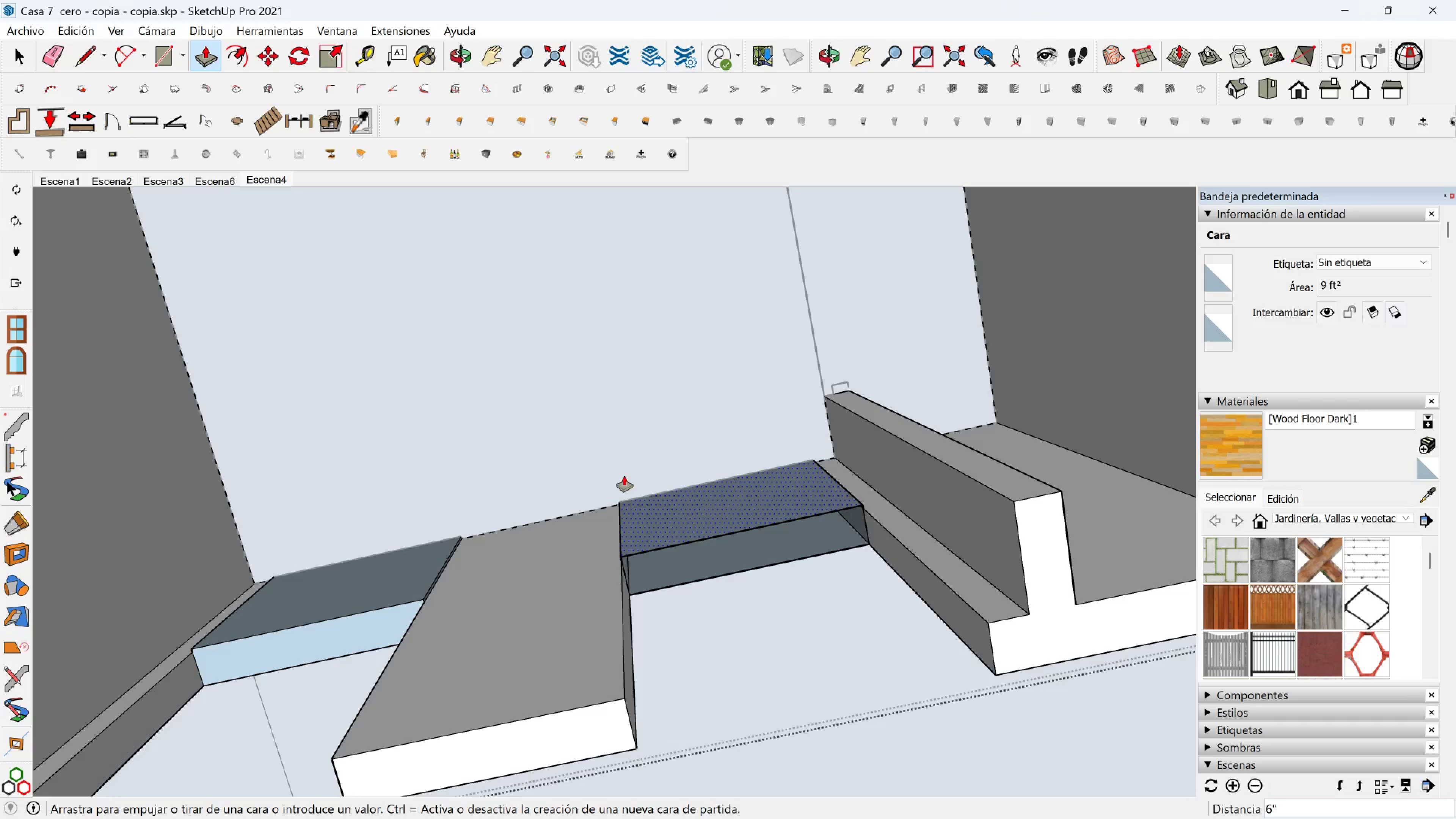 
key(Escape)
 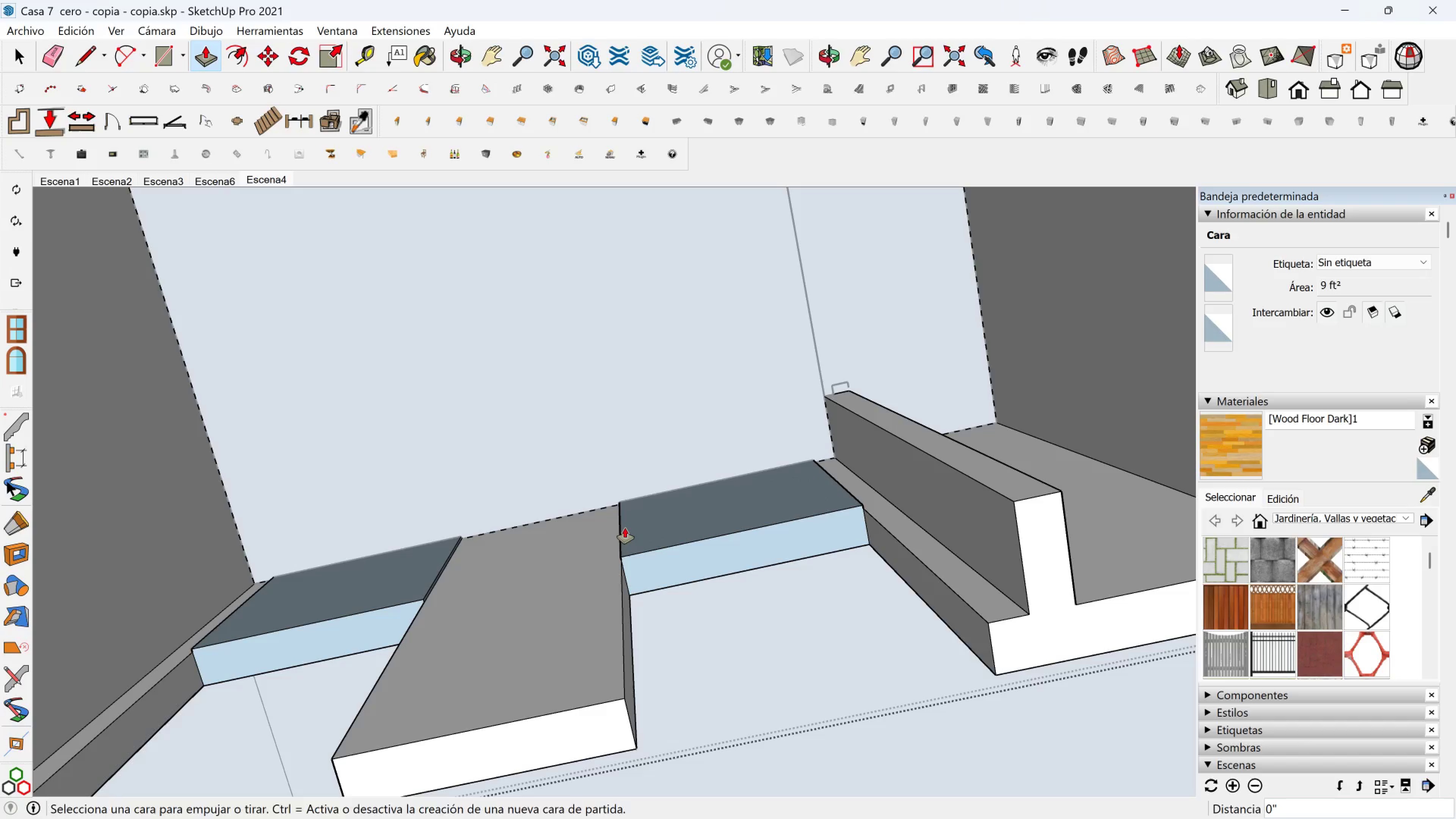 
left_click([625, 528])
 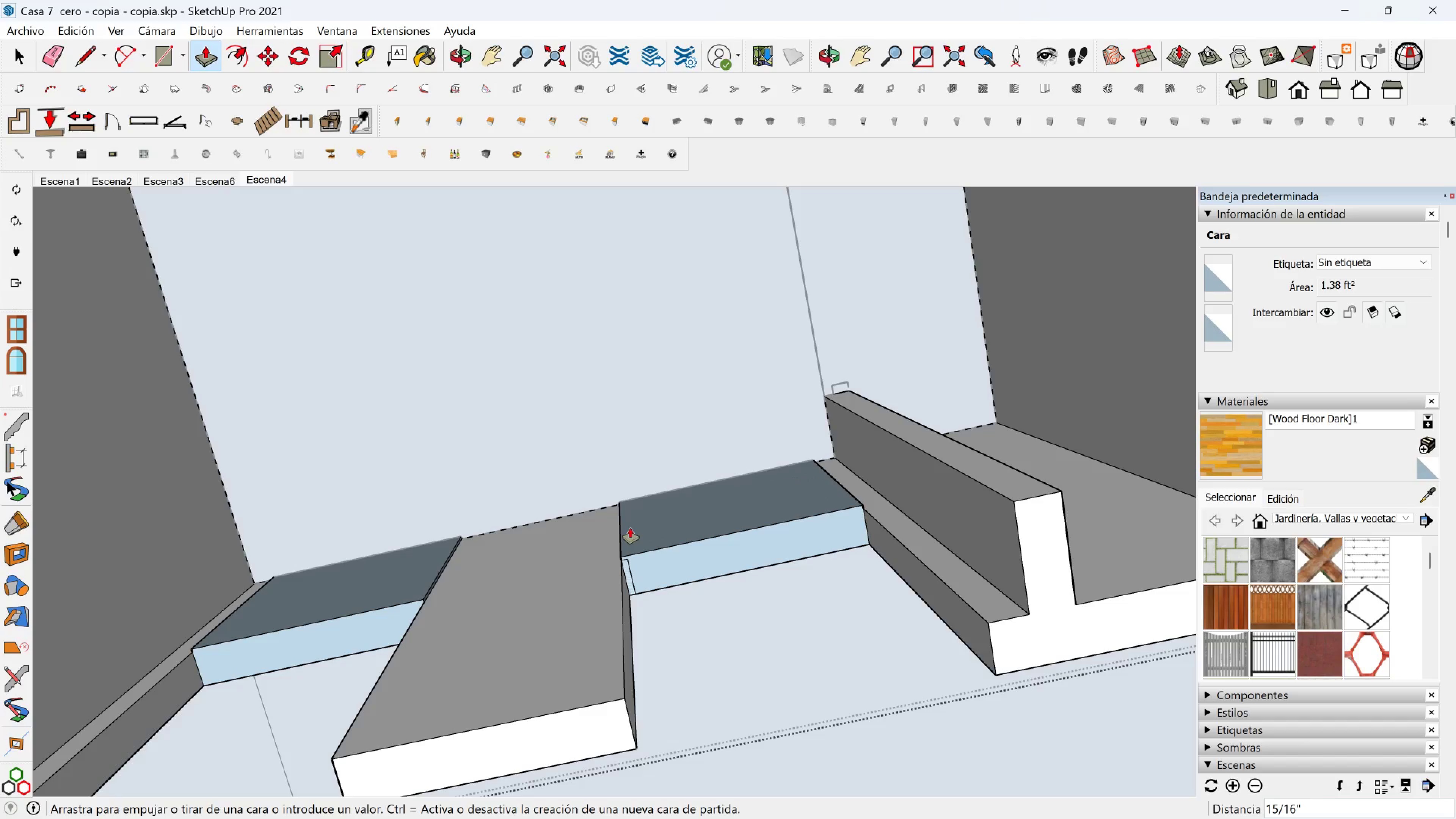 
key(Escape)
 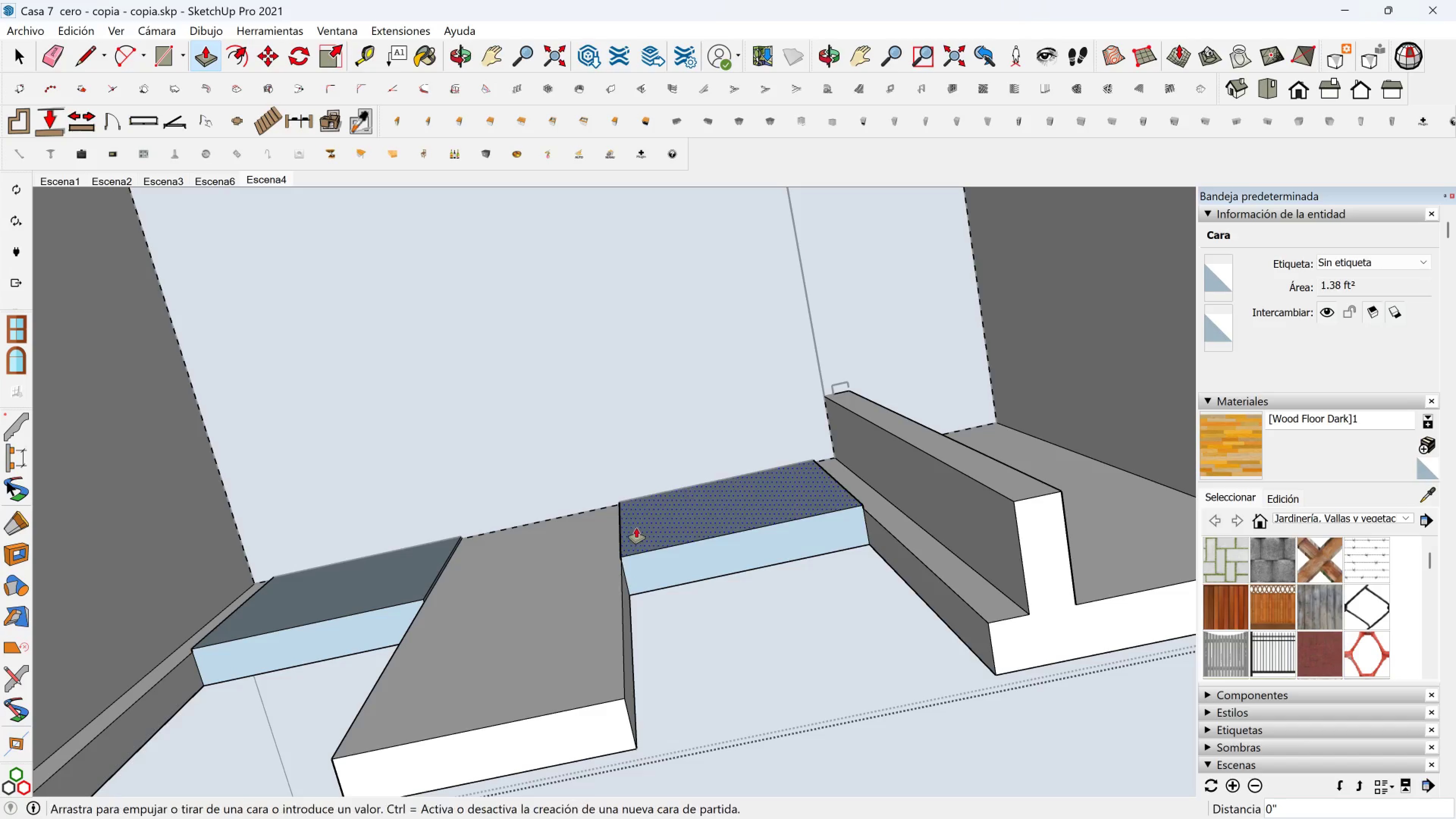 
left_click([635, 528])
 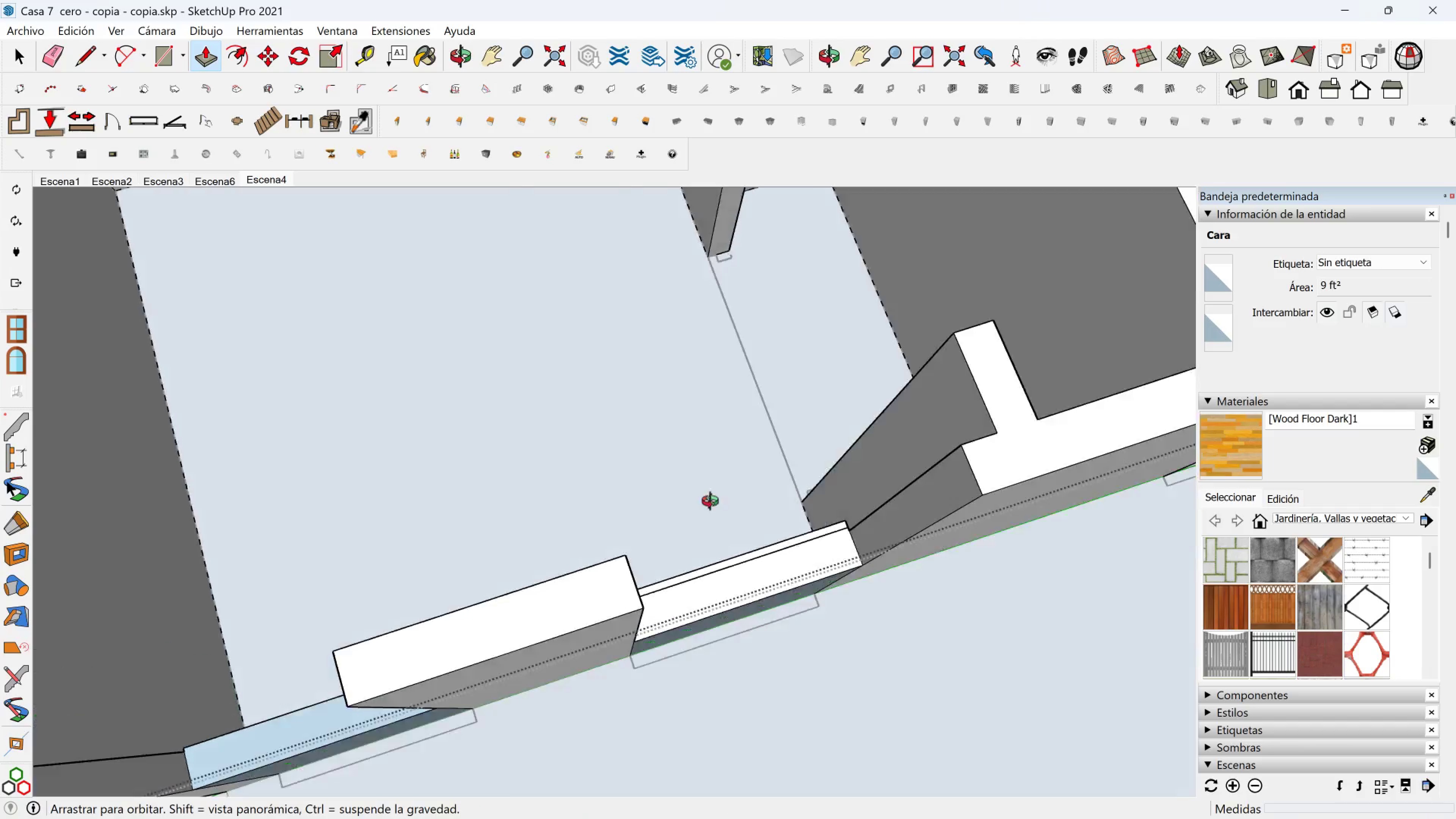 
key(Space)
 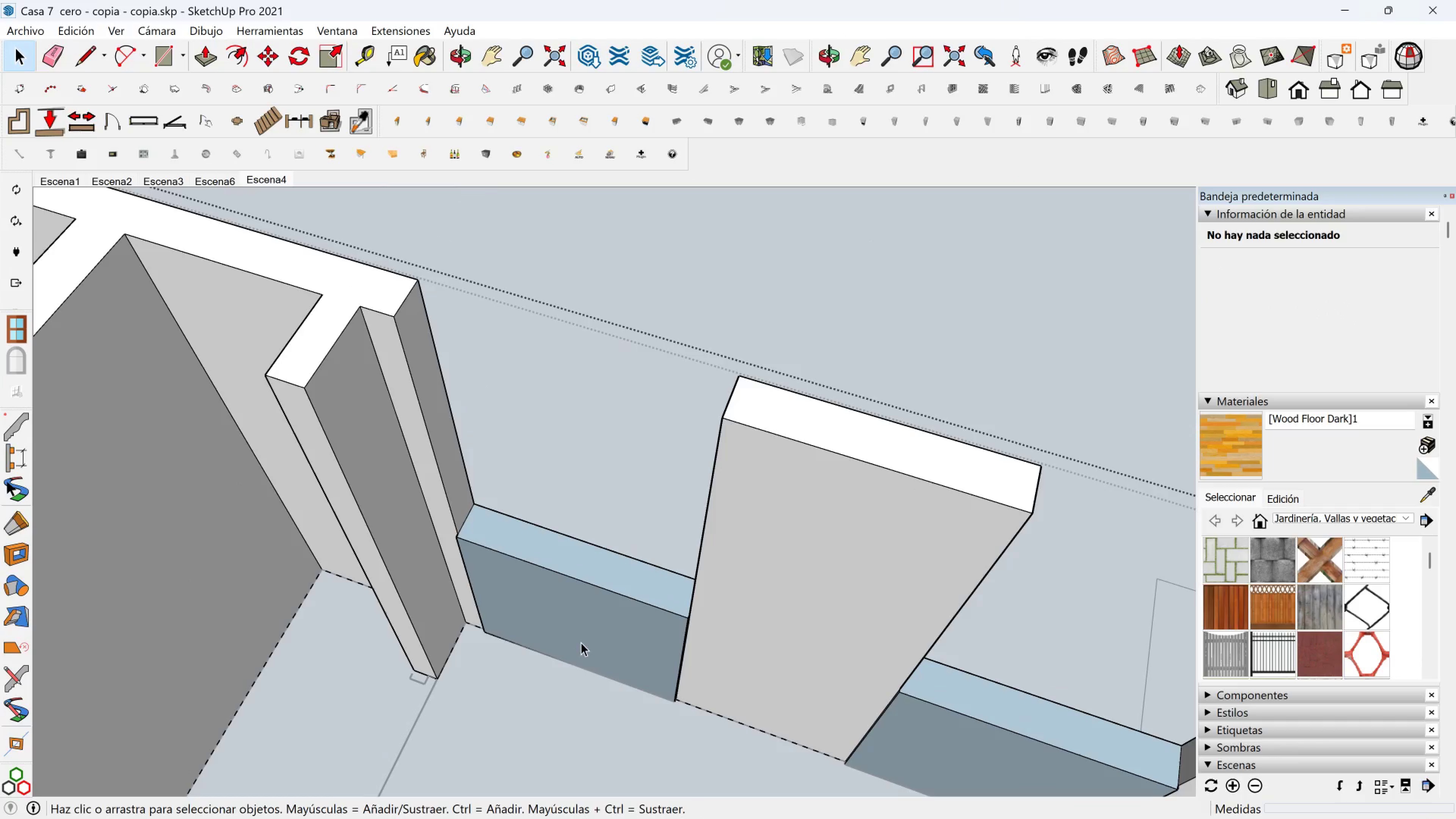 
scroll: coordinate [679, 662], scroll_direction: down, amount: 1.0
 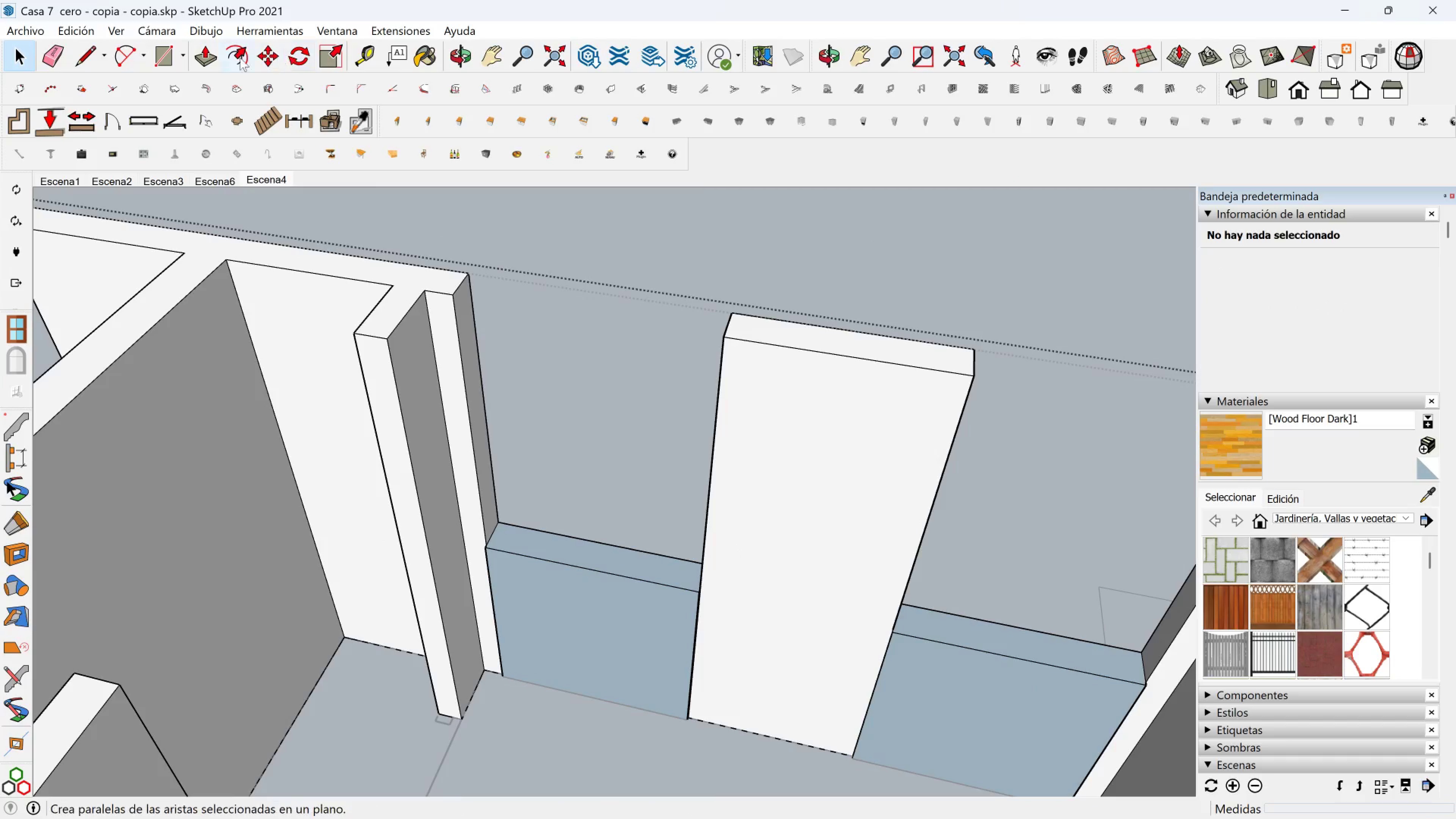 
hold_key(key=ShiftLeft, duration=0.35)
 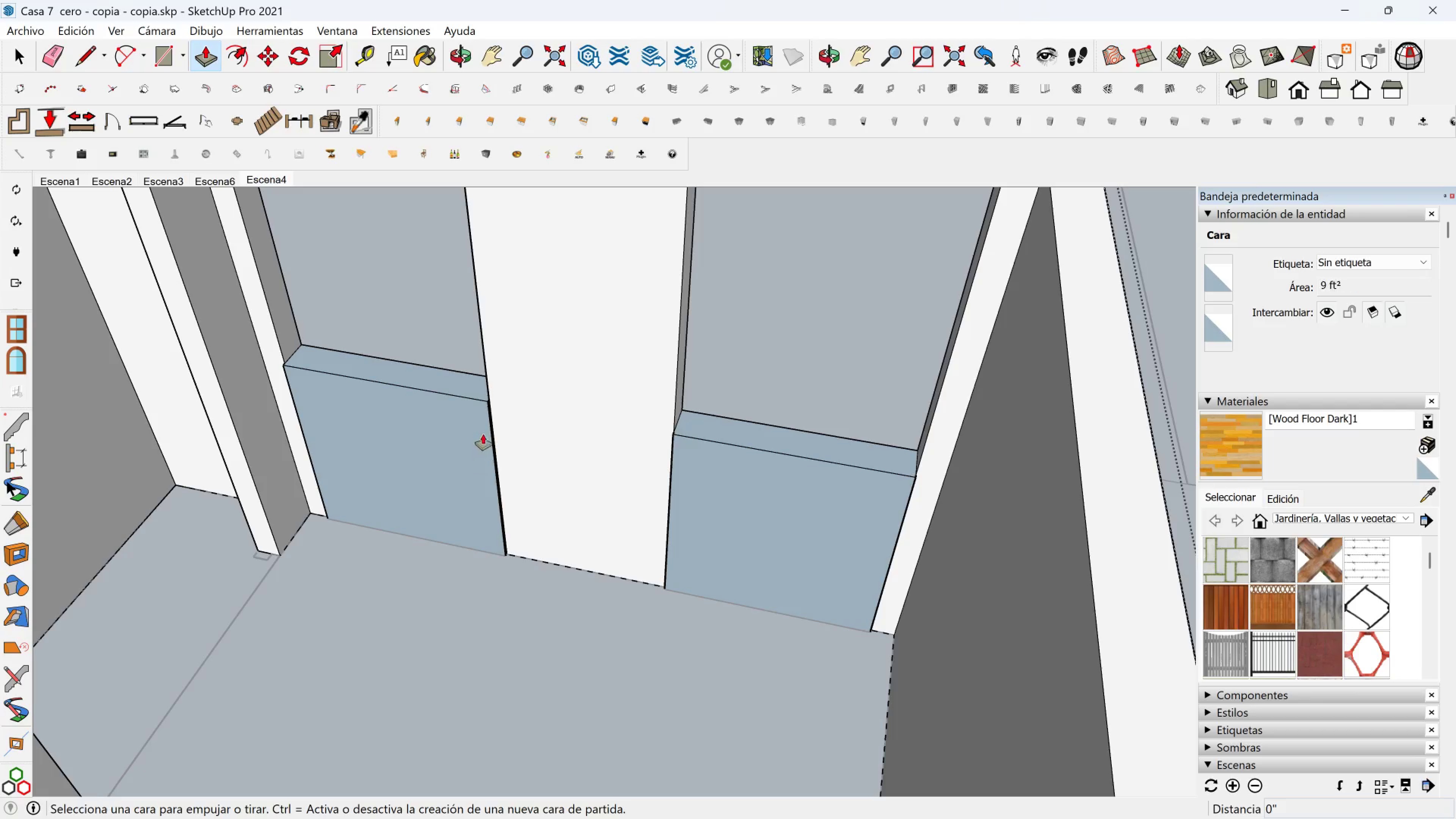 
scroll: coordinate [481, 432], scroll_direction: none, amount: 0.0
 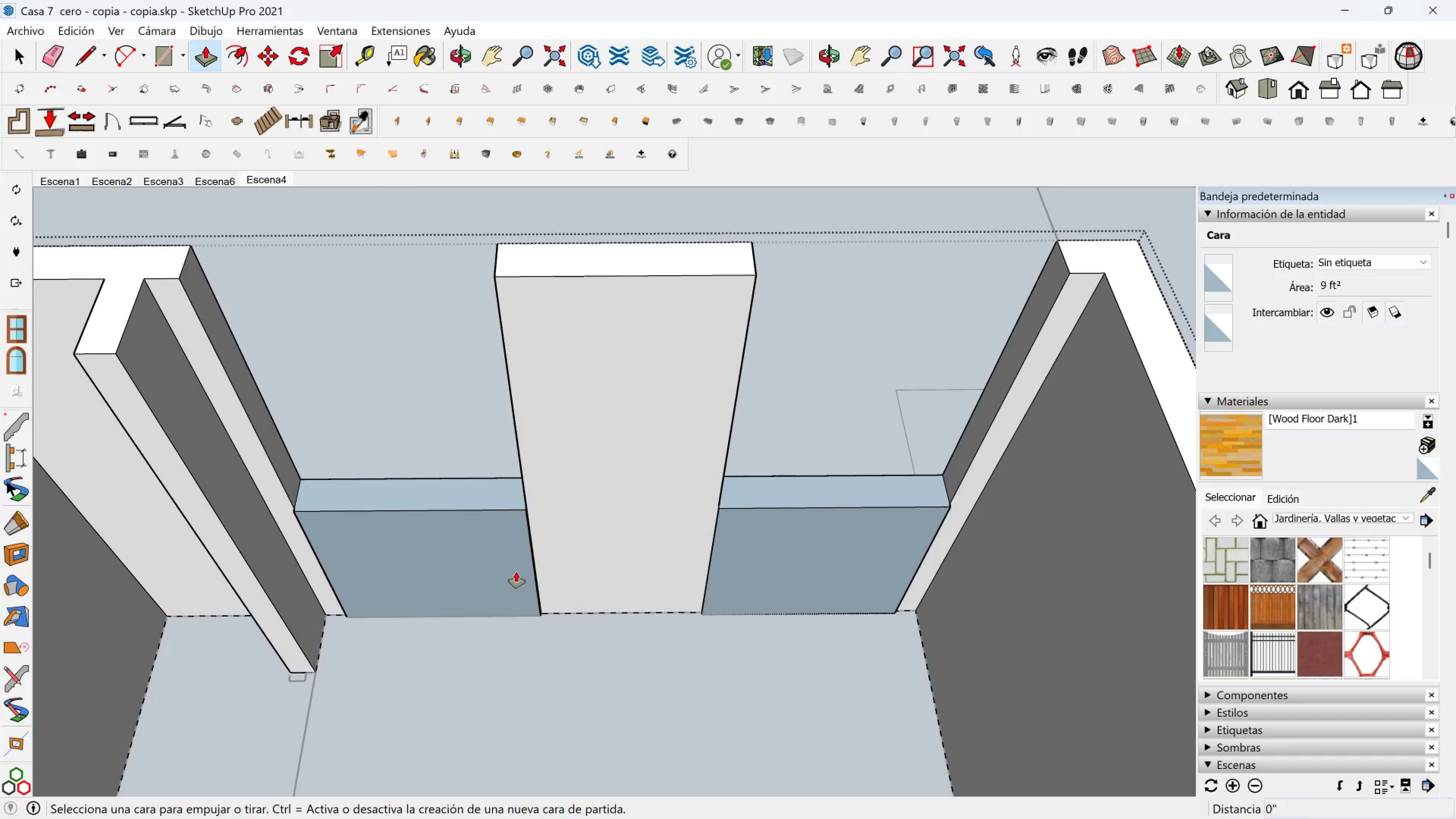 
key(Shift+ShiftLeft)
 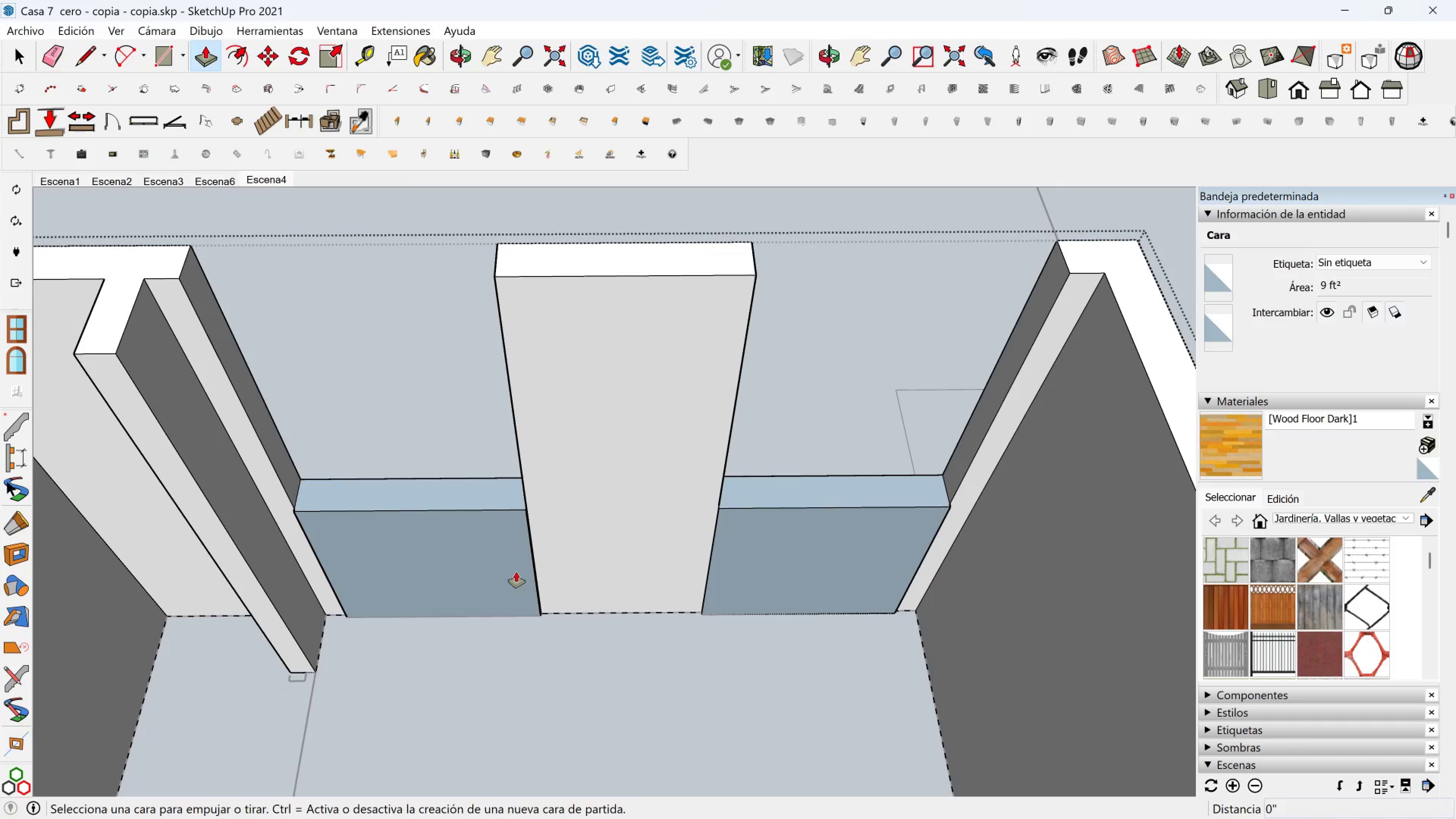 
key(Escape)
 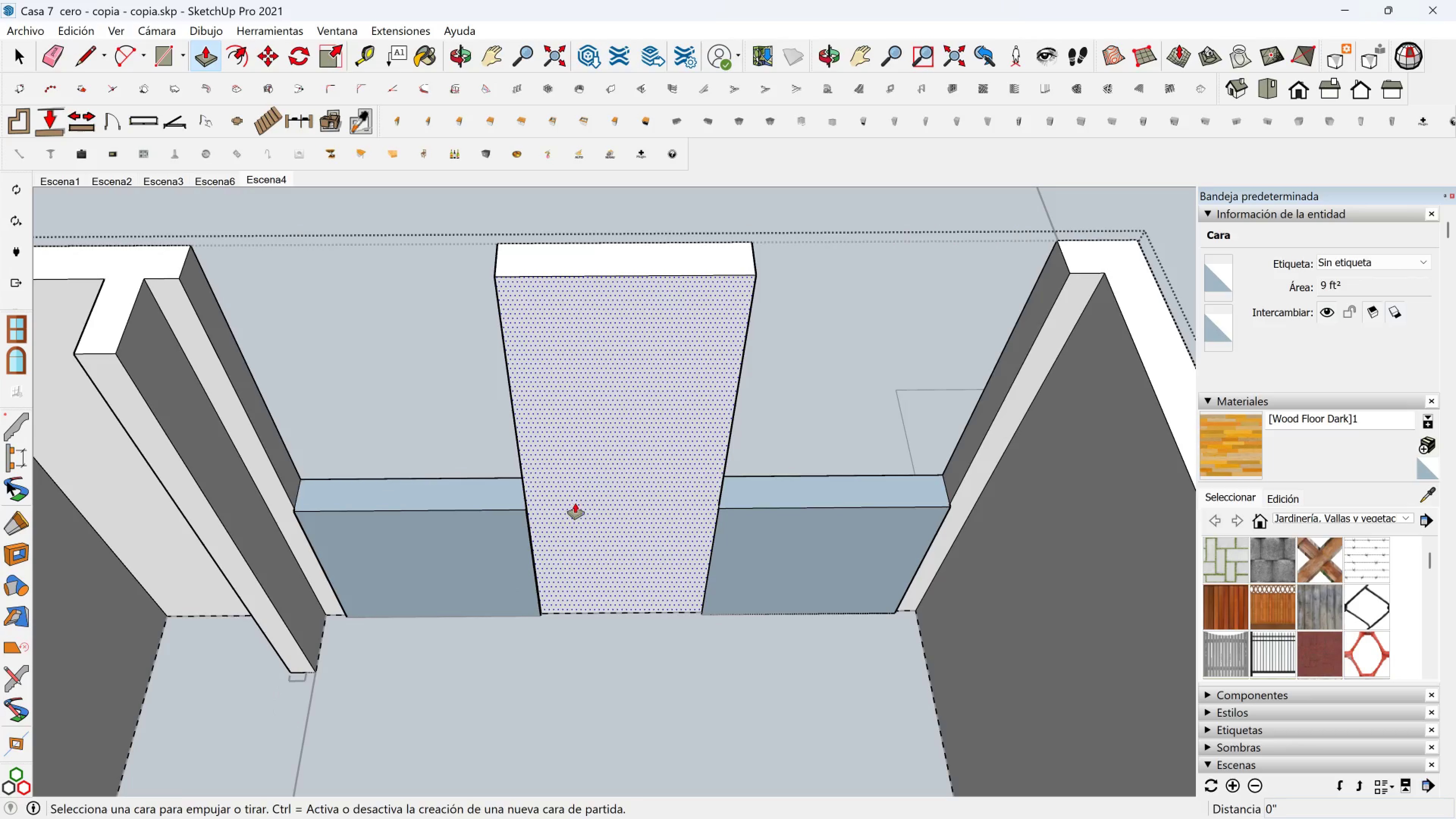 
left_click([576, 502])
 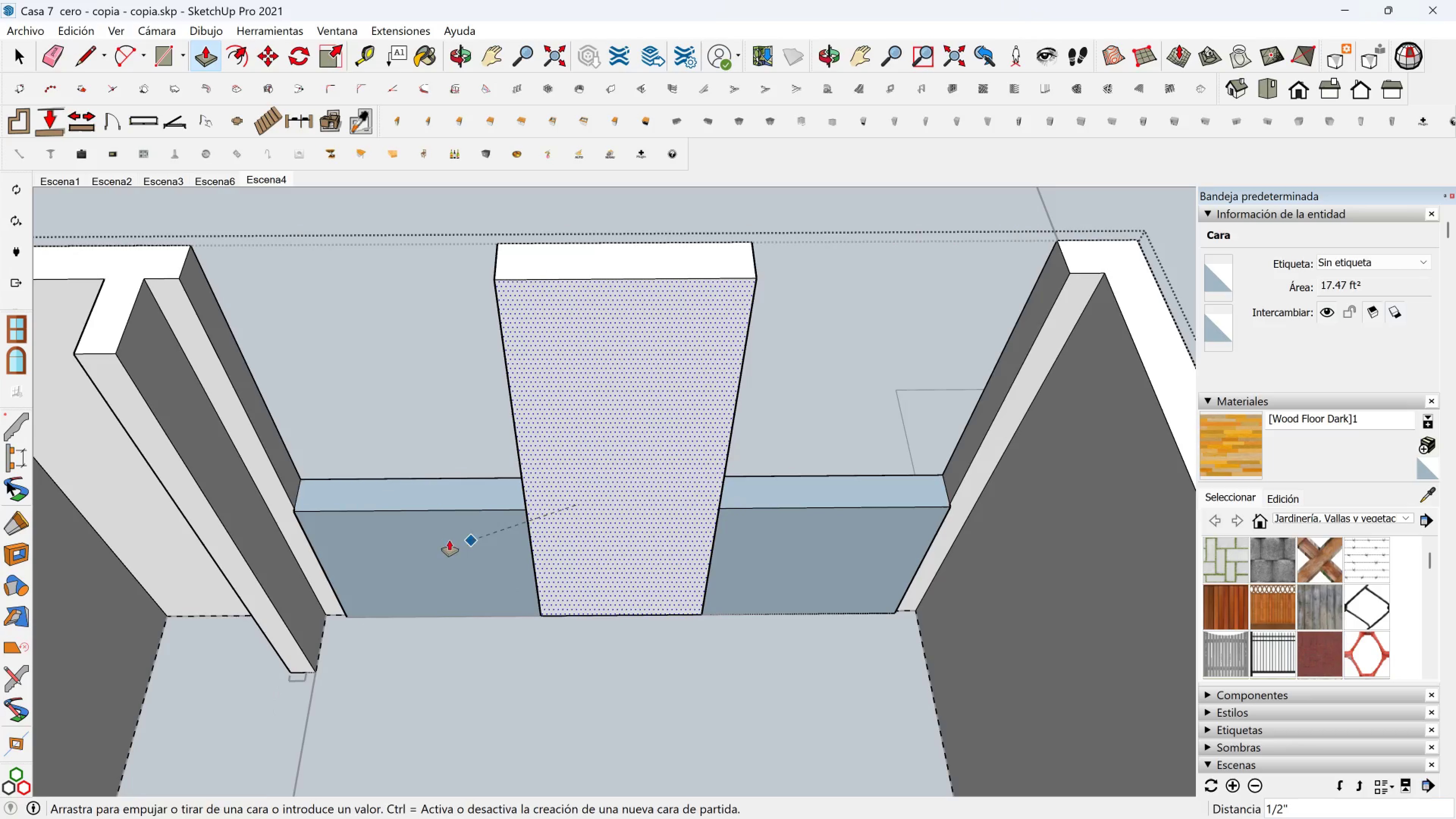 
left_click([443, 540])
 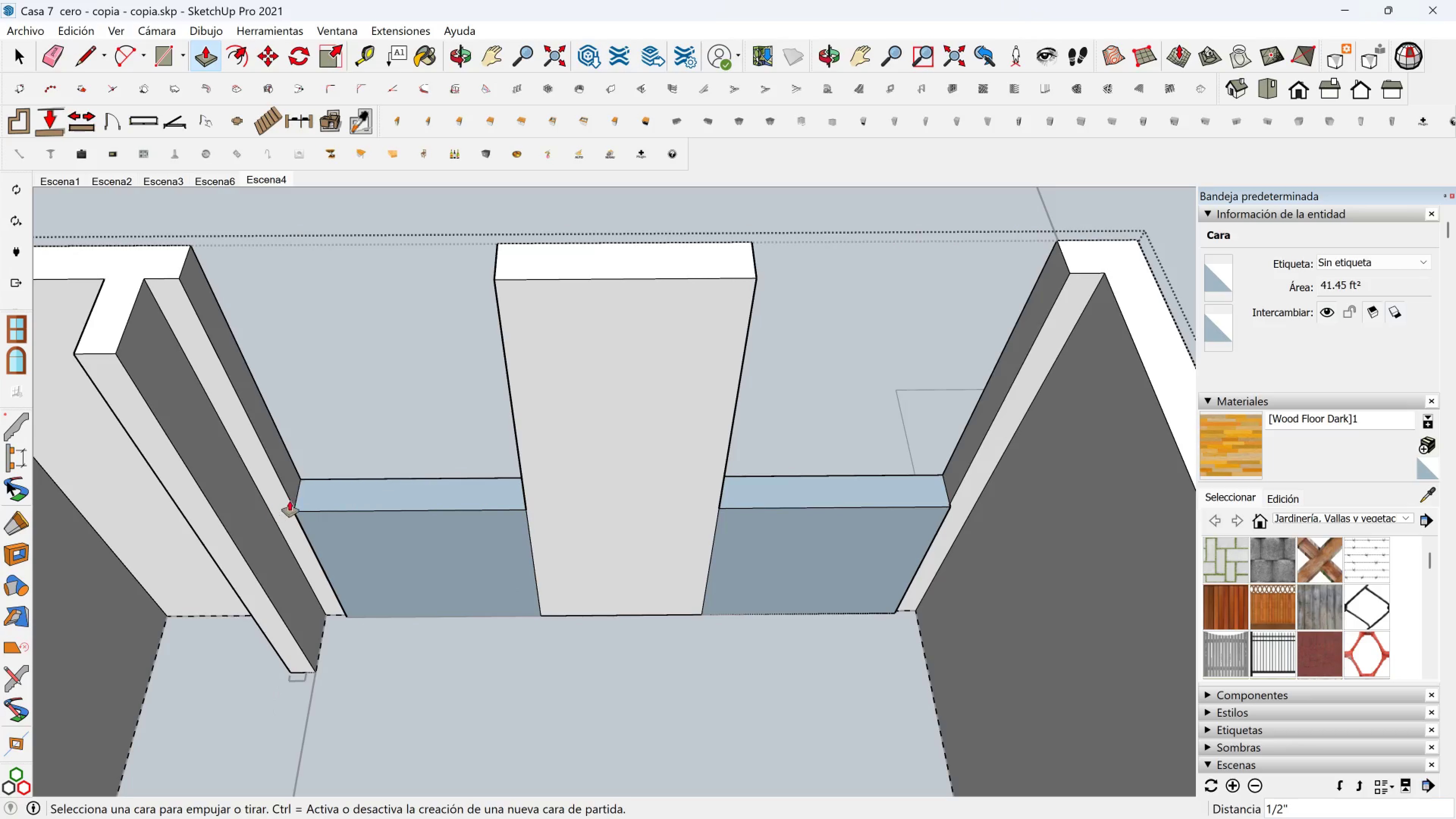 
key(Shift+ShiftLeft)
 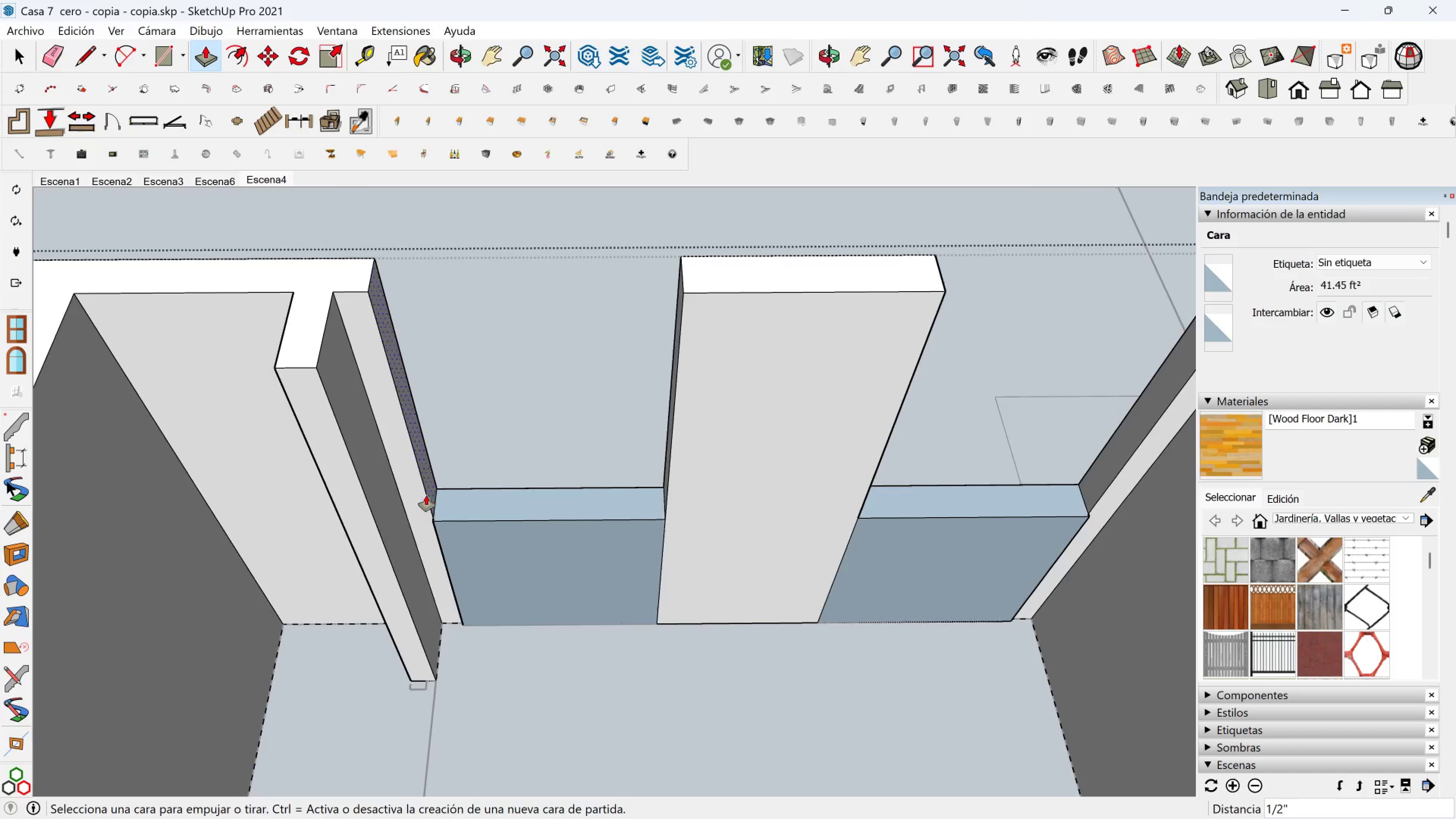 
scroll: coordinate [426, 493], scroll_direction: up, amount: 3.0
 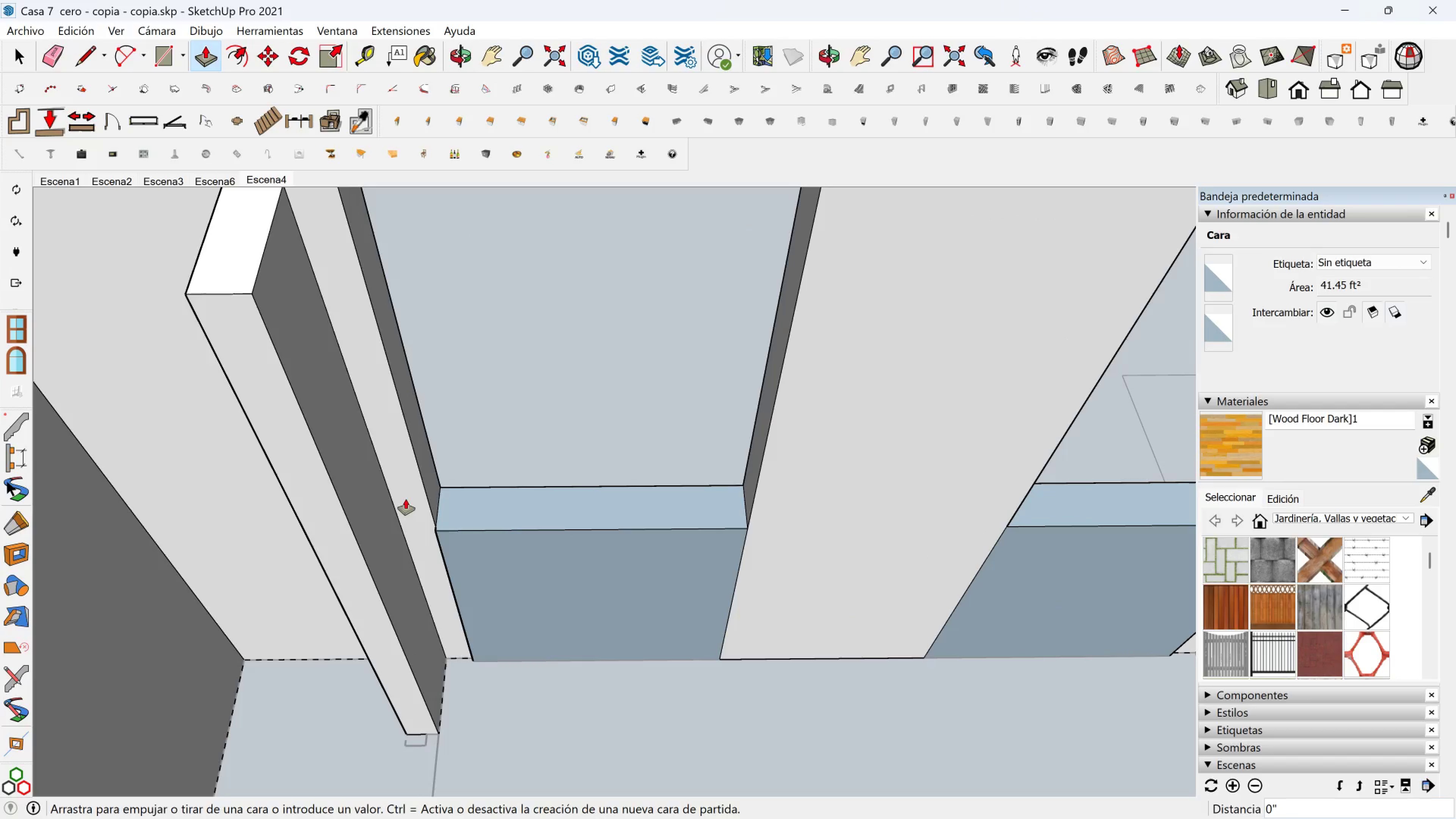 
left_click([406, 499])
 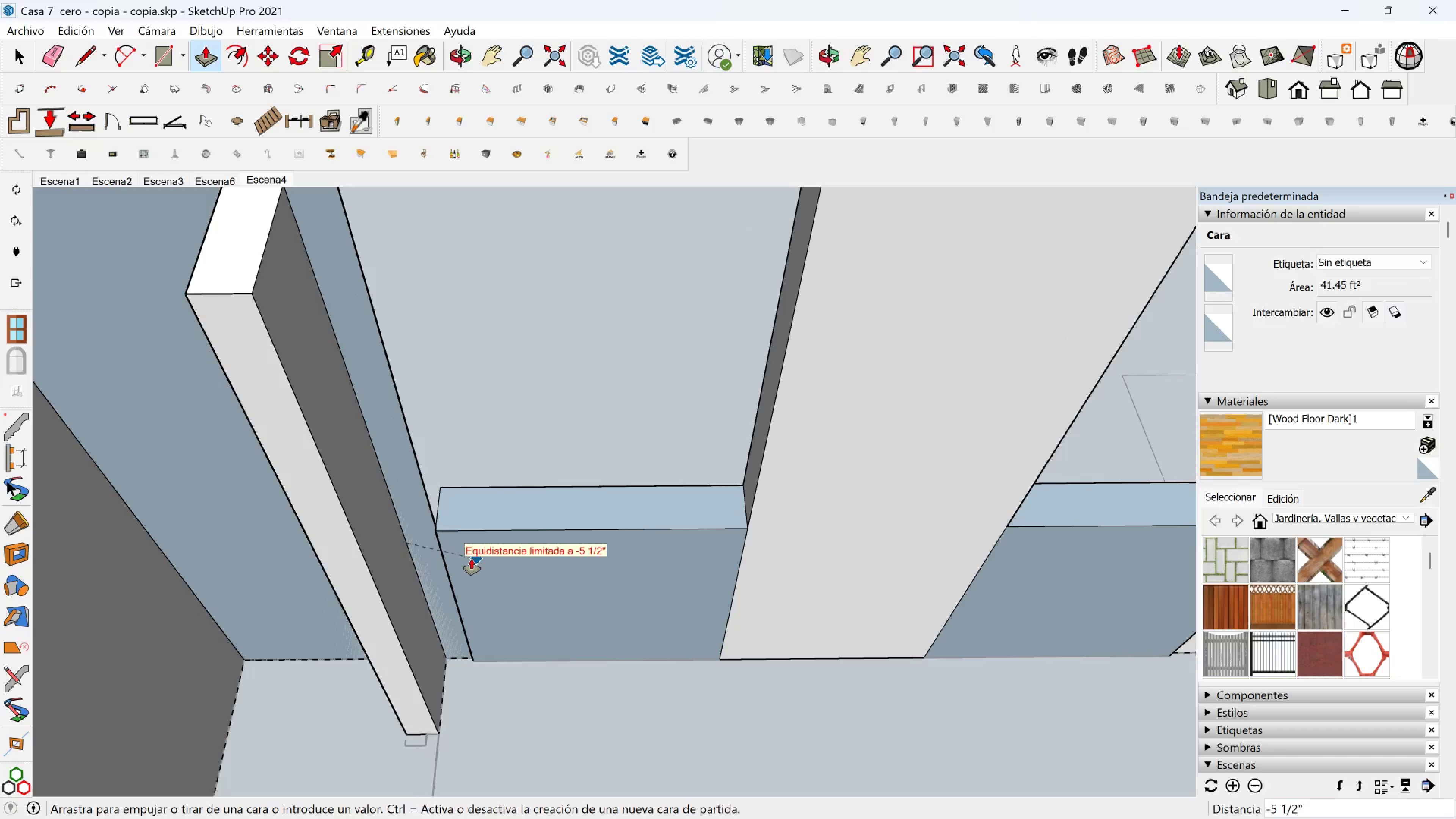 
key(Escape)
 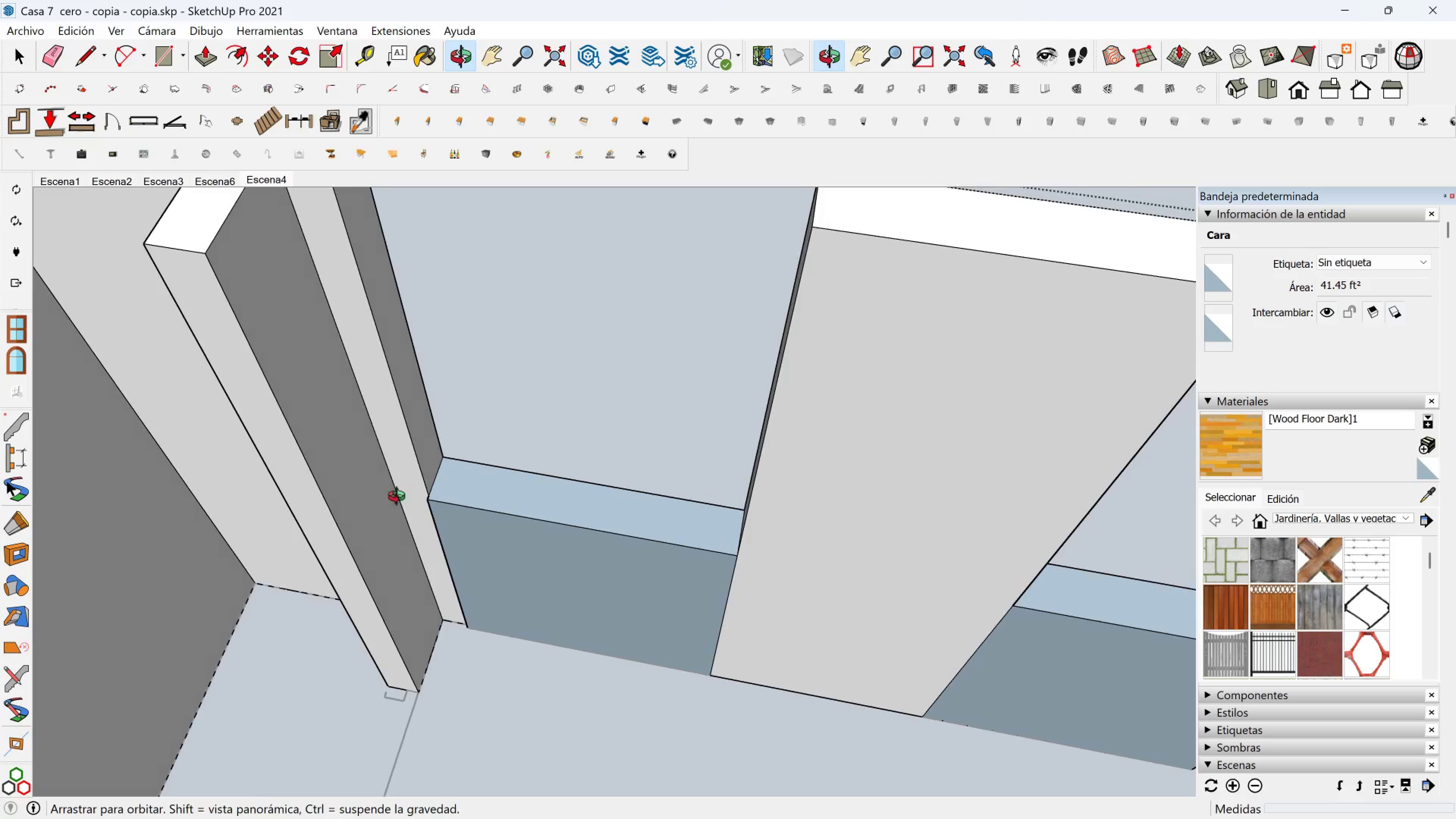 
key(Space)
 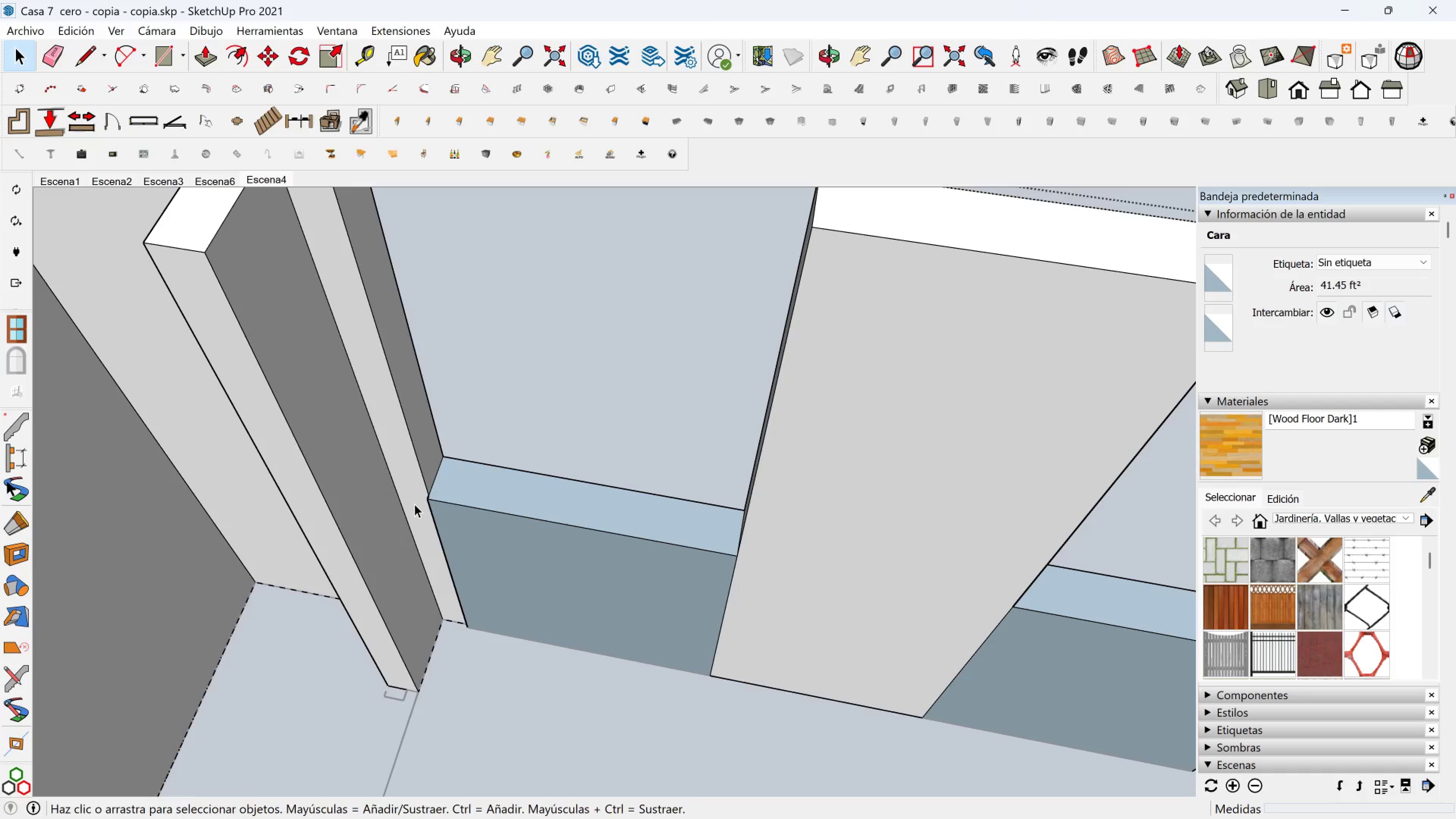 
left_click([414, 504])
 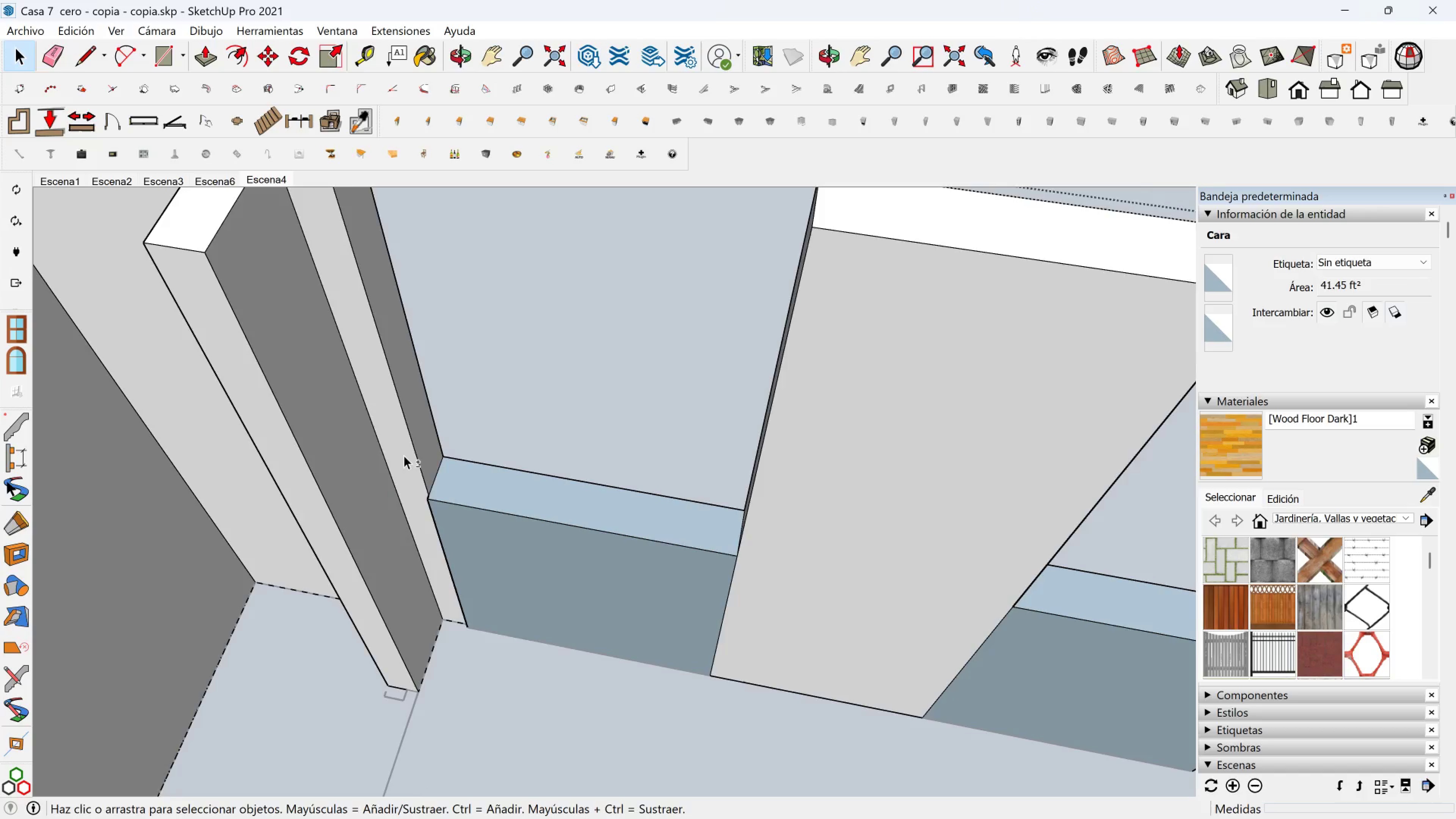 
hold_key(key=ShiftLeft, duration=0.34)
scroll: coordinate [391, 436], scroll_direction: down, amount: 2.0
 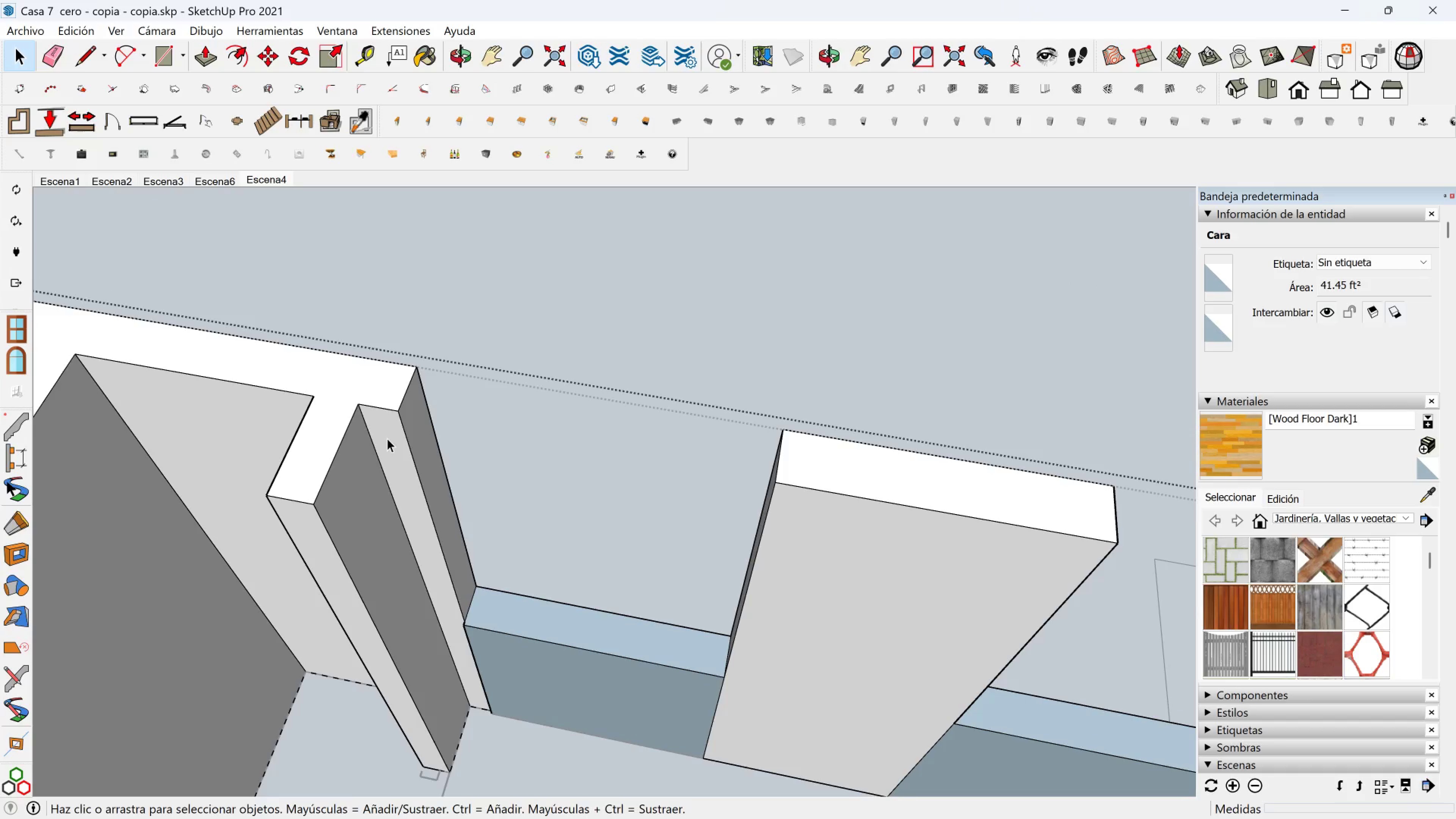 
double_click([387, 438])
 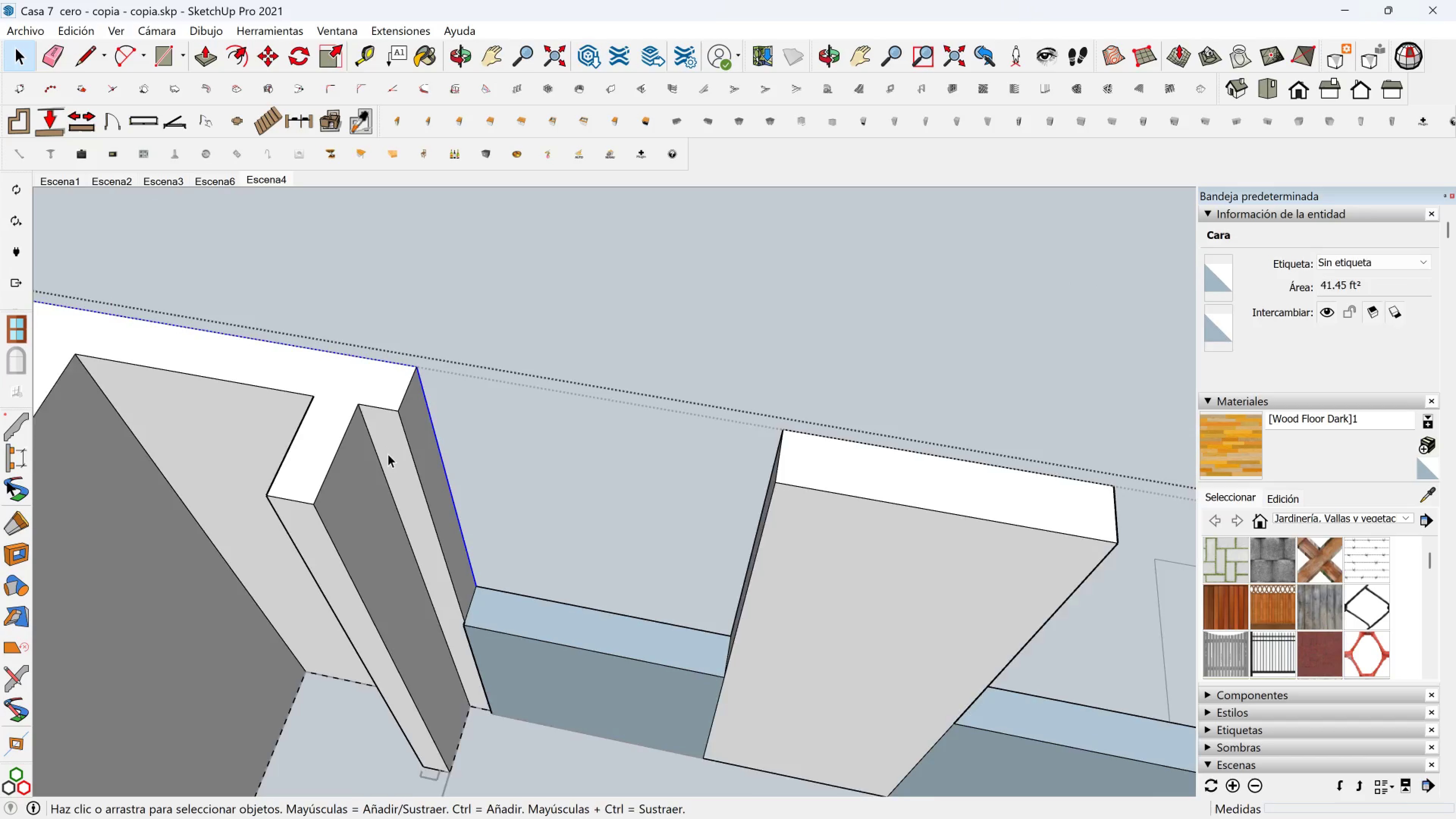 
scroll: coordinate [386, 477], scroll_direction: down, amount: 6.0
 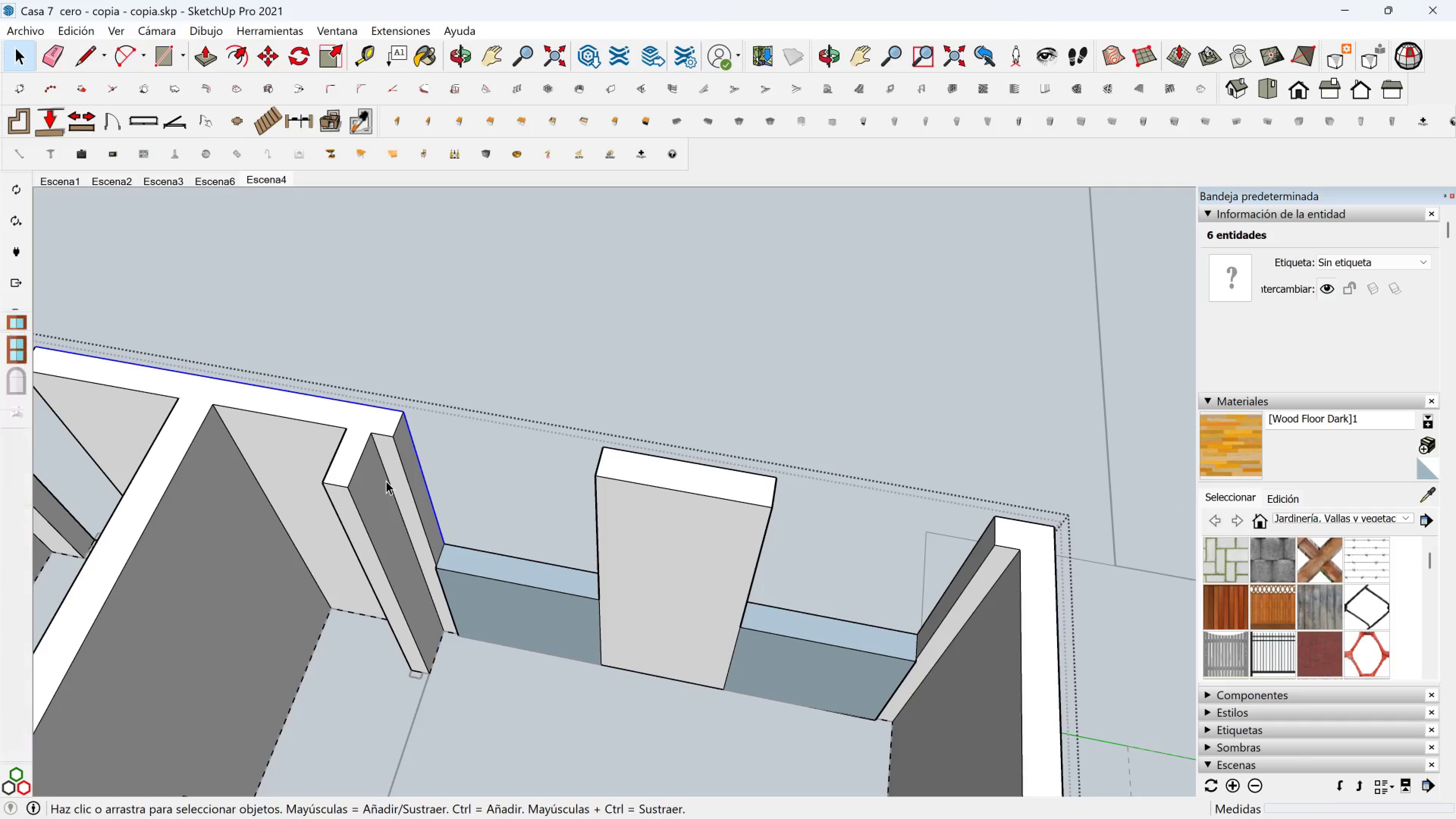 
key(Escape)
 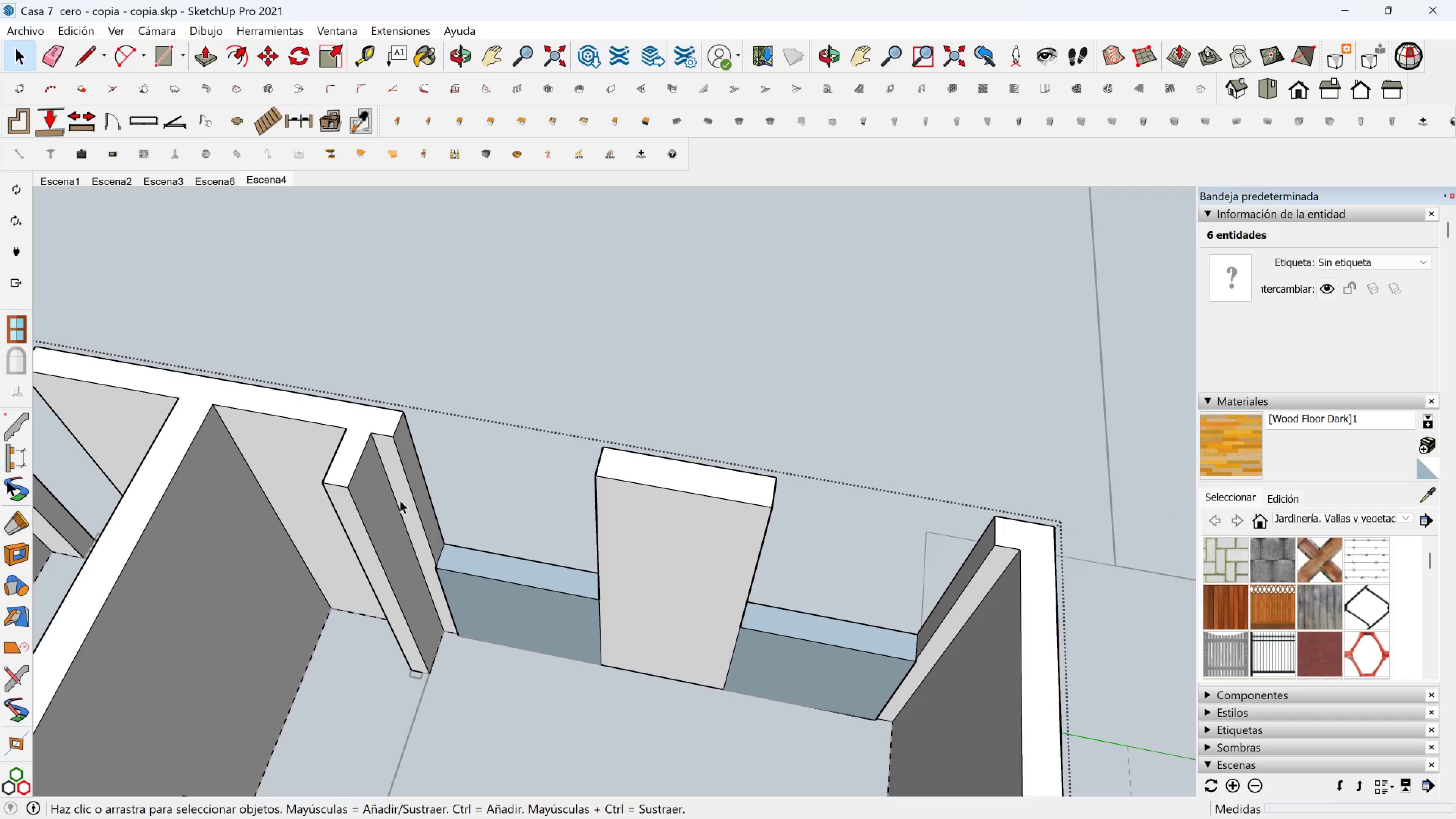 
key(Escape)
 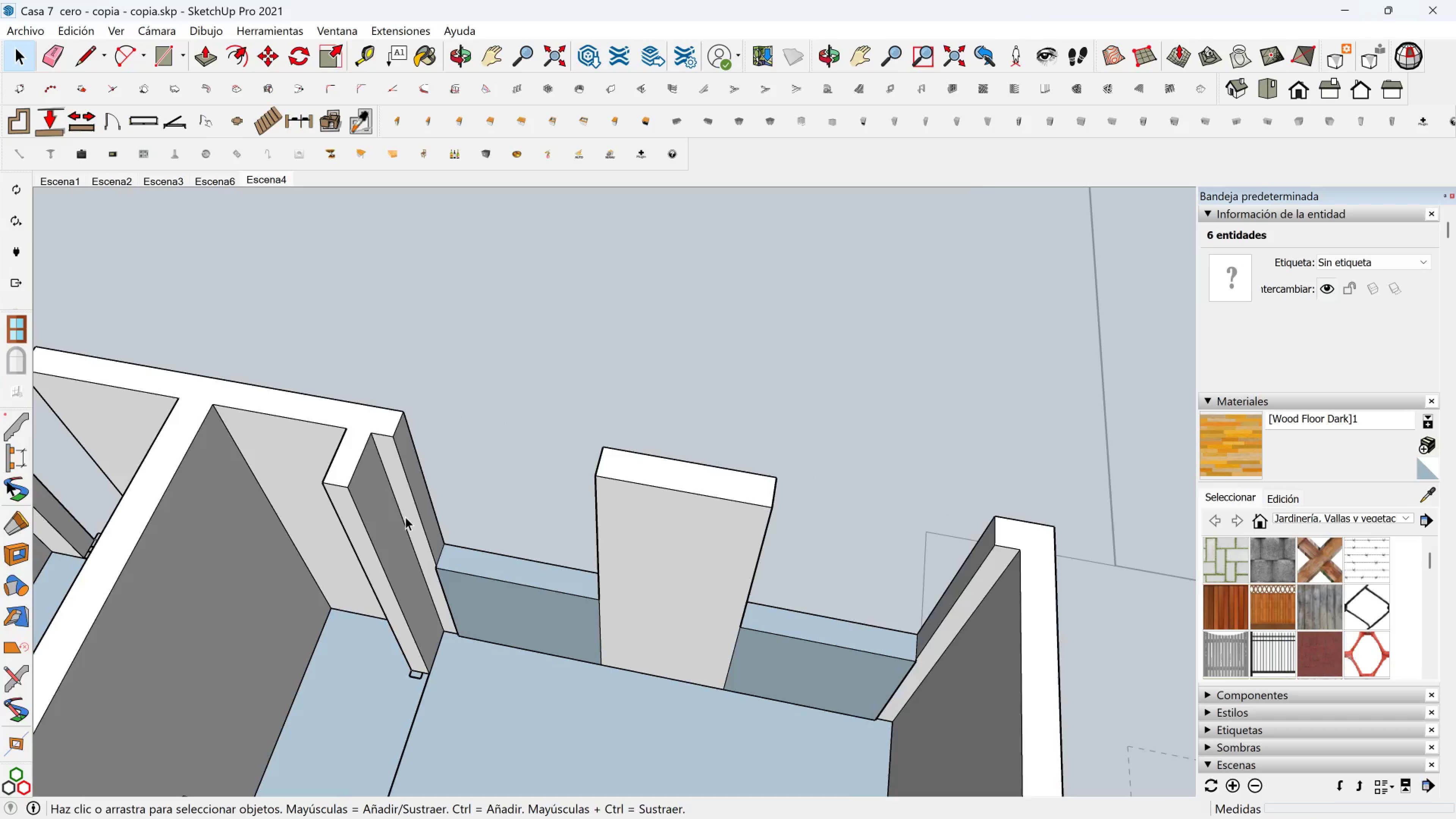 
scroll: coordinate [516, 579], scroll_direction: down, amount: 6.0
 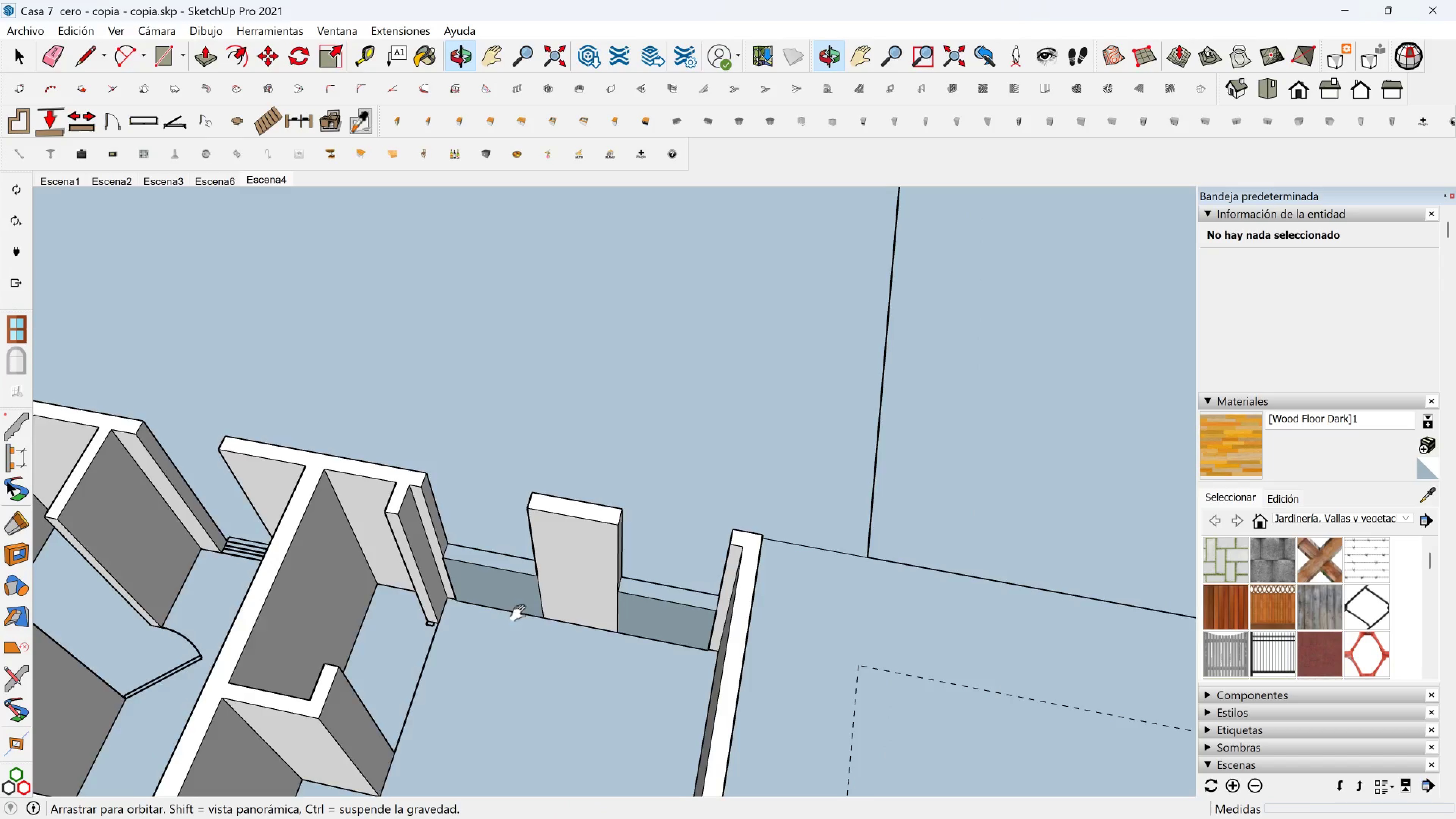 
key(Escape)
 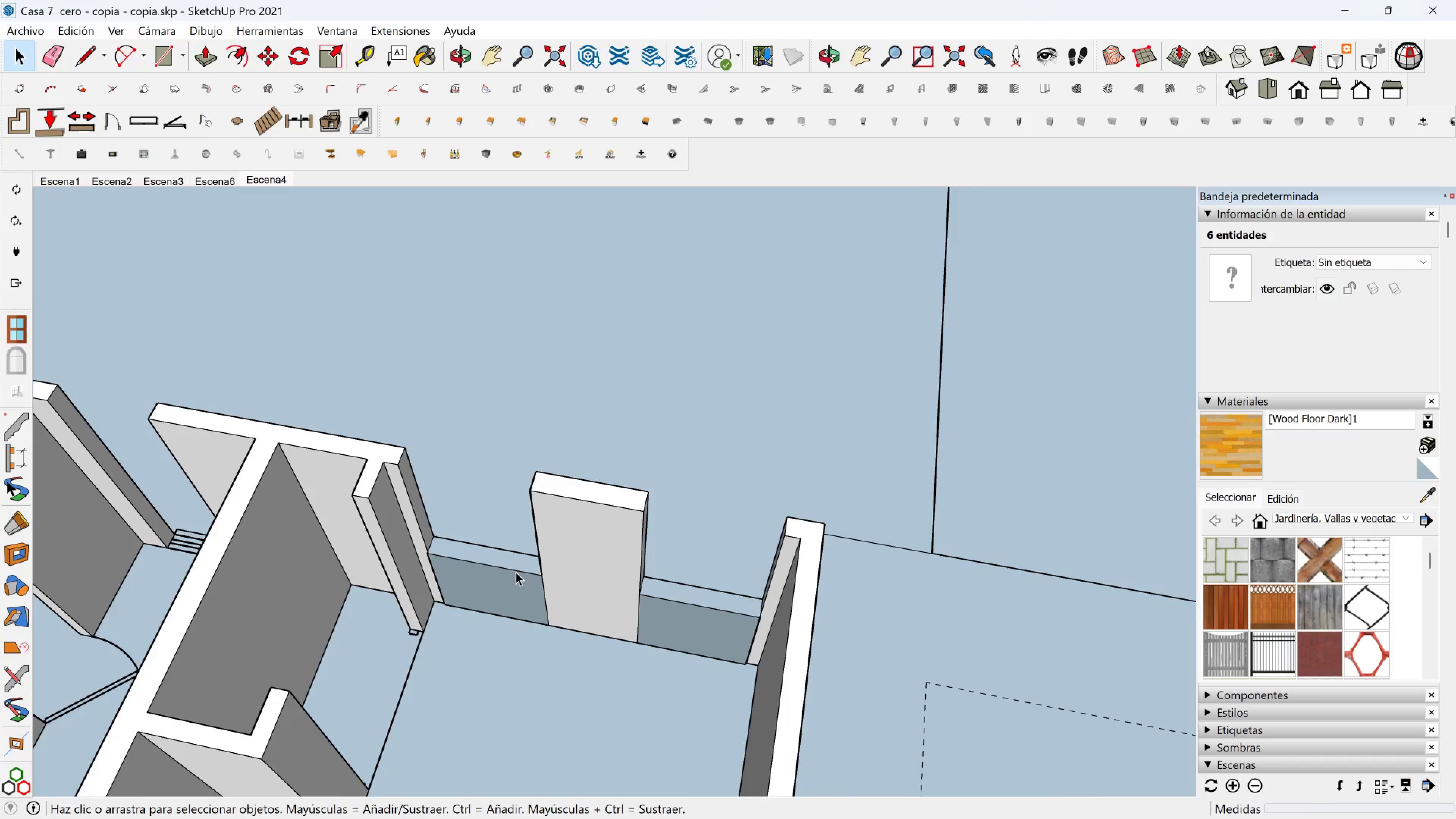 
key(Escape)
 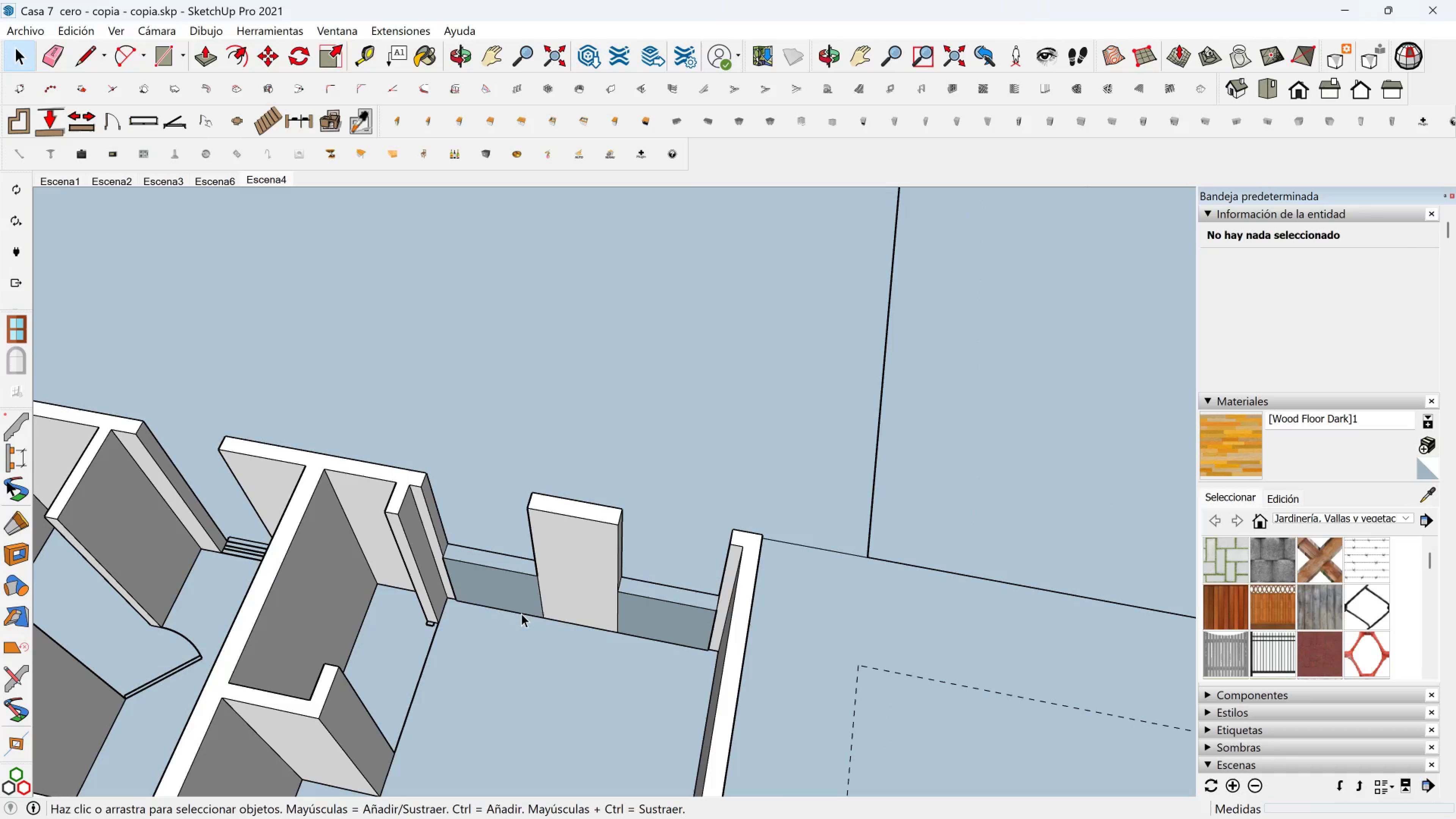 
key(Shift+ShiftLeft)
 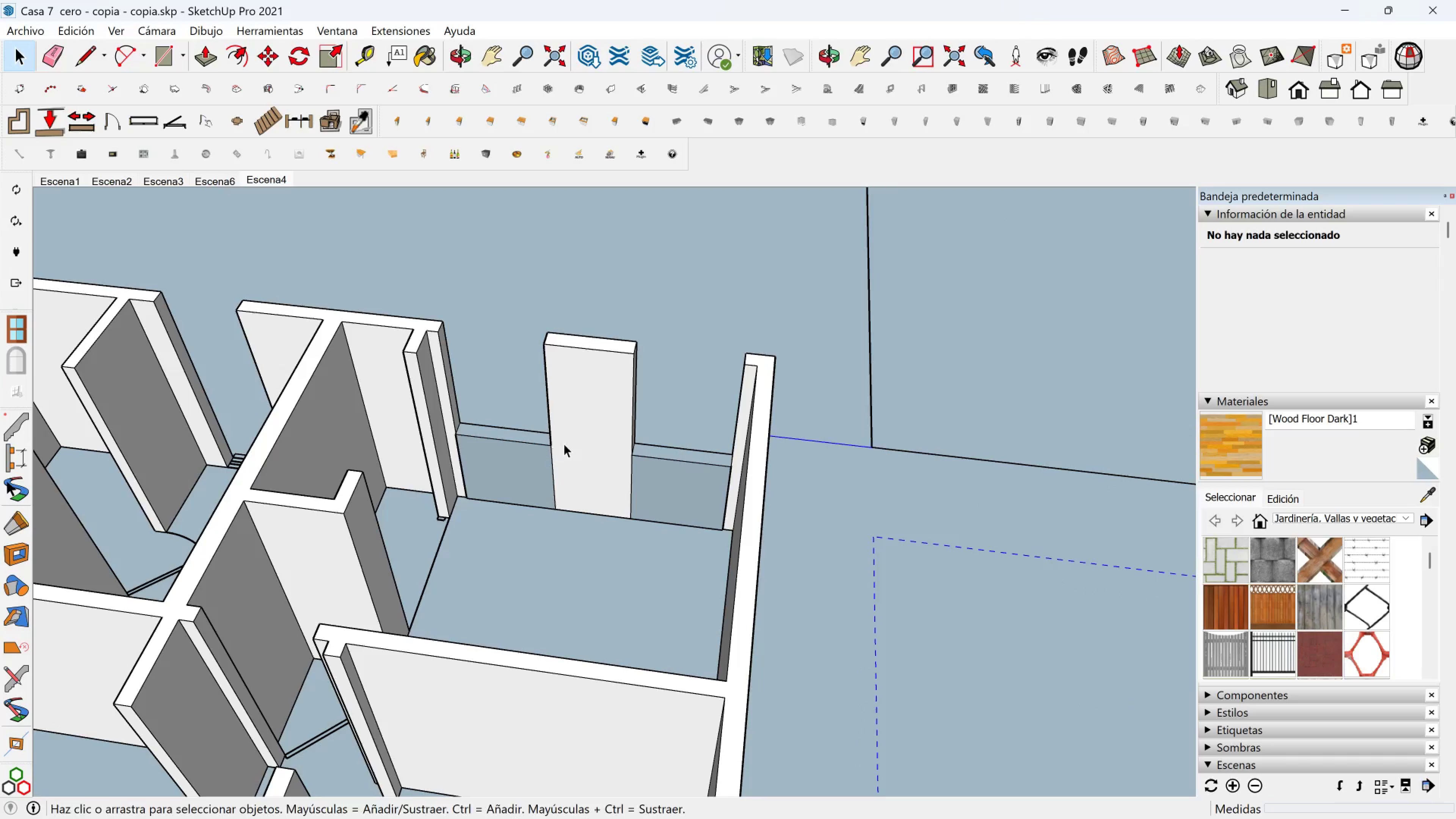 
double_click([567, 444])
 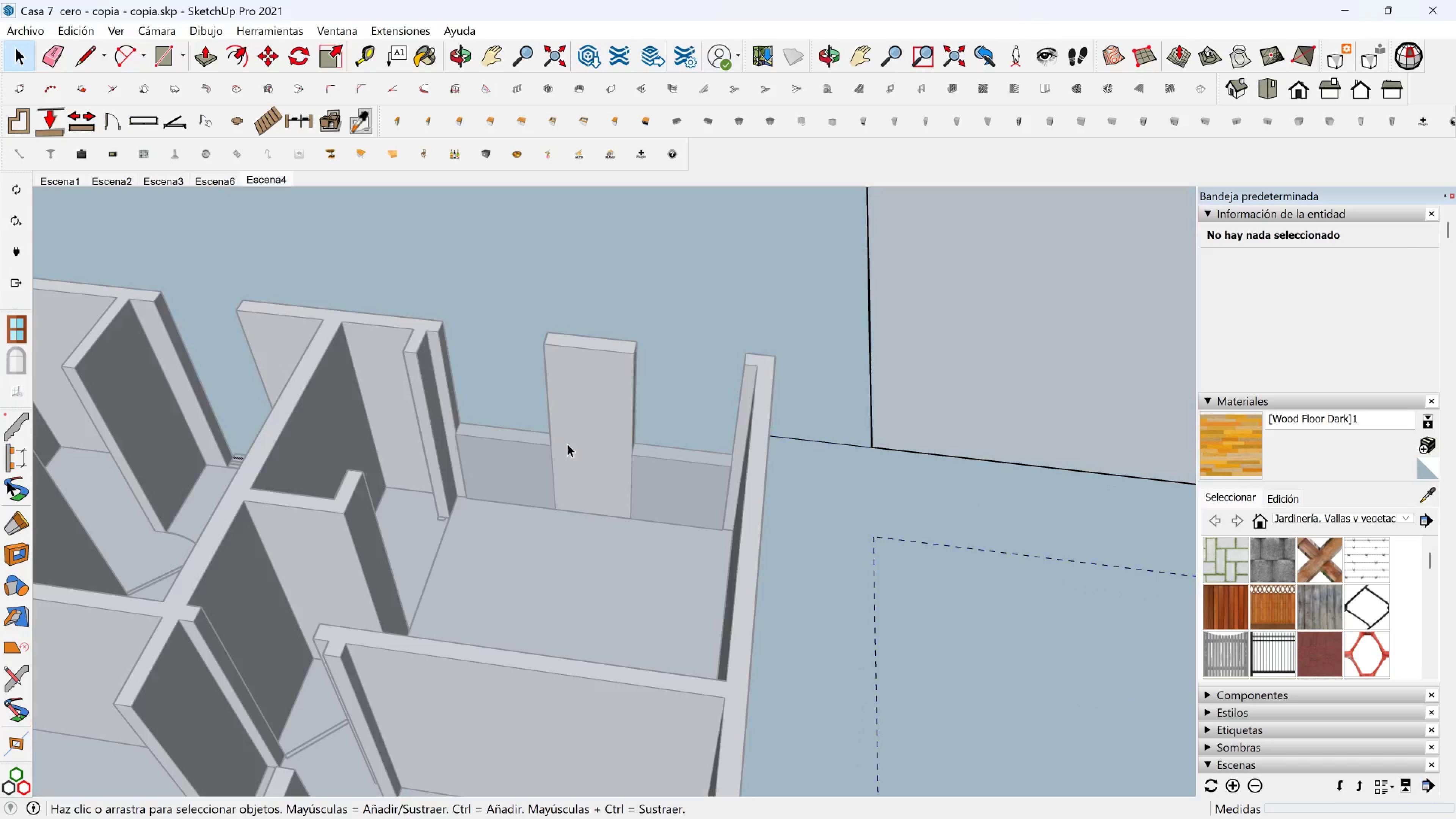 
triple_click([567, 444])
 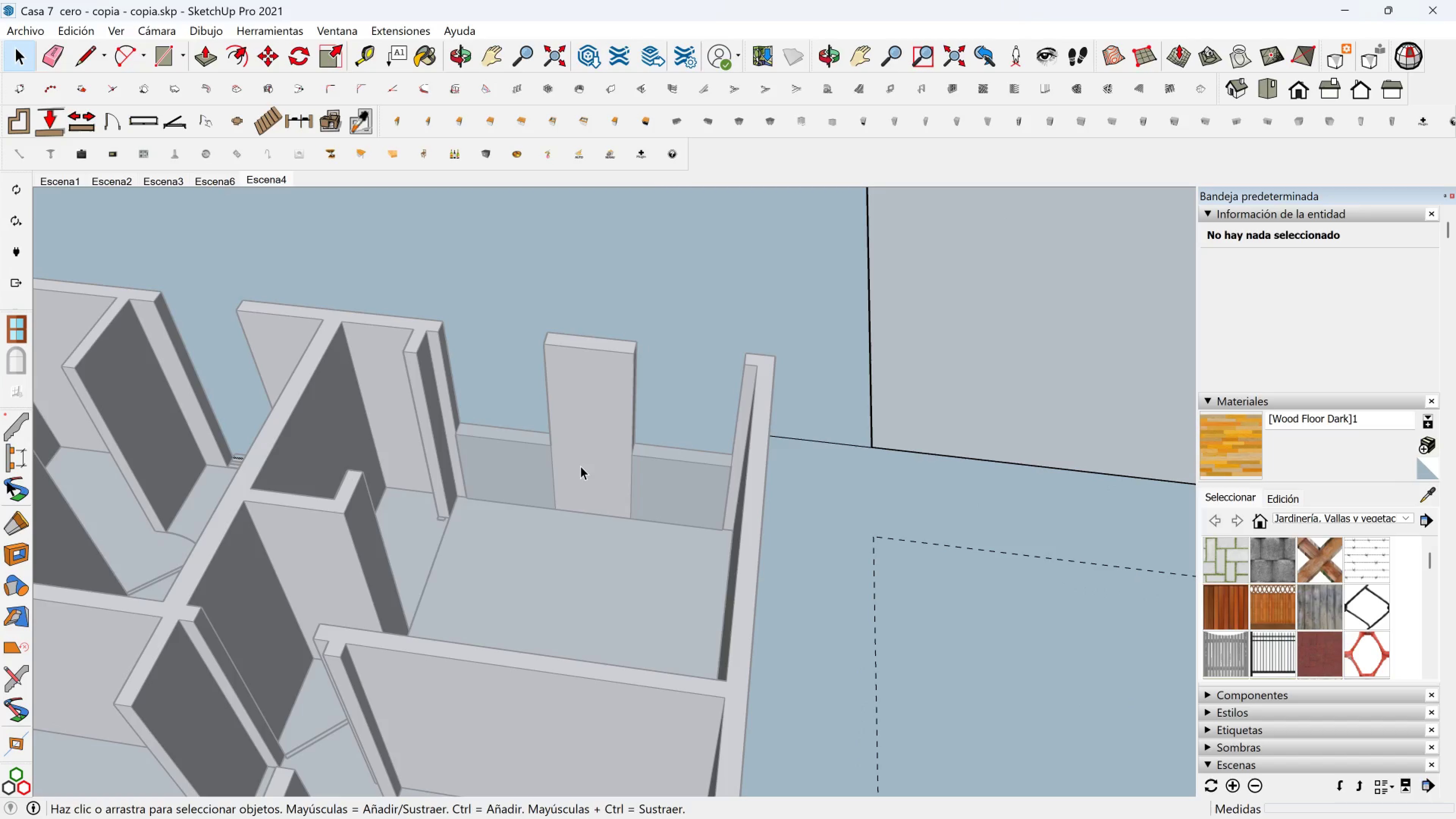 
triple_click([581, 466])
 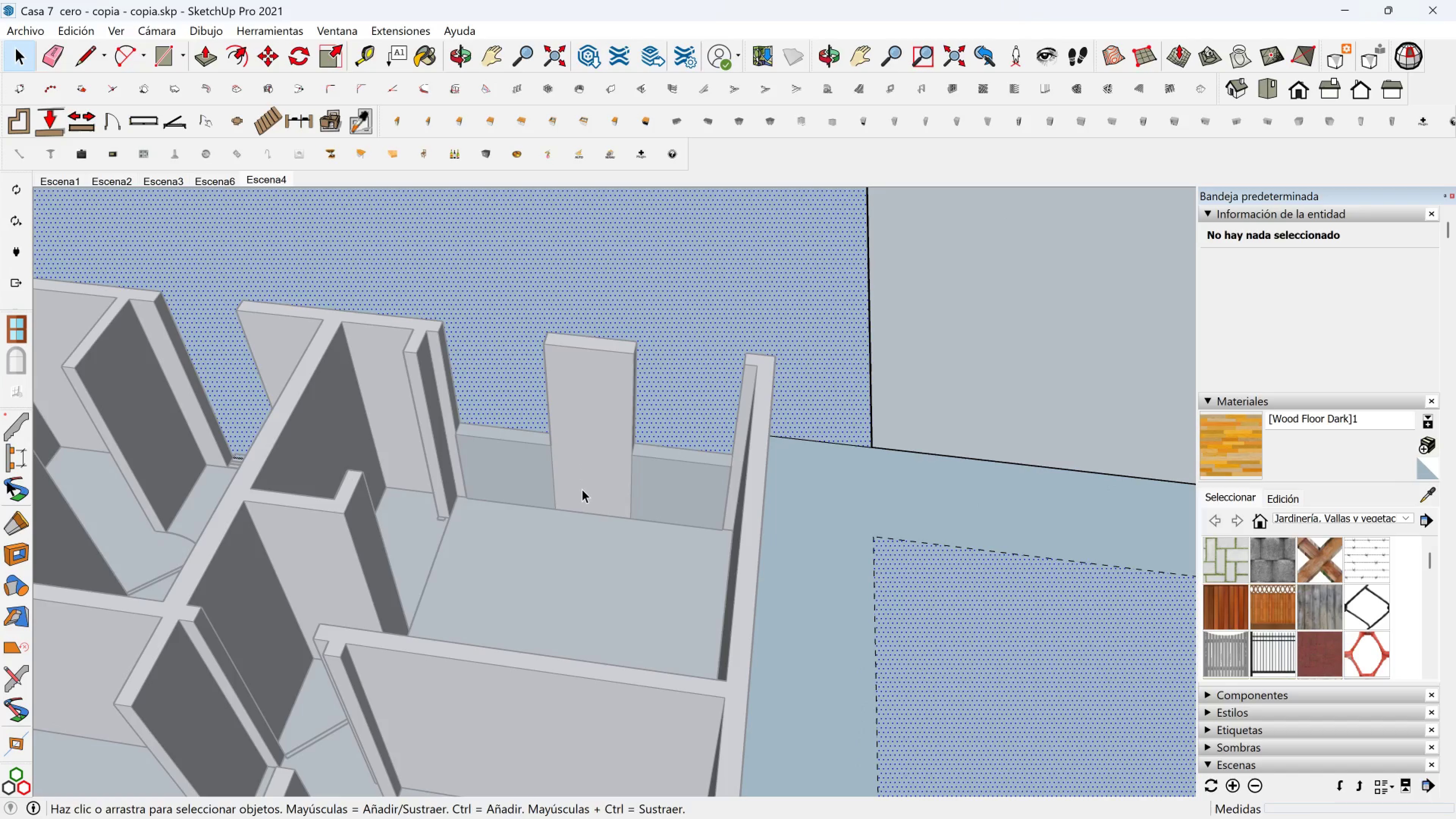 
triple_click([582, 489])
 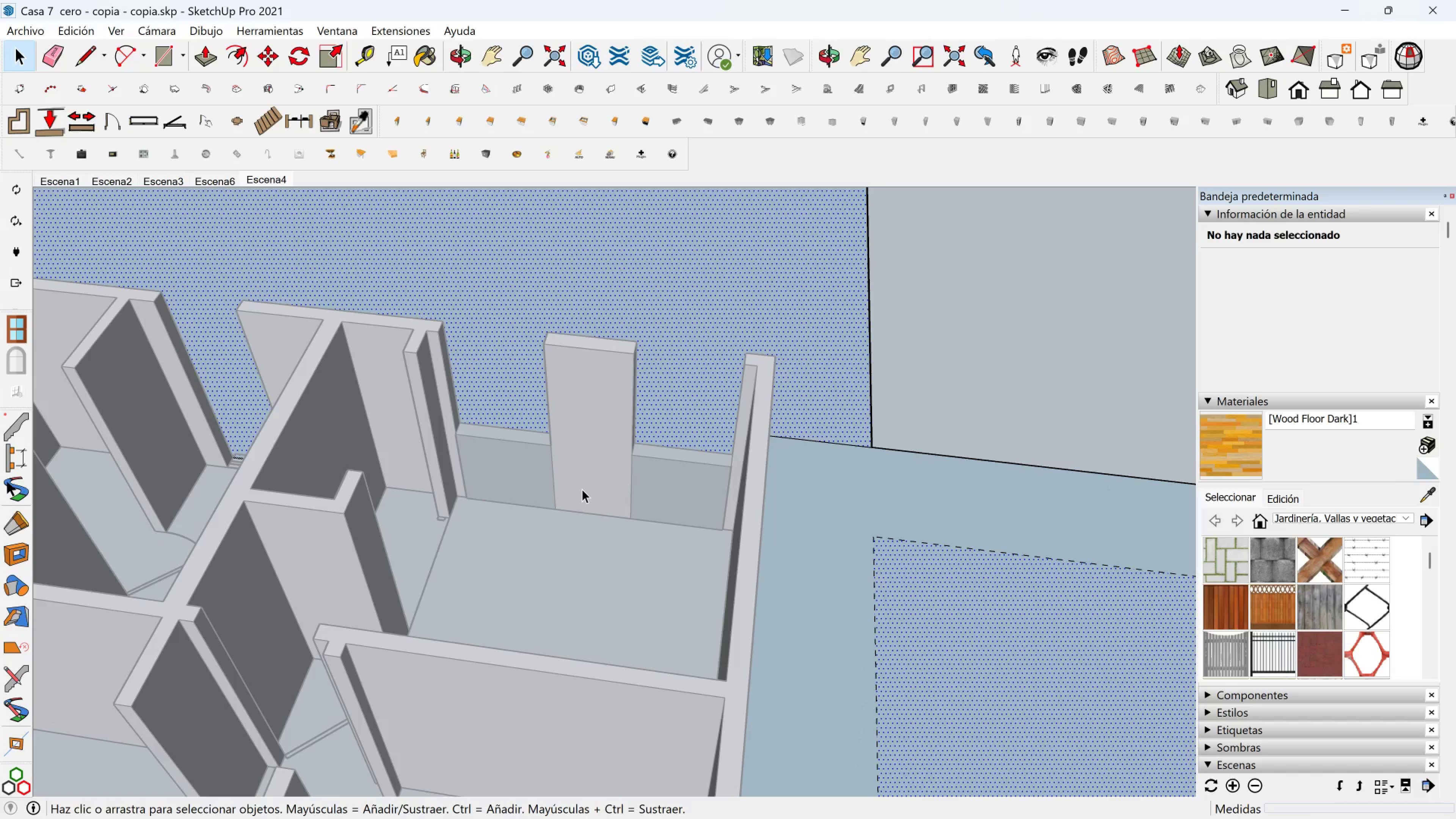 
triple_click([582, 489])
 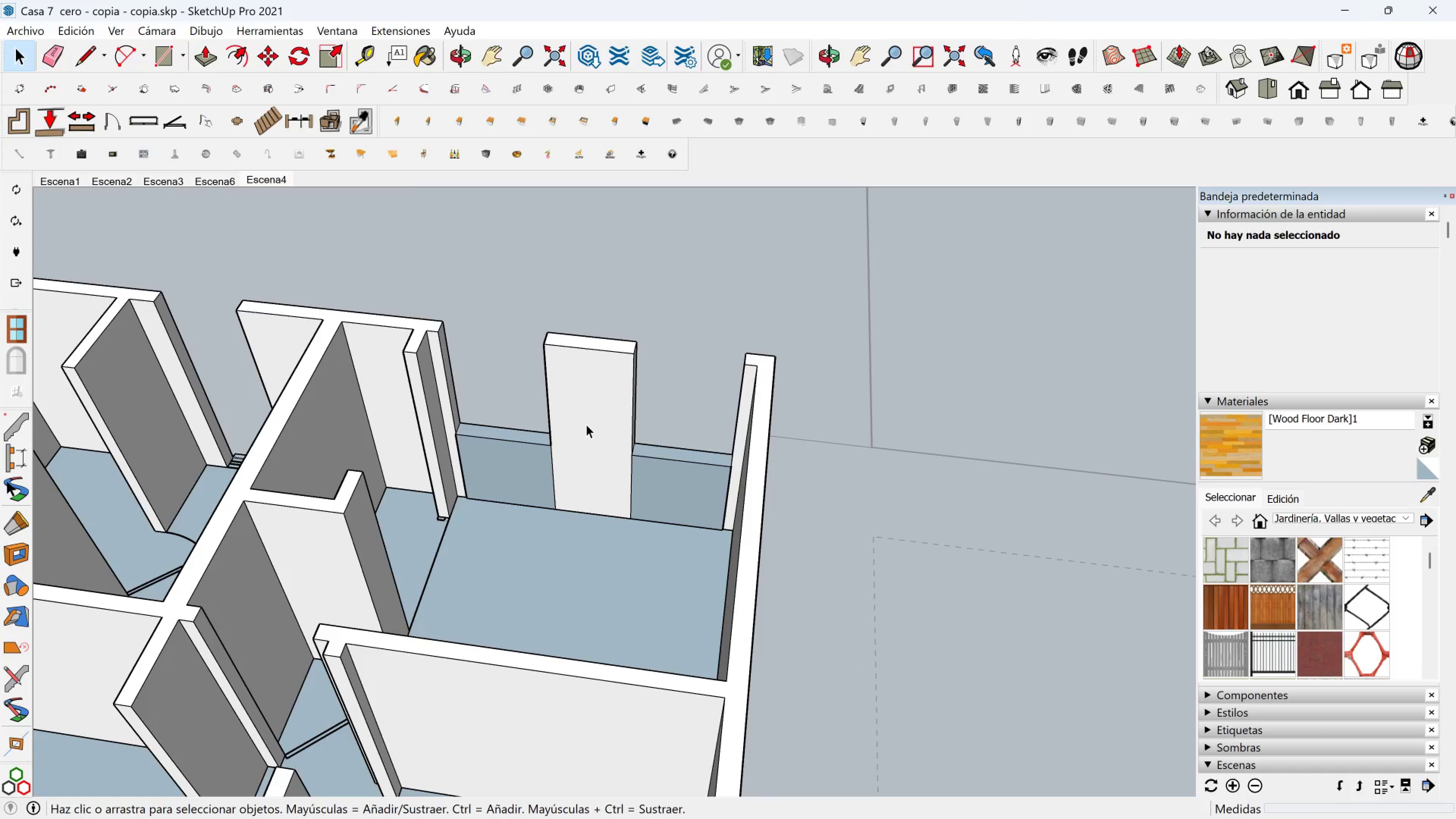 
triple_click([586, 424])
 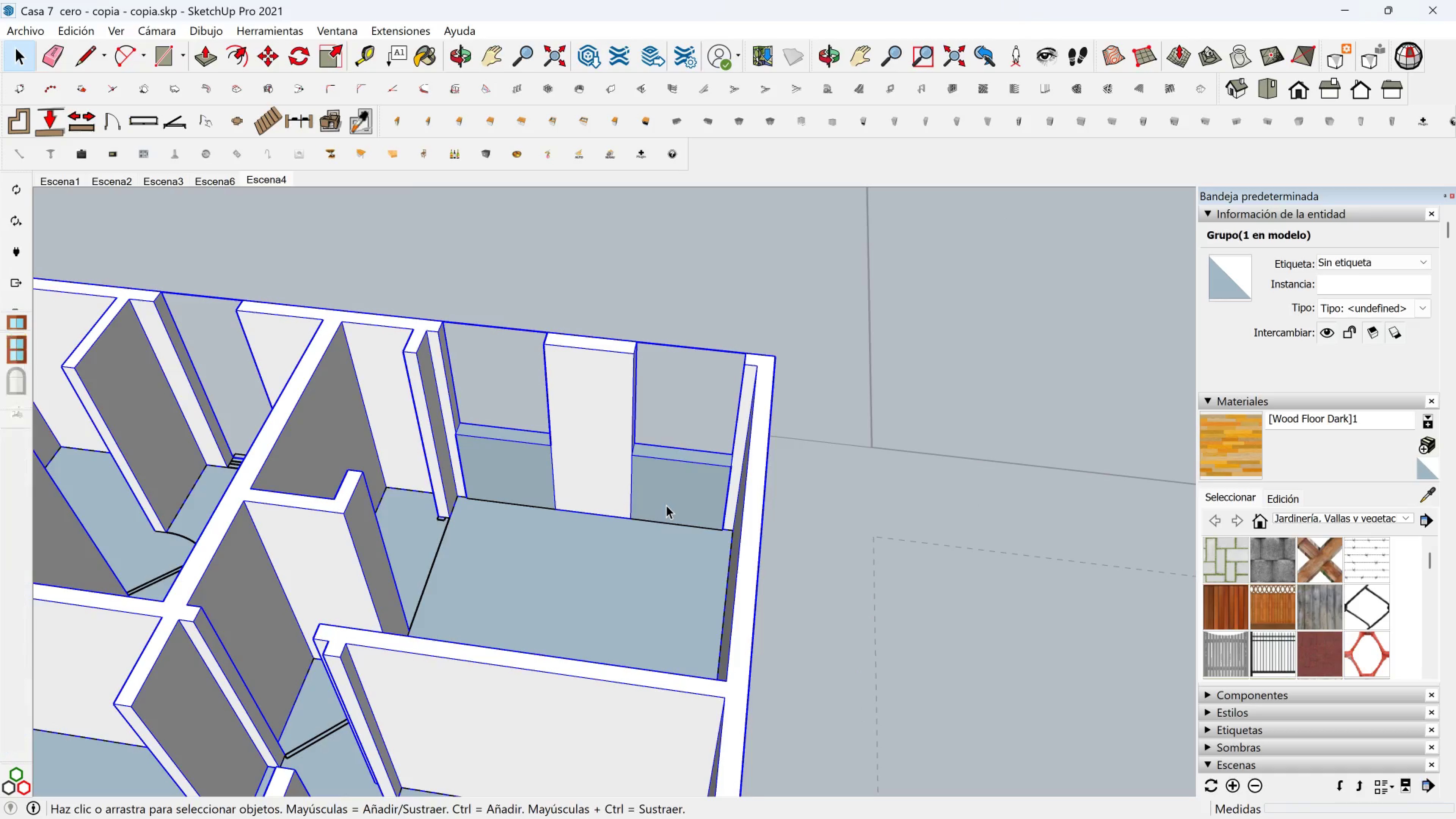 
double_click([666, 505])
 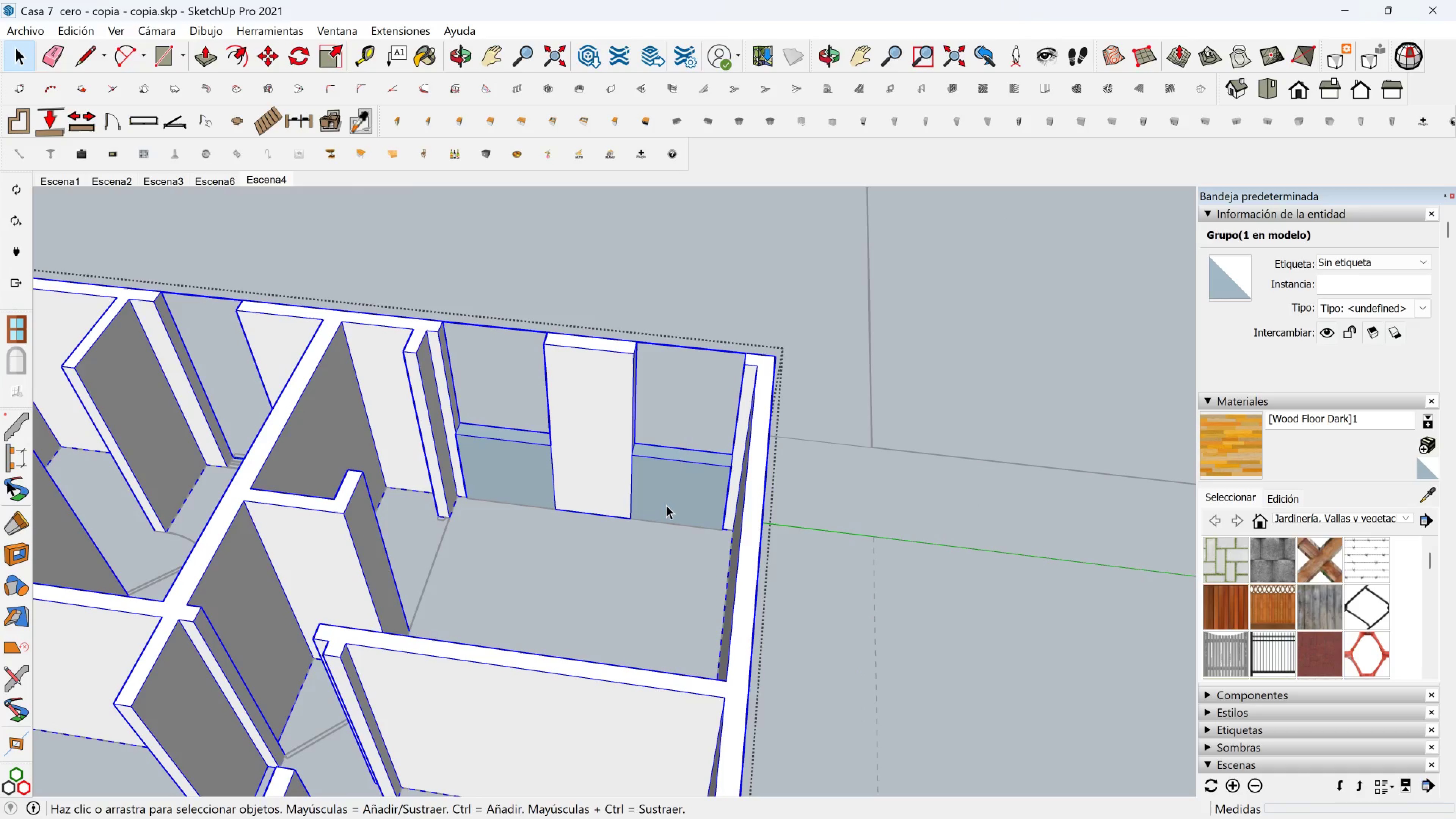 
triple_click([666, 505])
 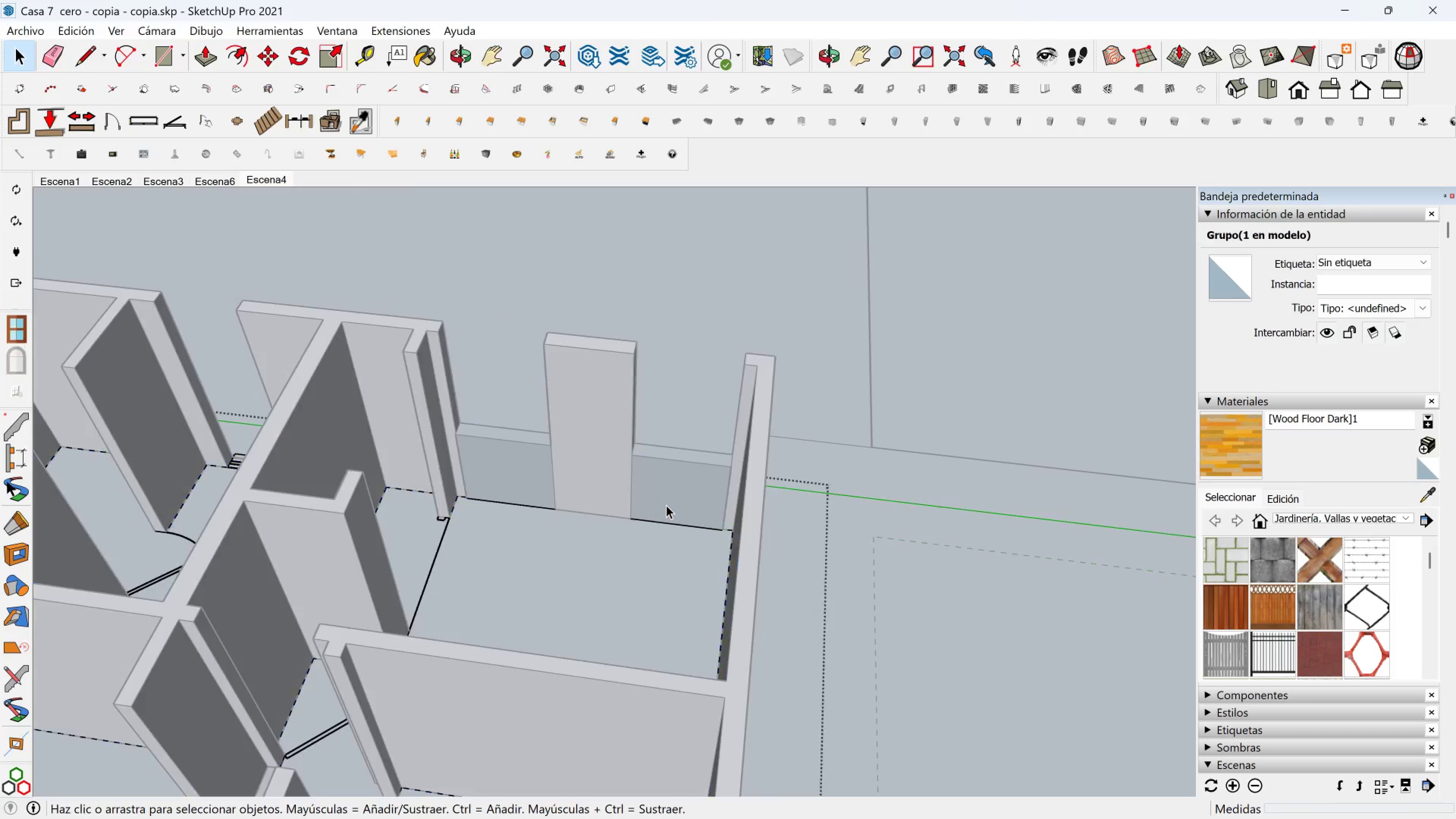 
triple_click([666, 505])
 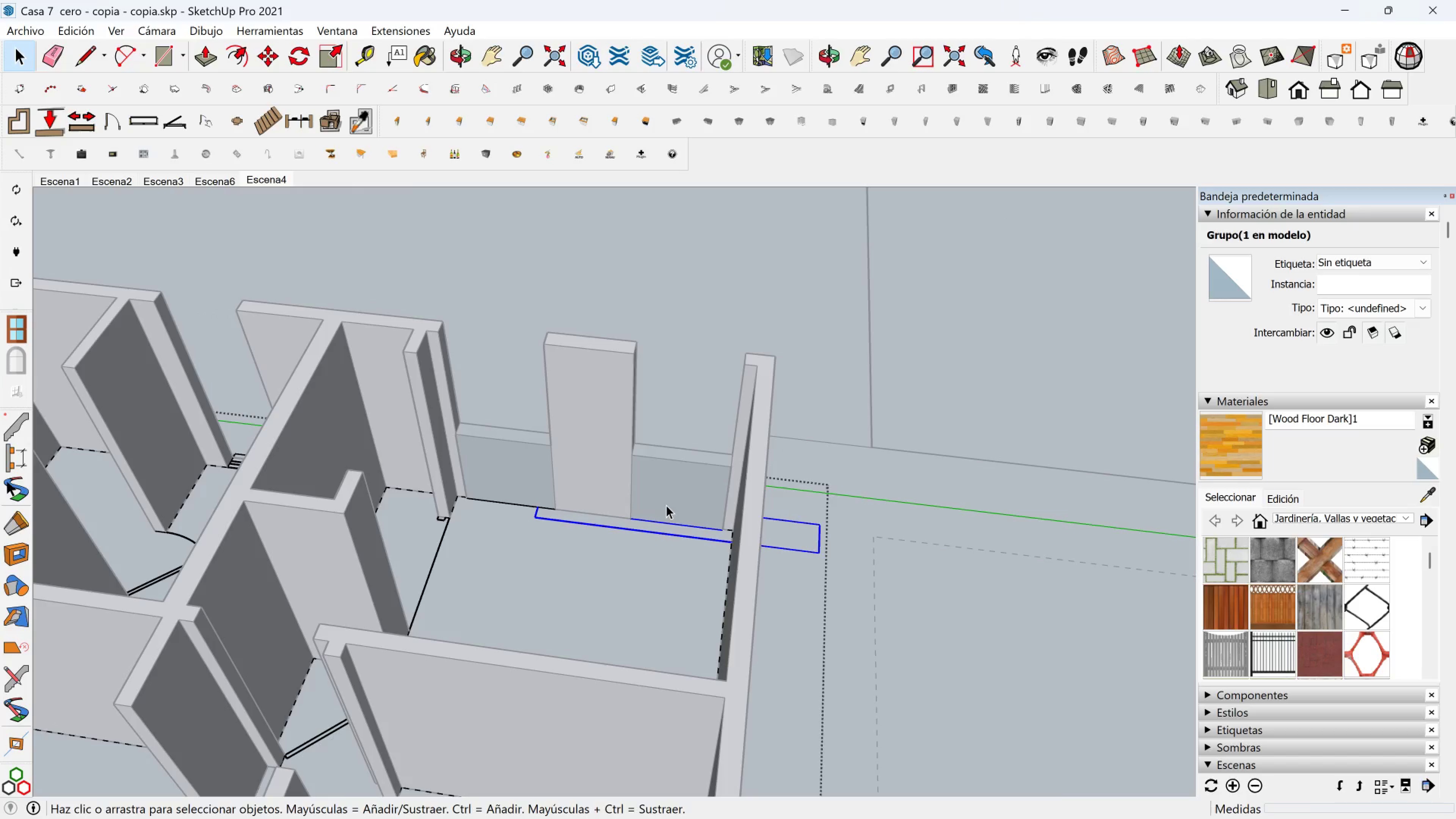 
triple_click([666, 505])
 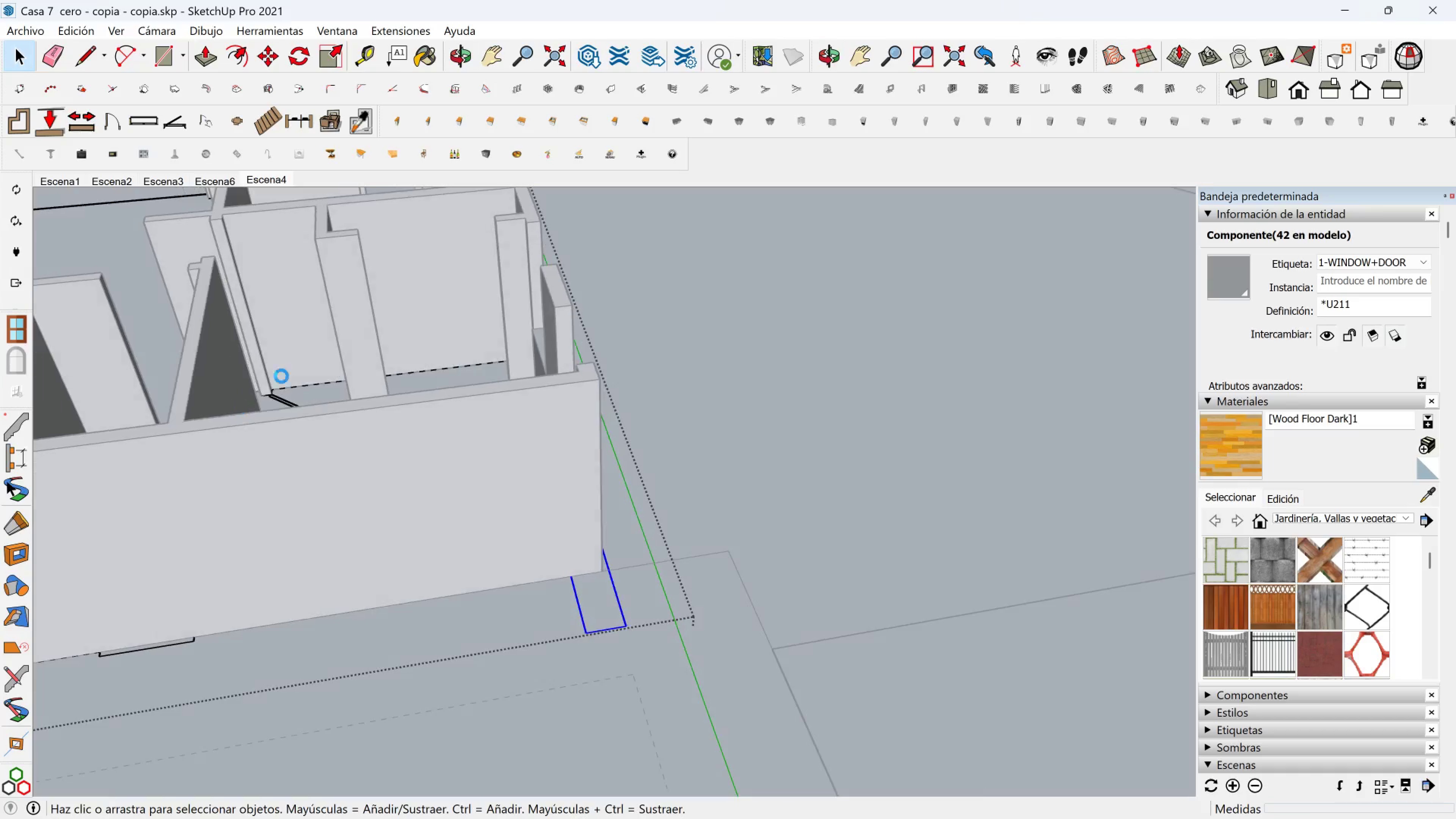 
key(Escape)
 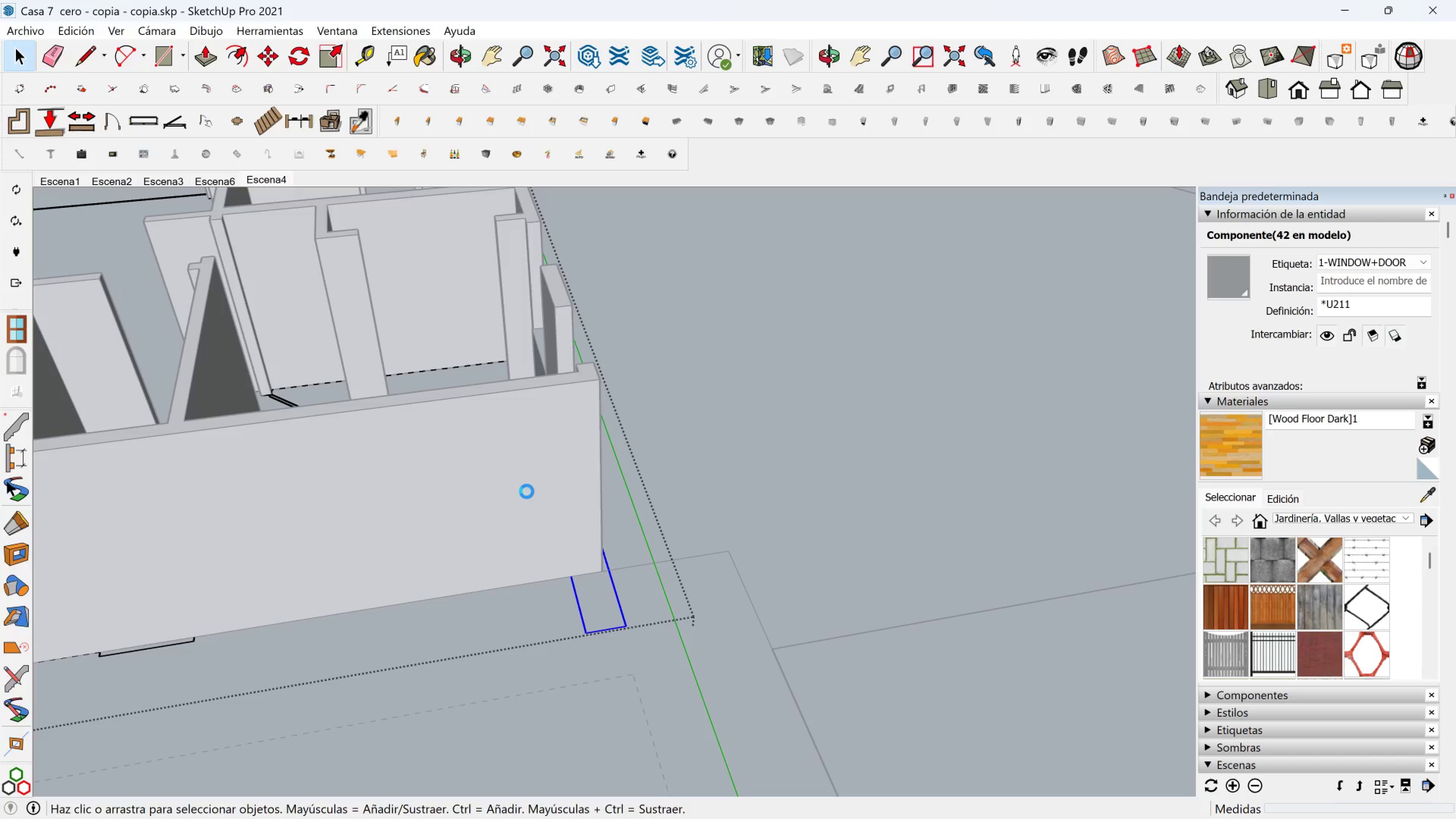 
left_click([537, 426])
 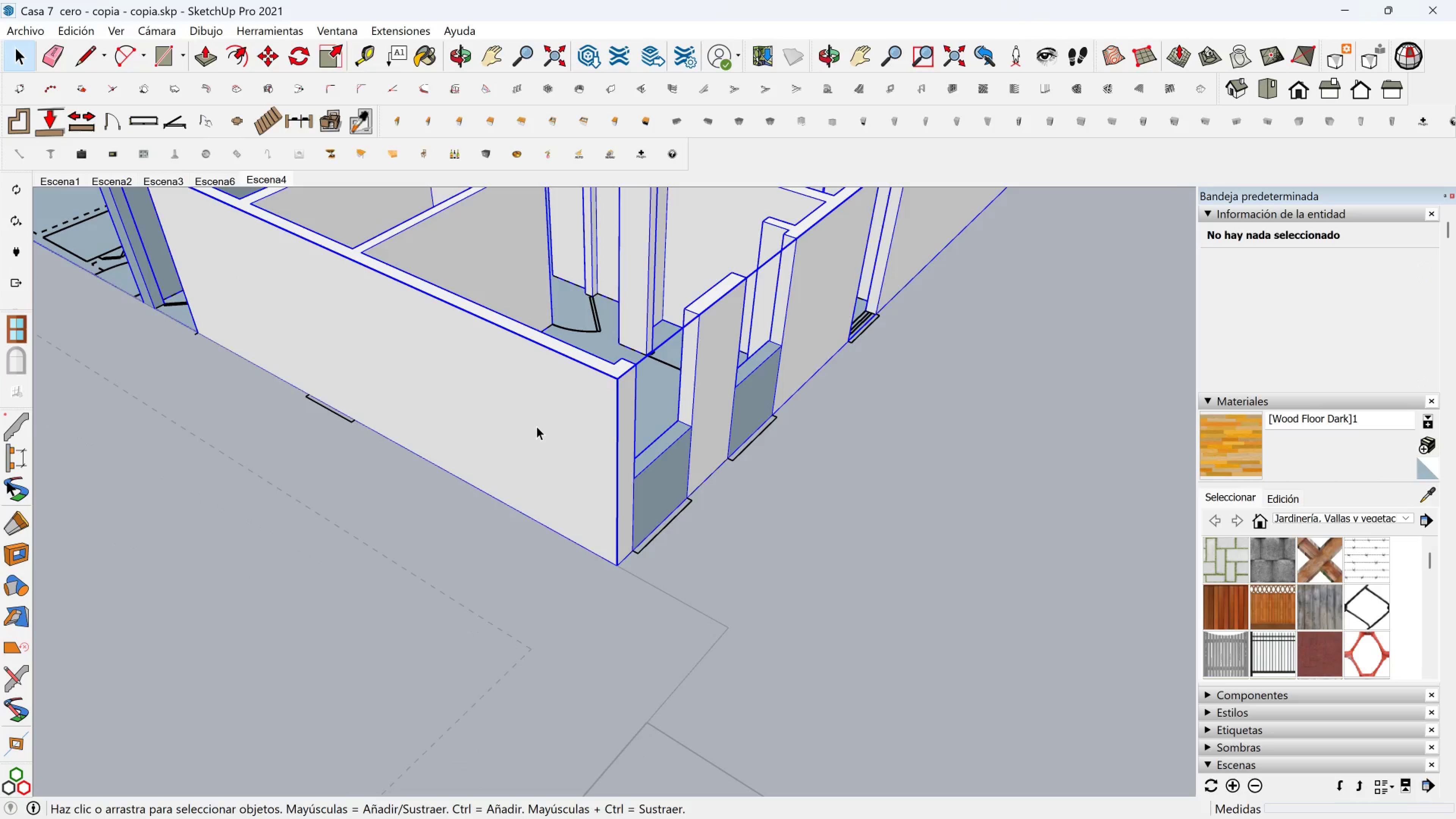 
key(Escape)
 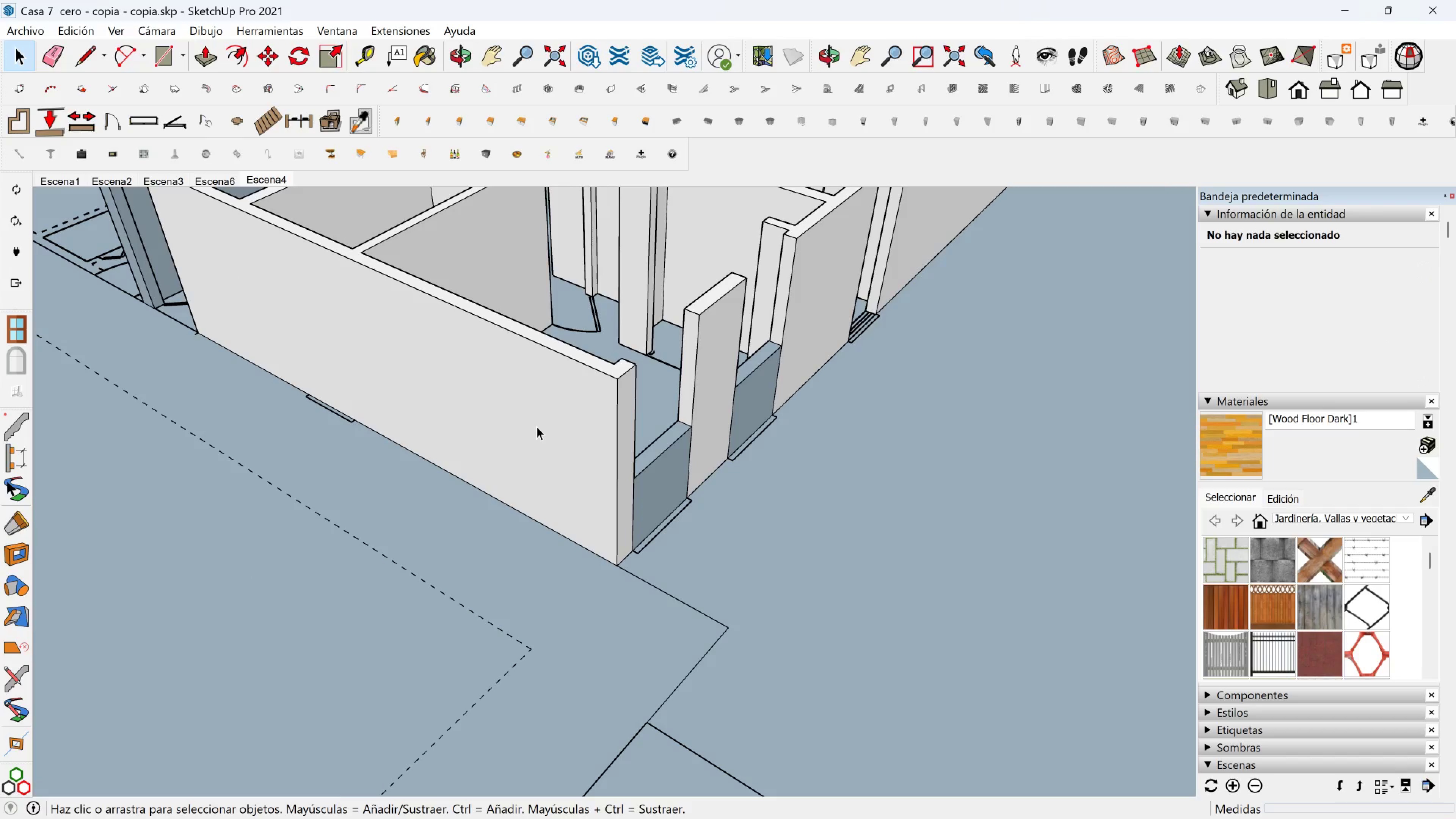 
key(Escape)
 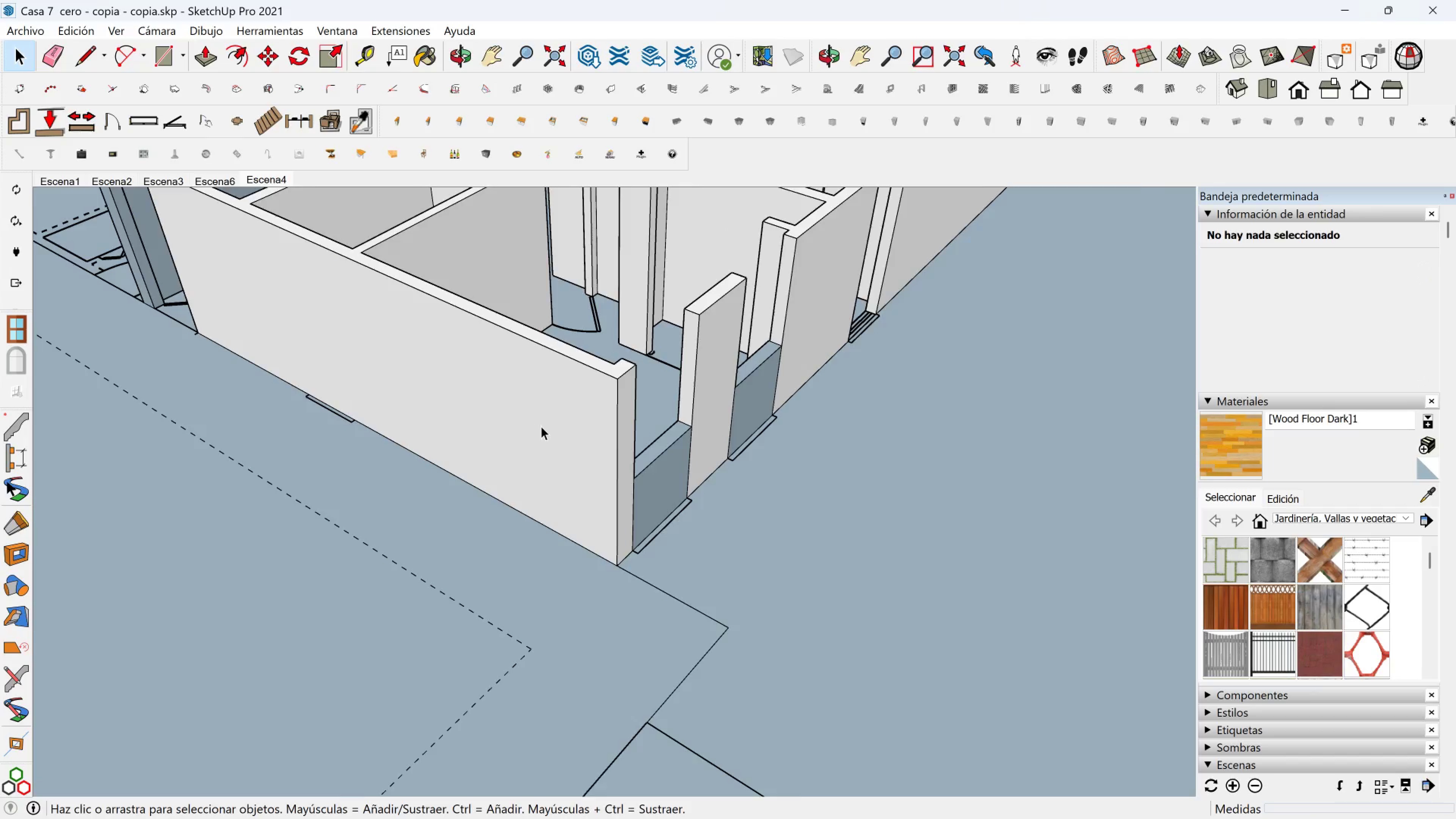 
key(Escape)
 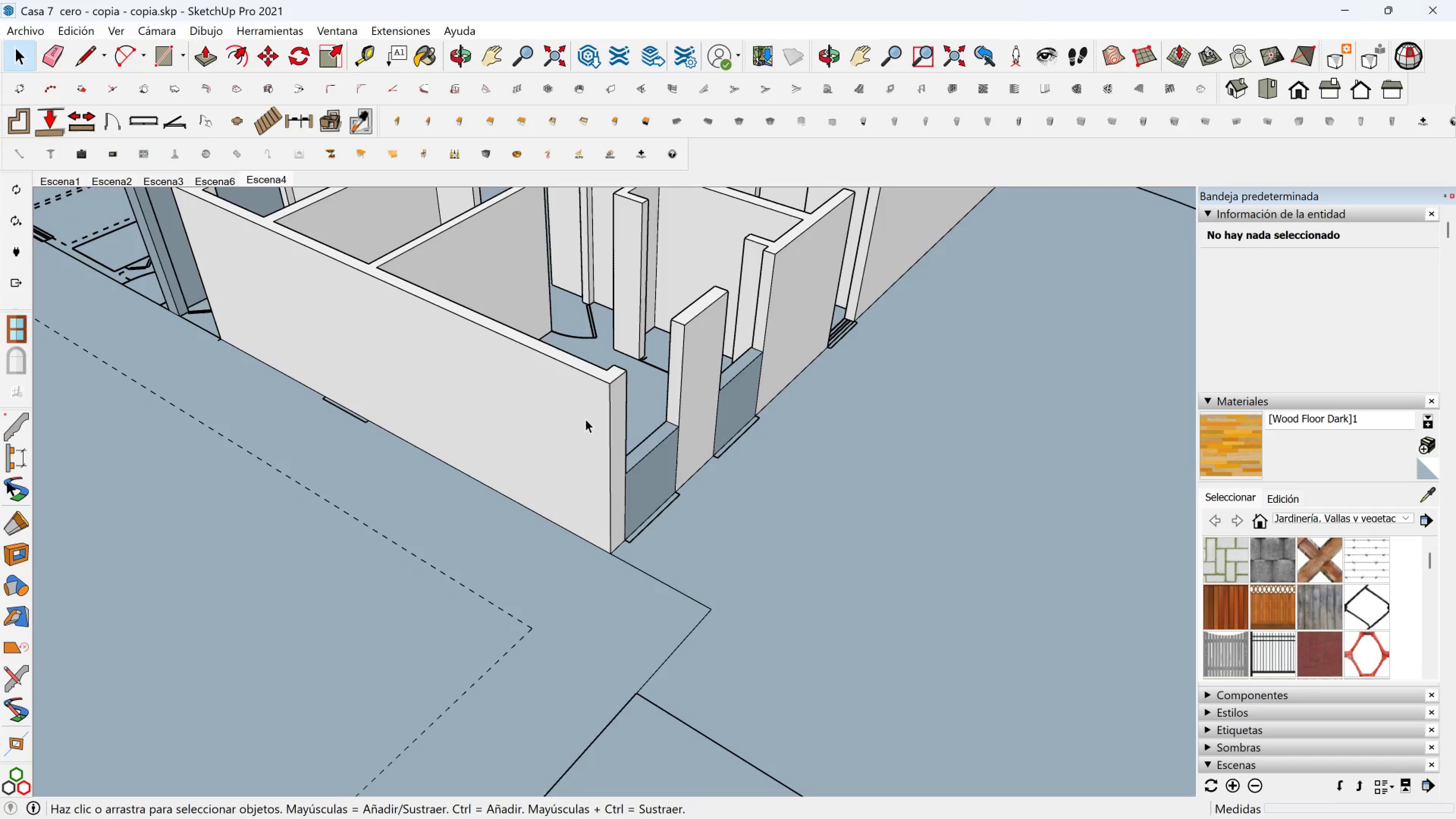 
scroll: coordinate [541, 426], scroll_direction: down, amount: 1.0
 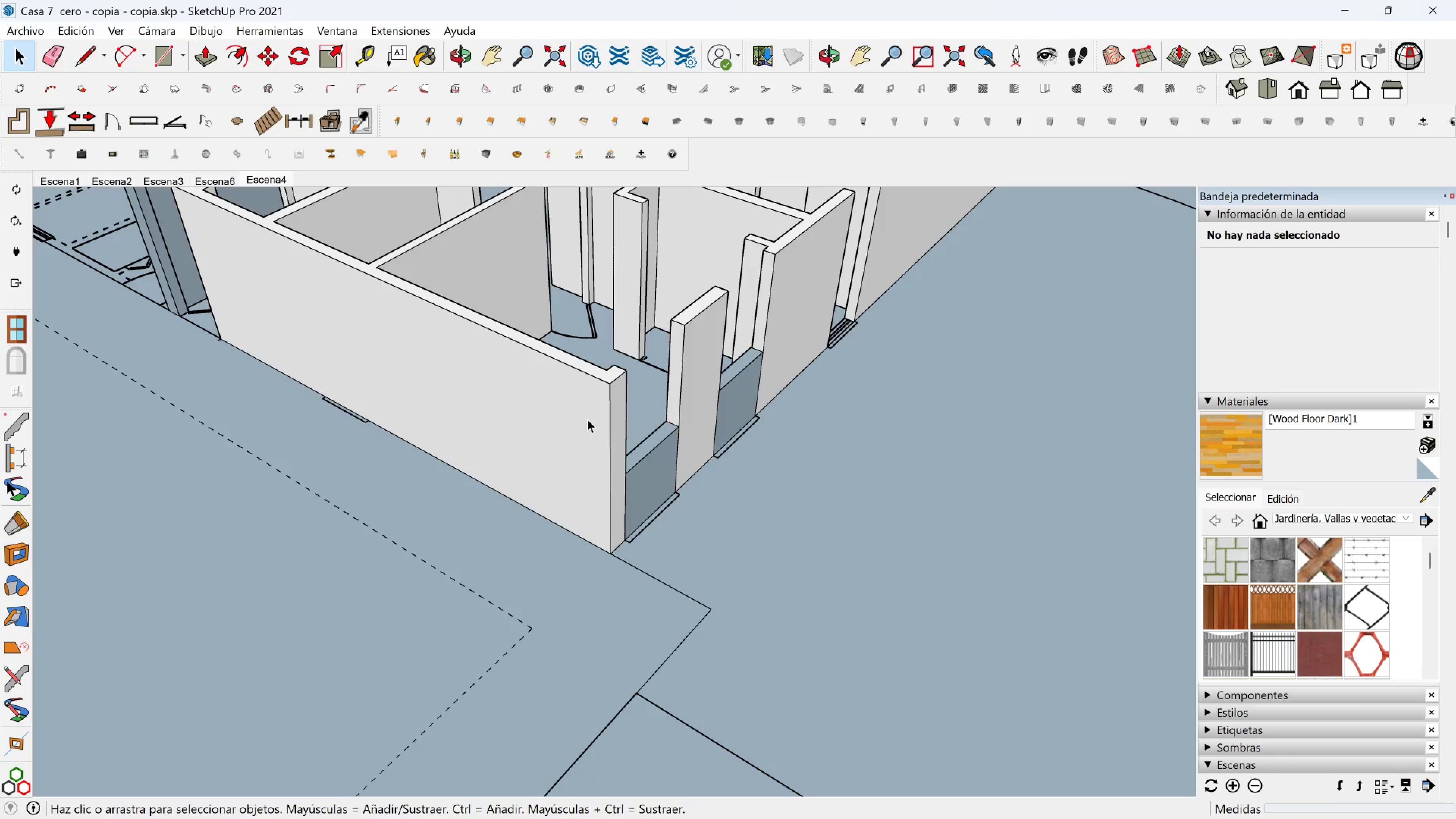 
left_click([587, 419])
 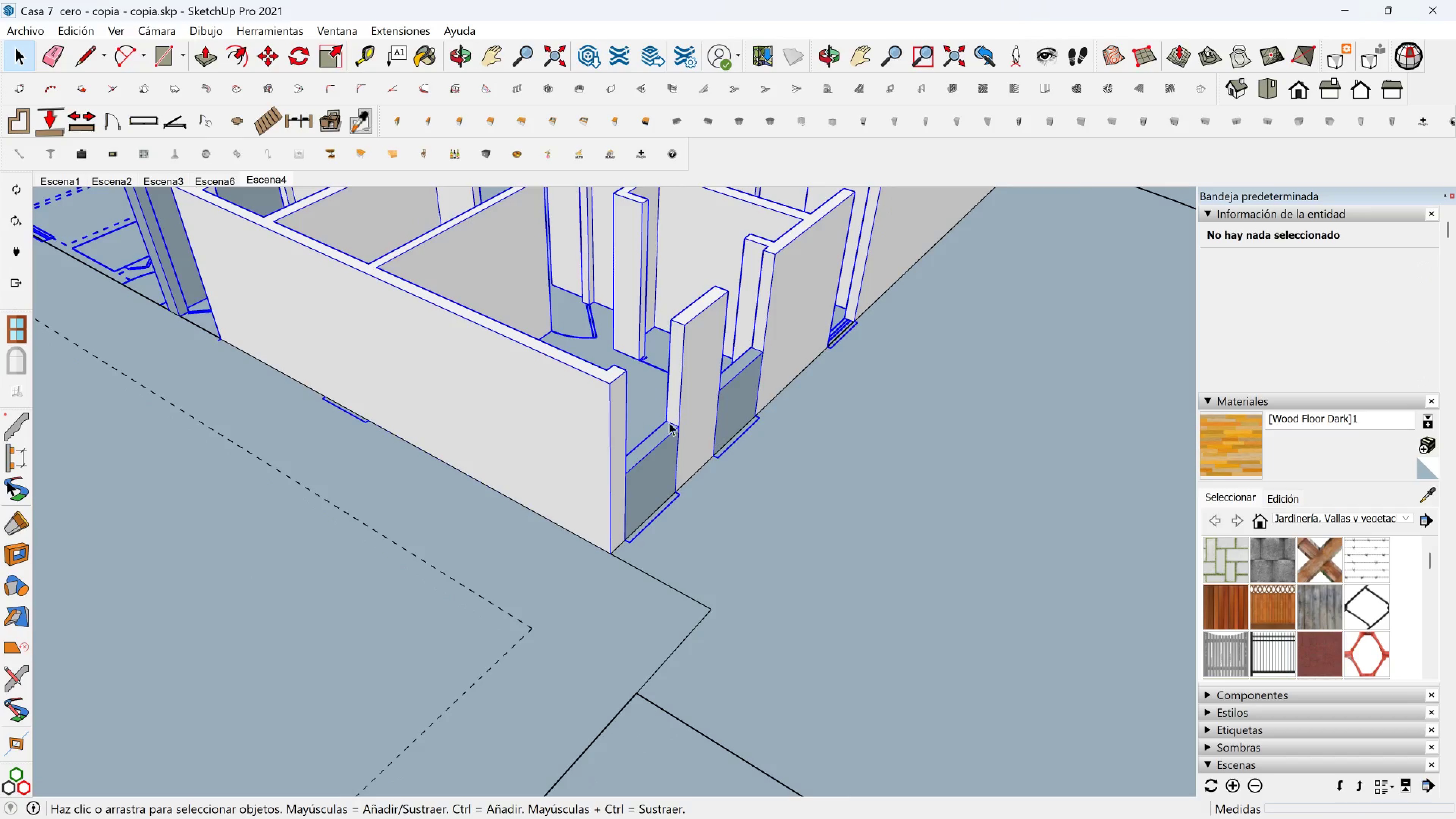 
scroll: coordinate [667, 422], scroll_direction: down, amount: 1.0
 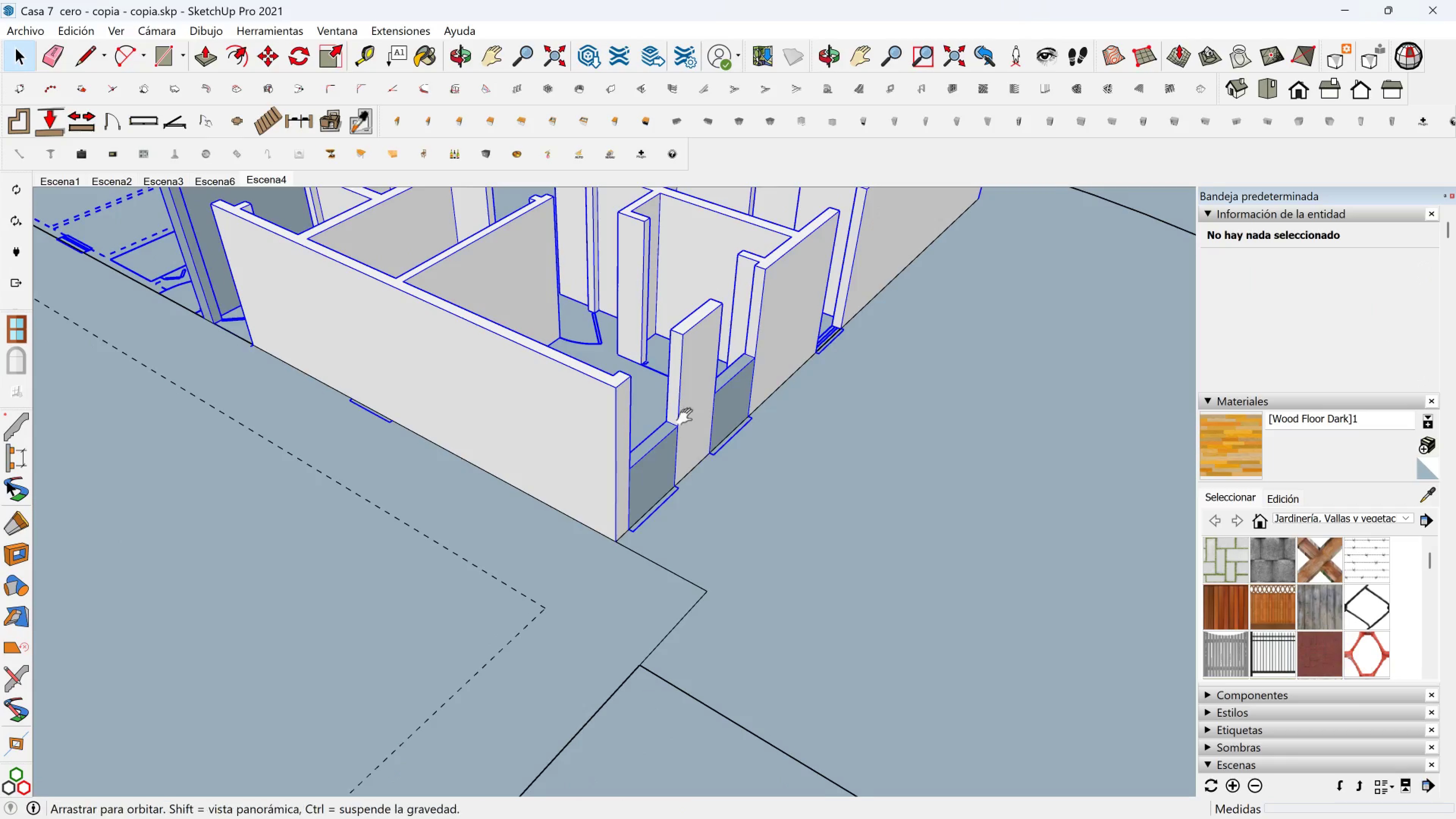 
hold_key(key=ShiftLeft, duration=0.3)
 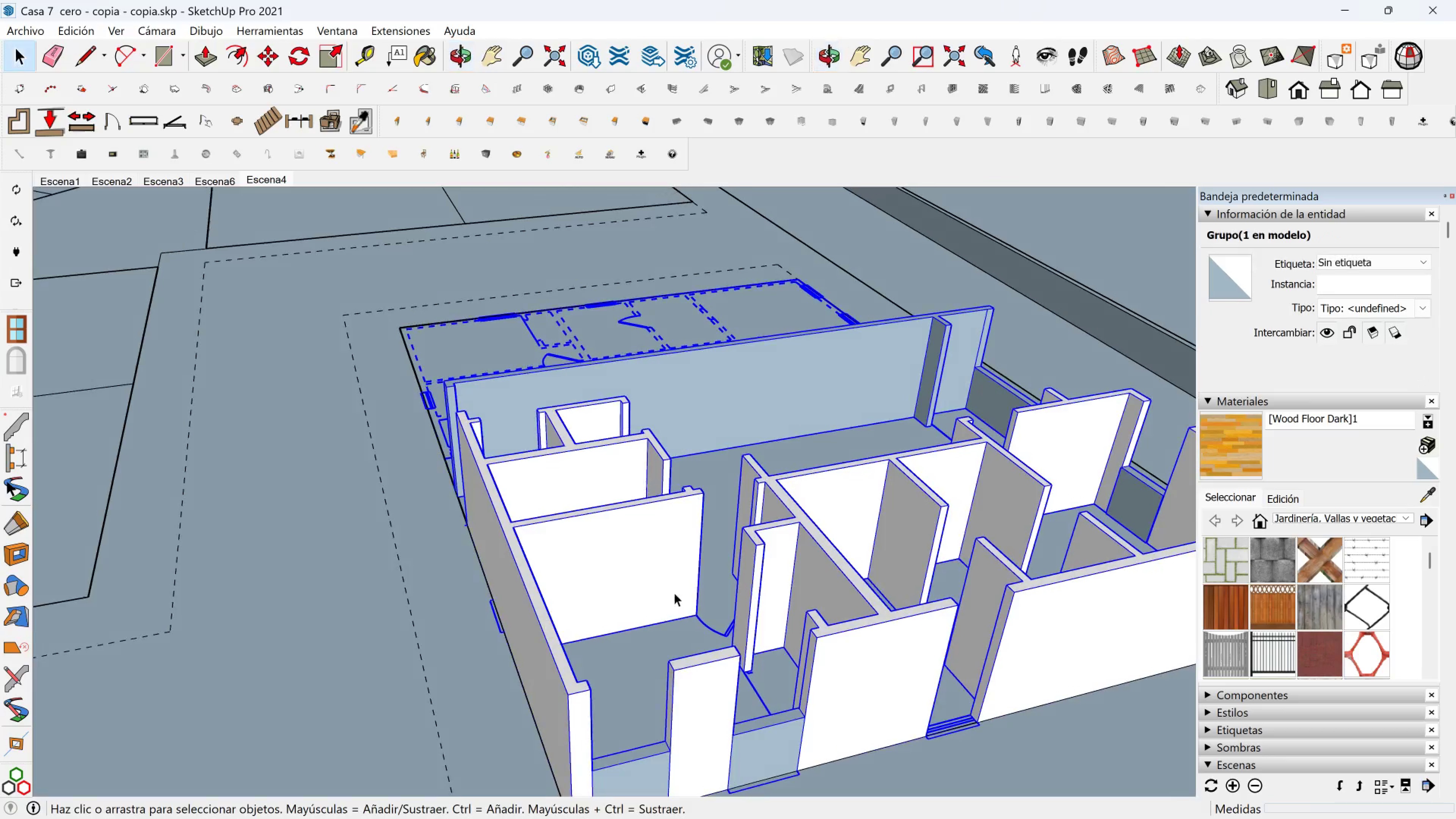 
scroll: coordinate [708, 601], scroll_direction: down, amount: 2.0
 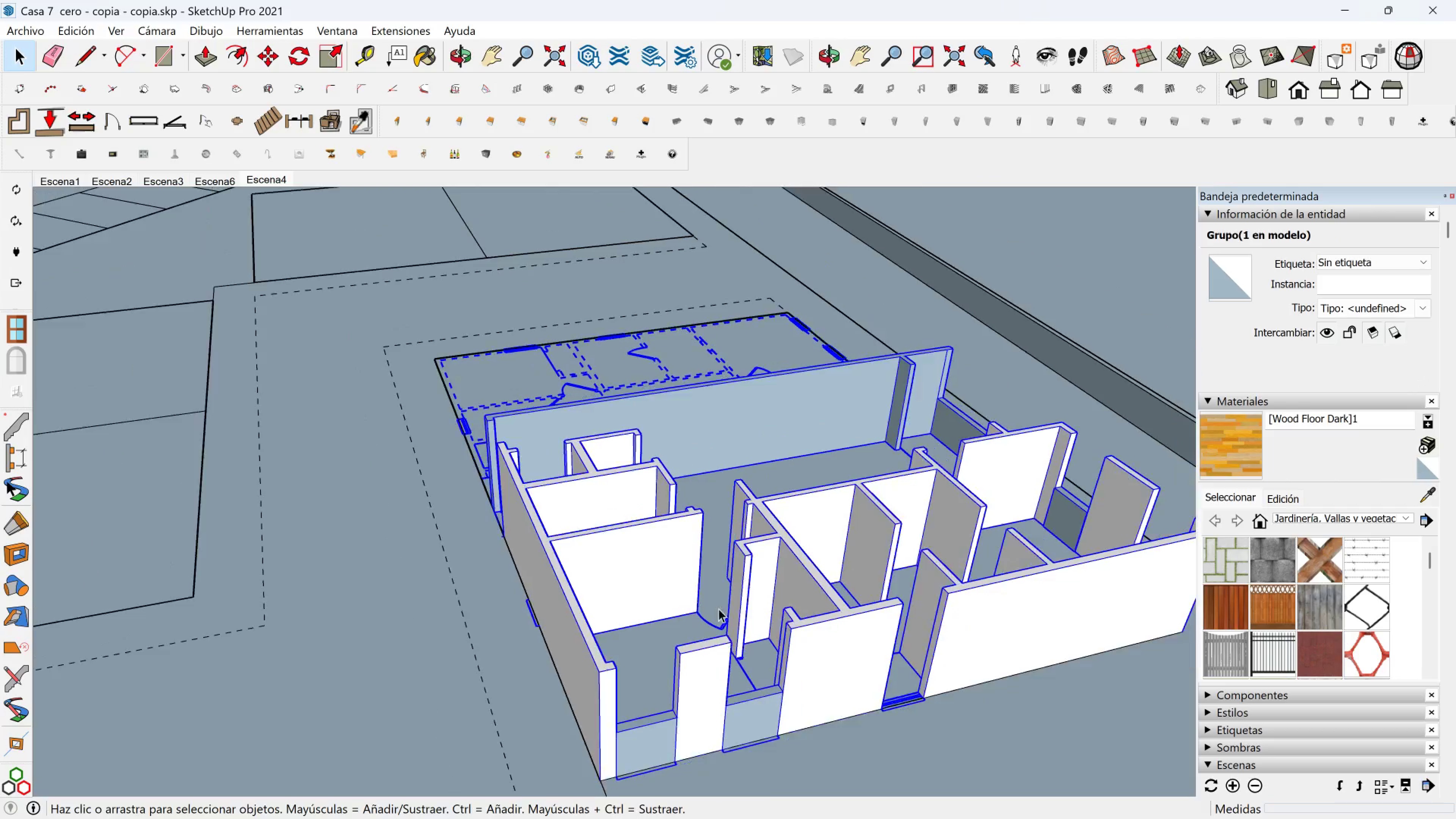 
hold_key(key=ShiftLeft, duration=0.34)
 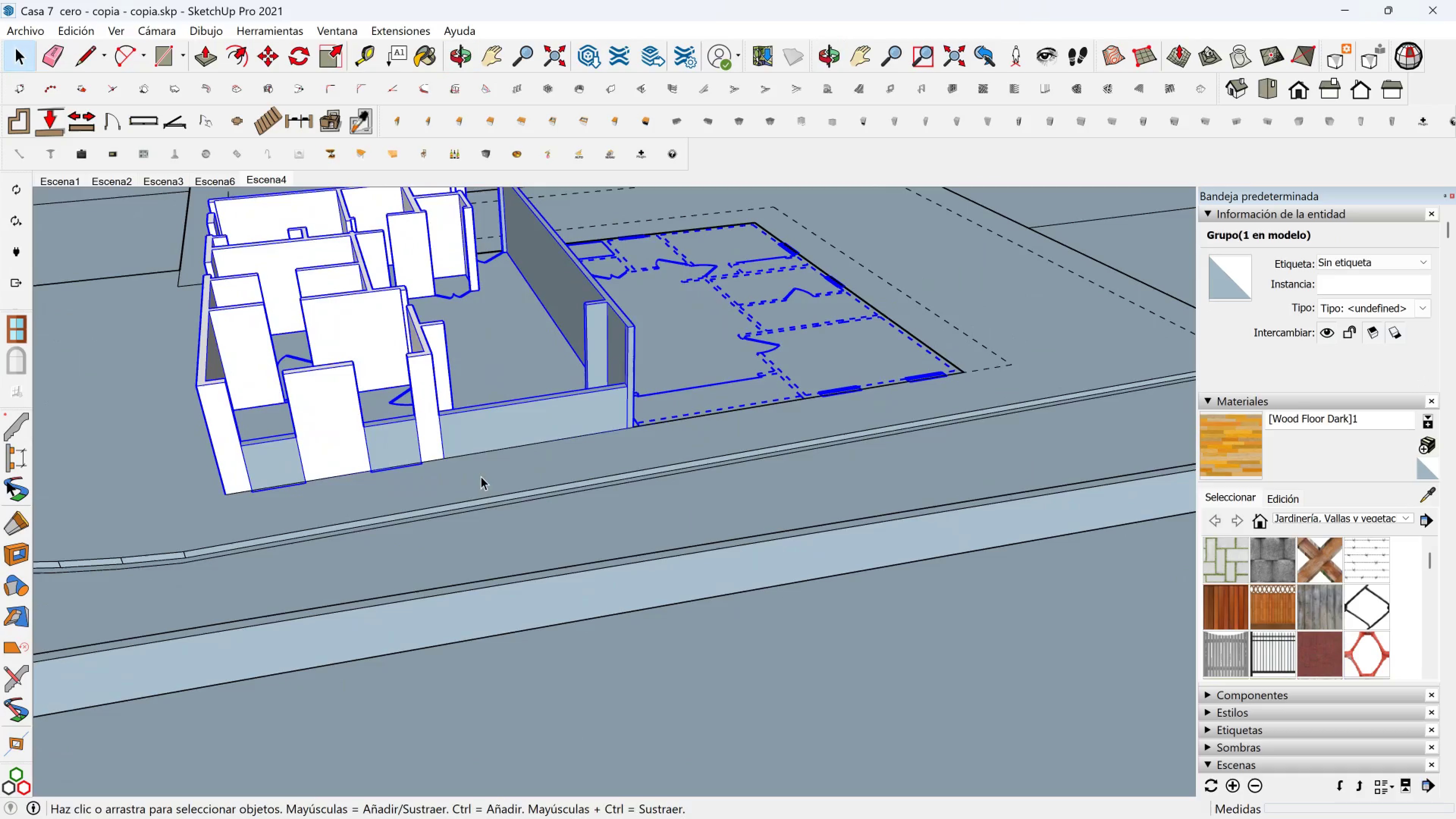 
key(Escape)
 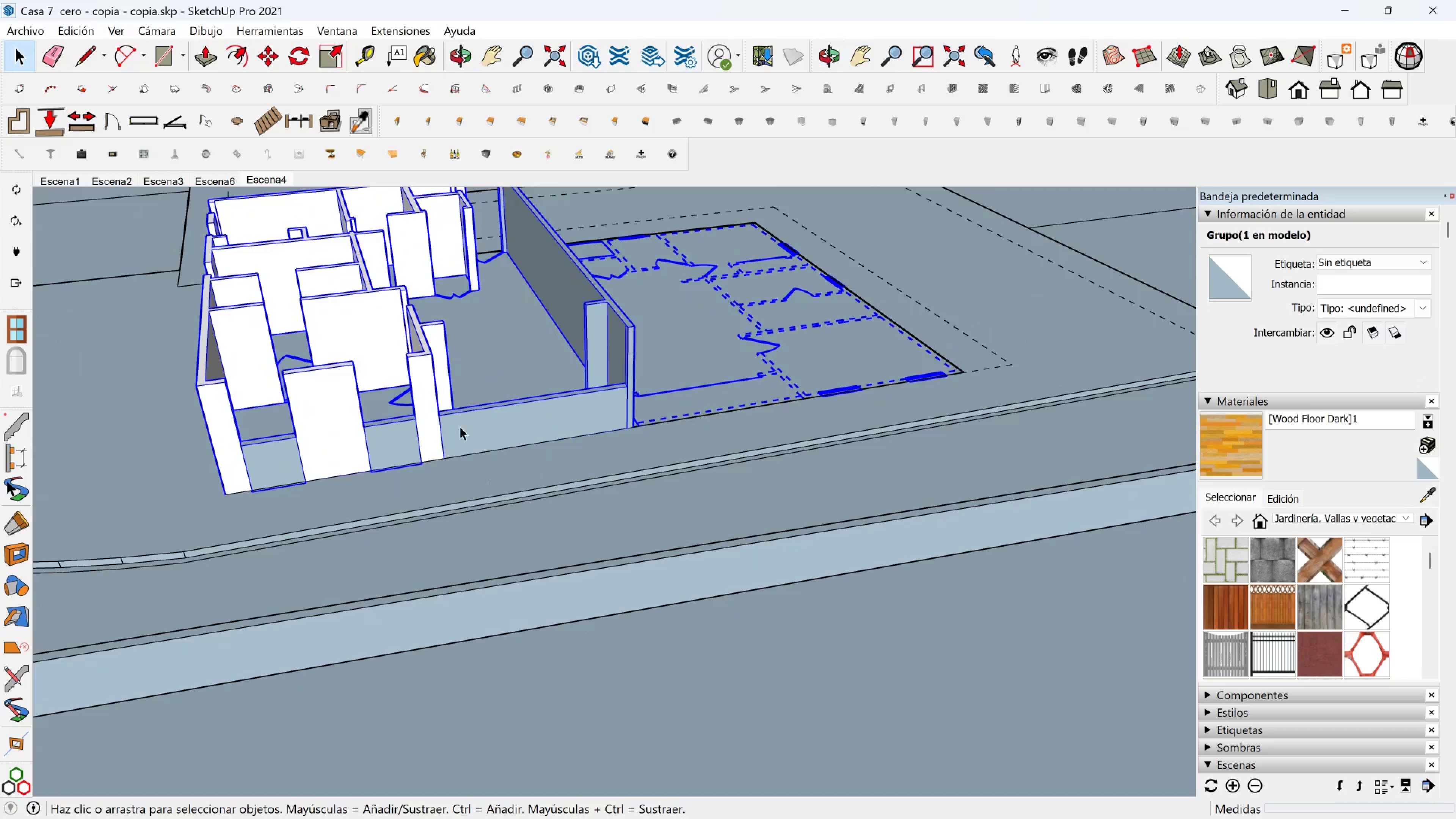 
key(Escape)
 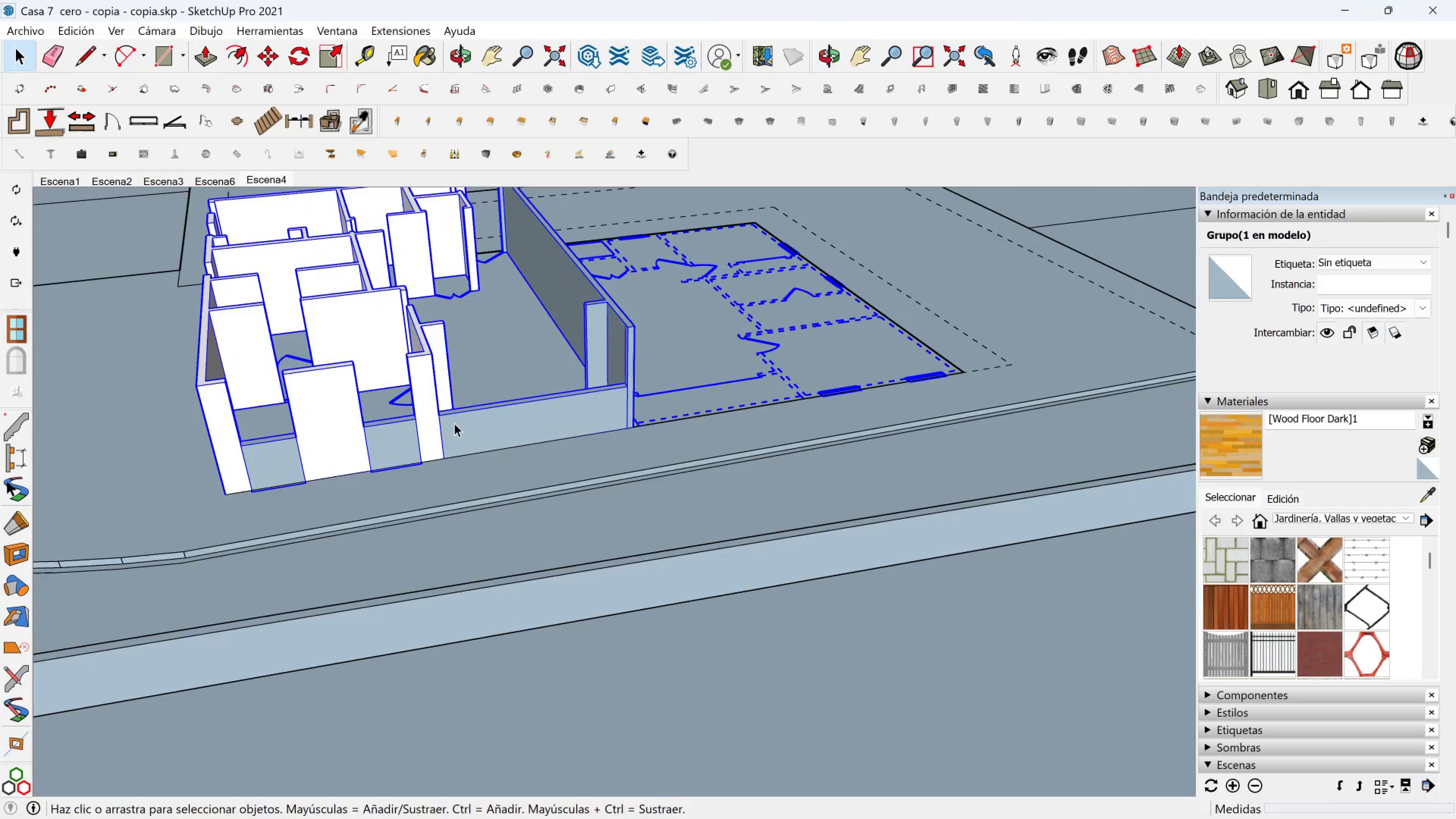 
key(Shift+ShiftLeft)
 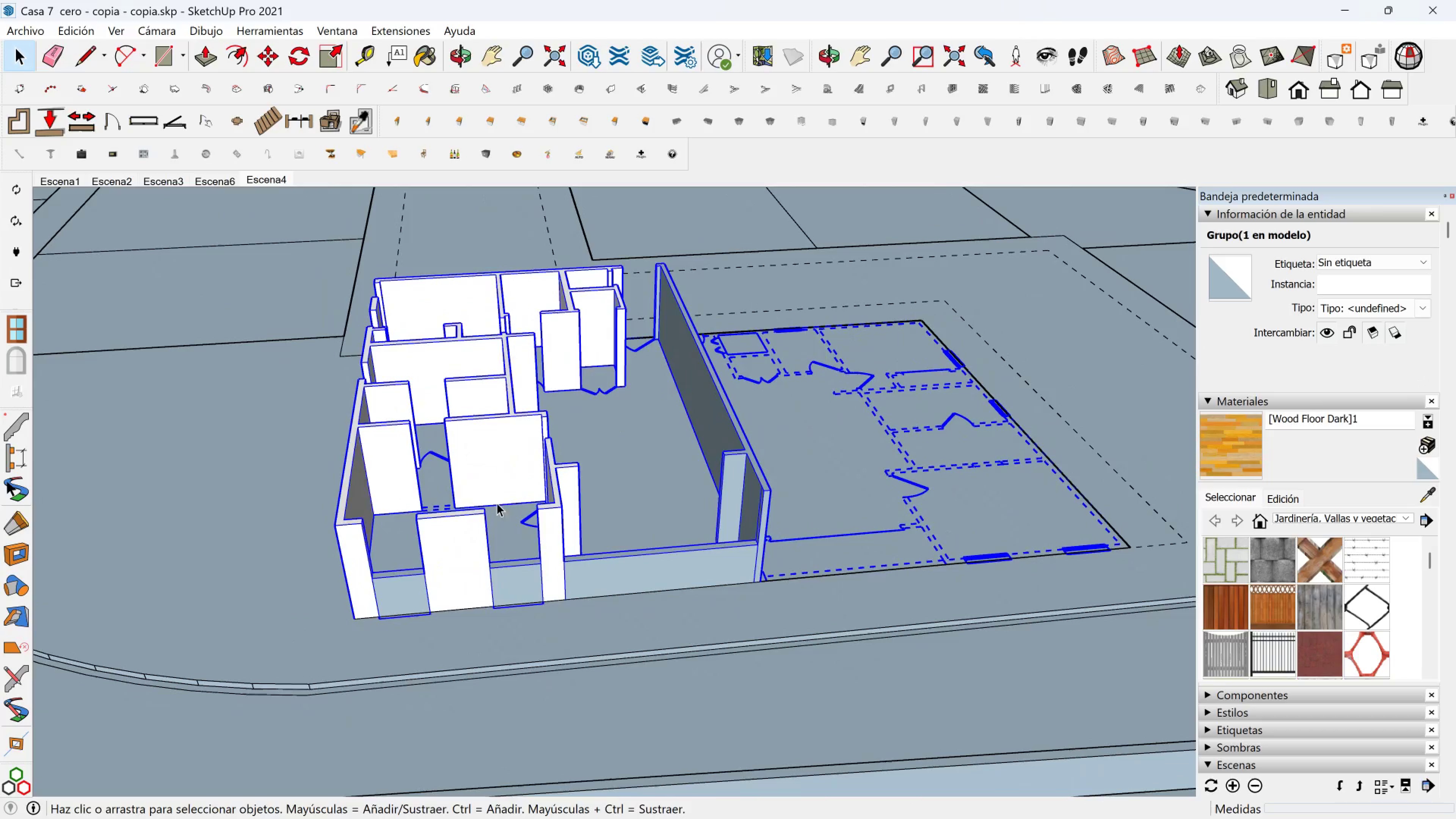 
right_click([494, 469])
 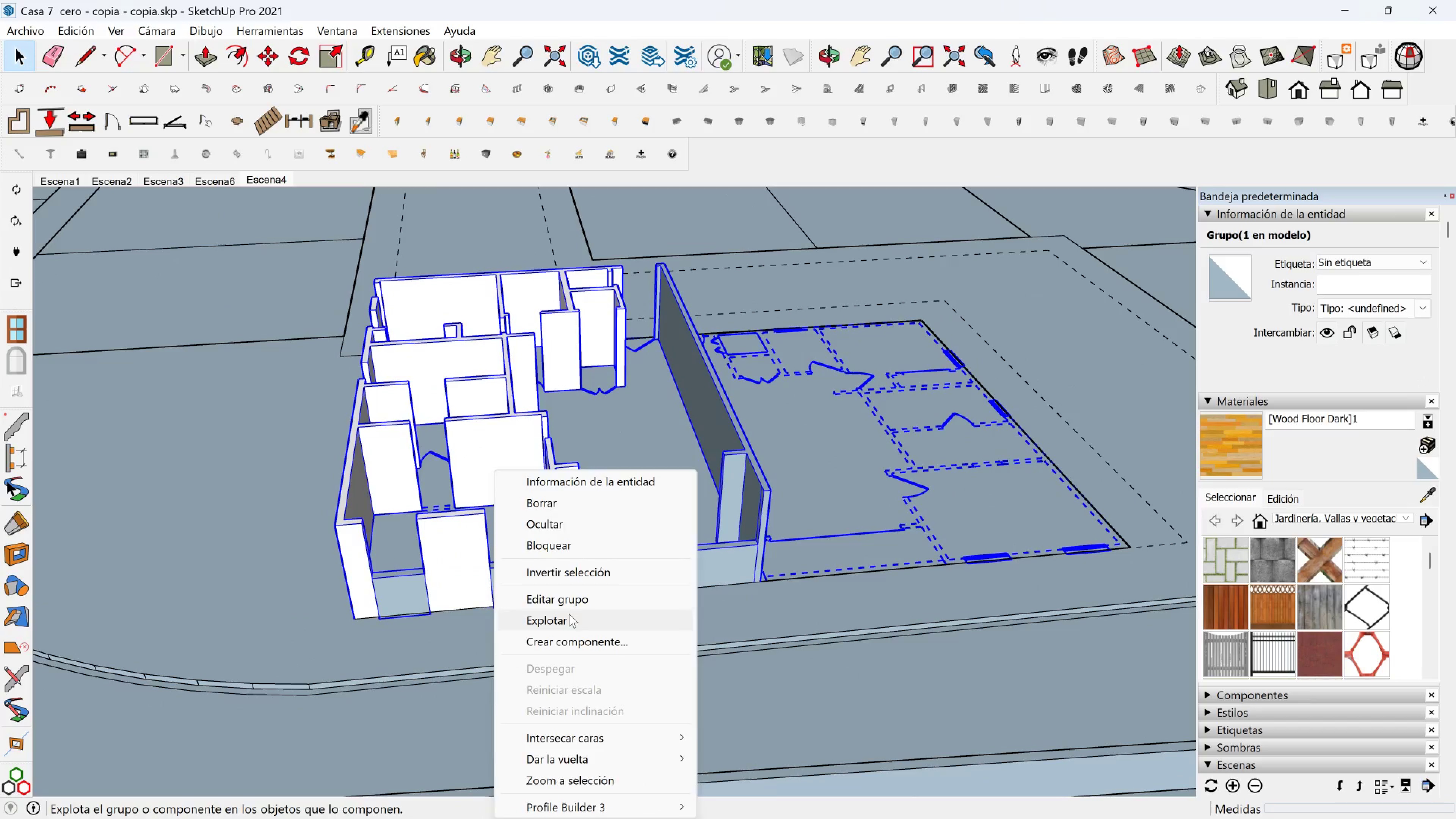 
left_click([569, 616])
 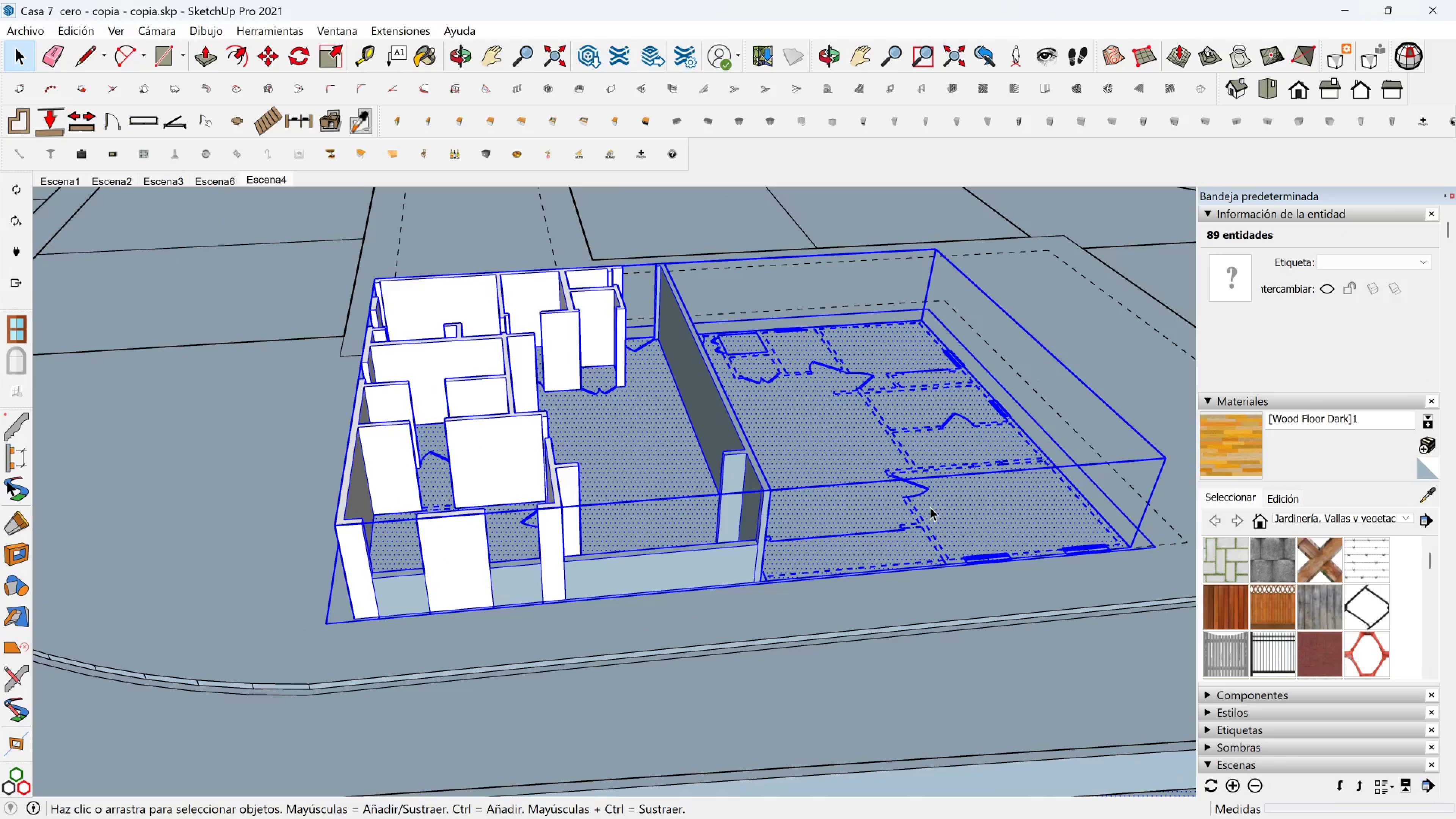 
left_click([915, 505])
 